 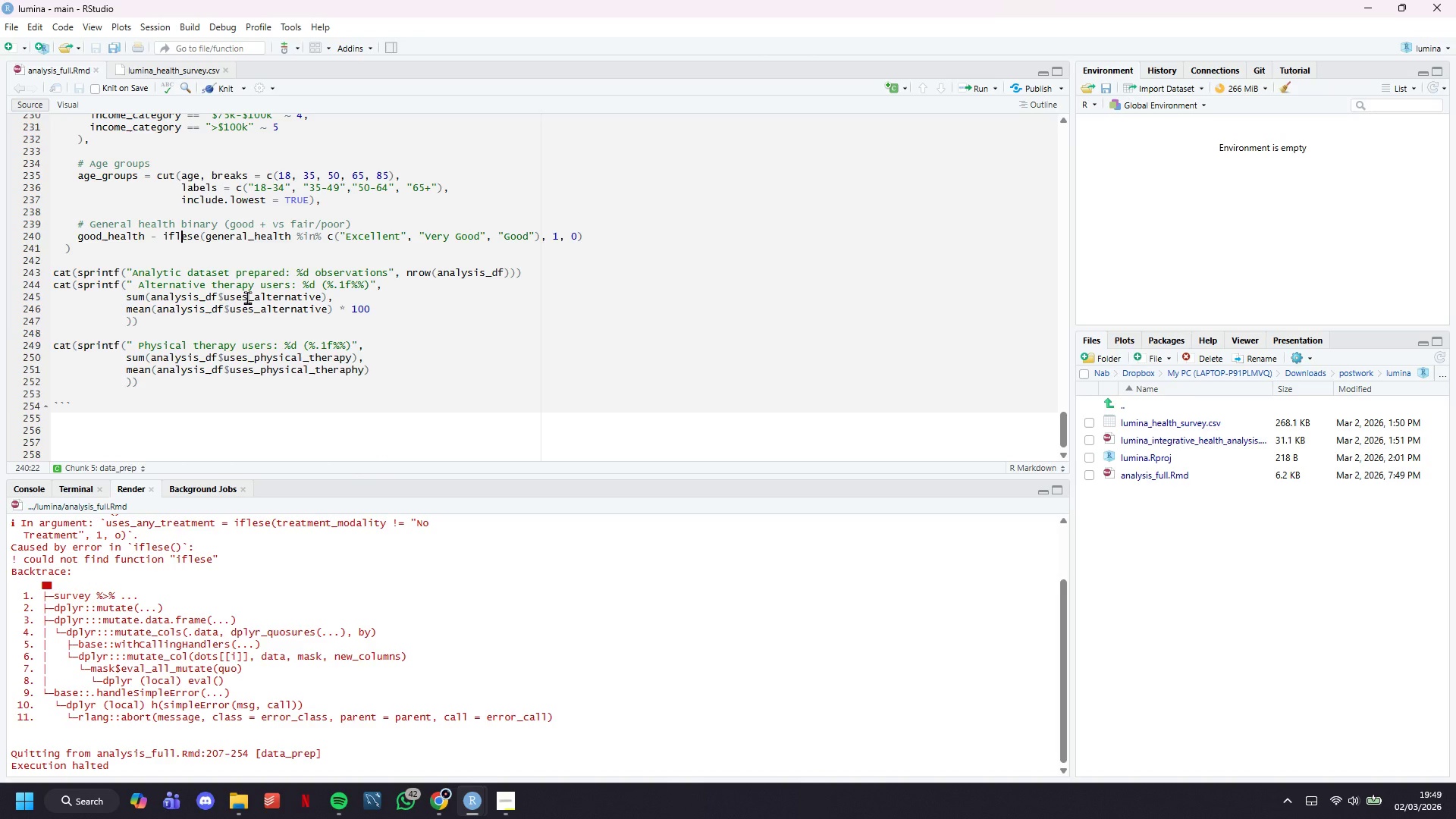 
key(Backspace)
 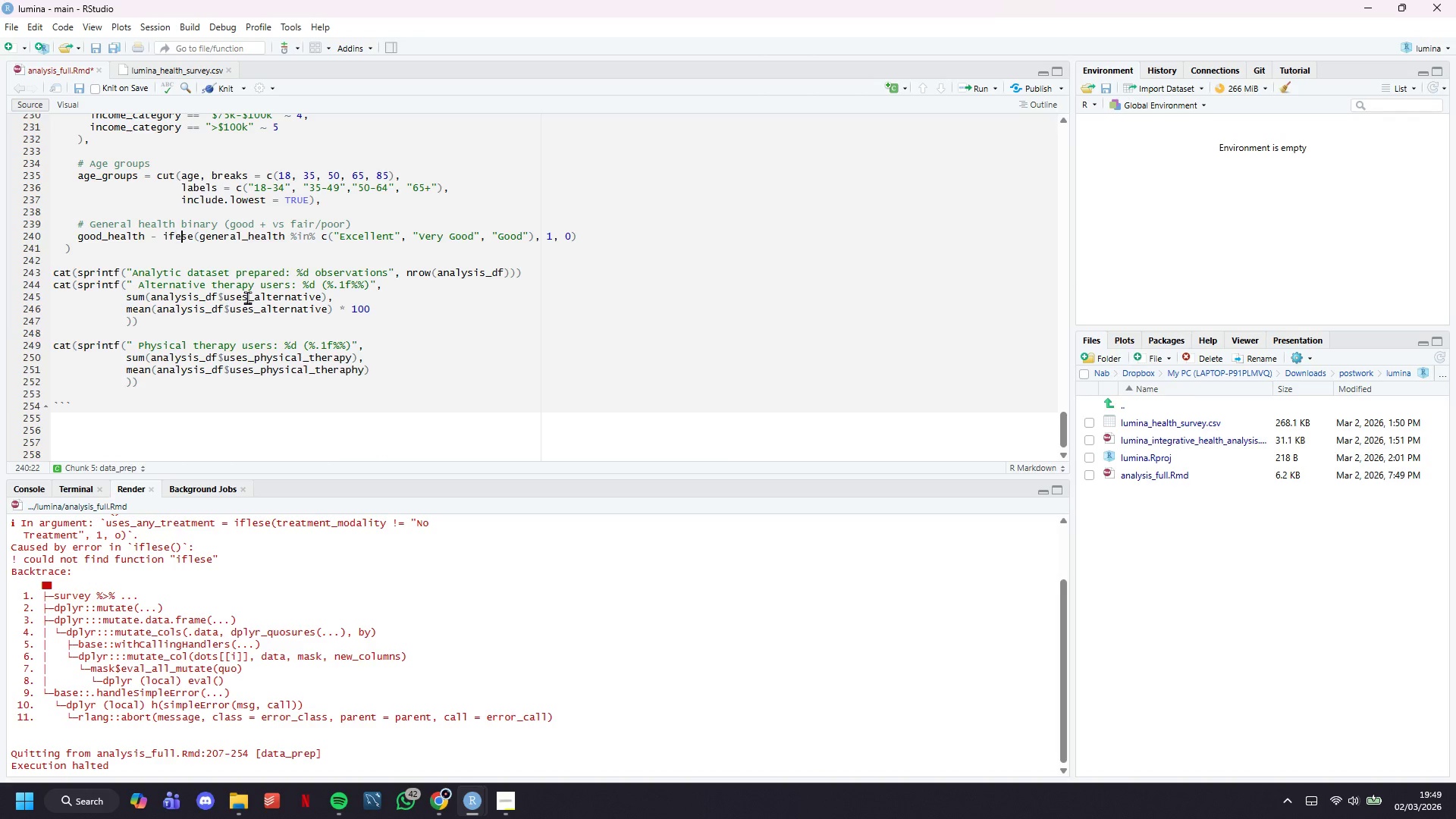 
key(ArrowRight)
 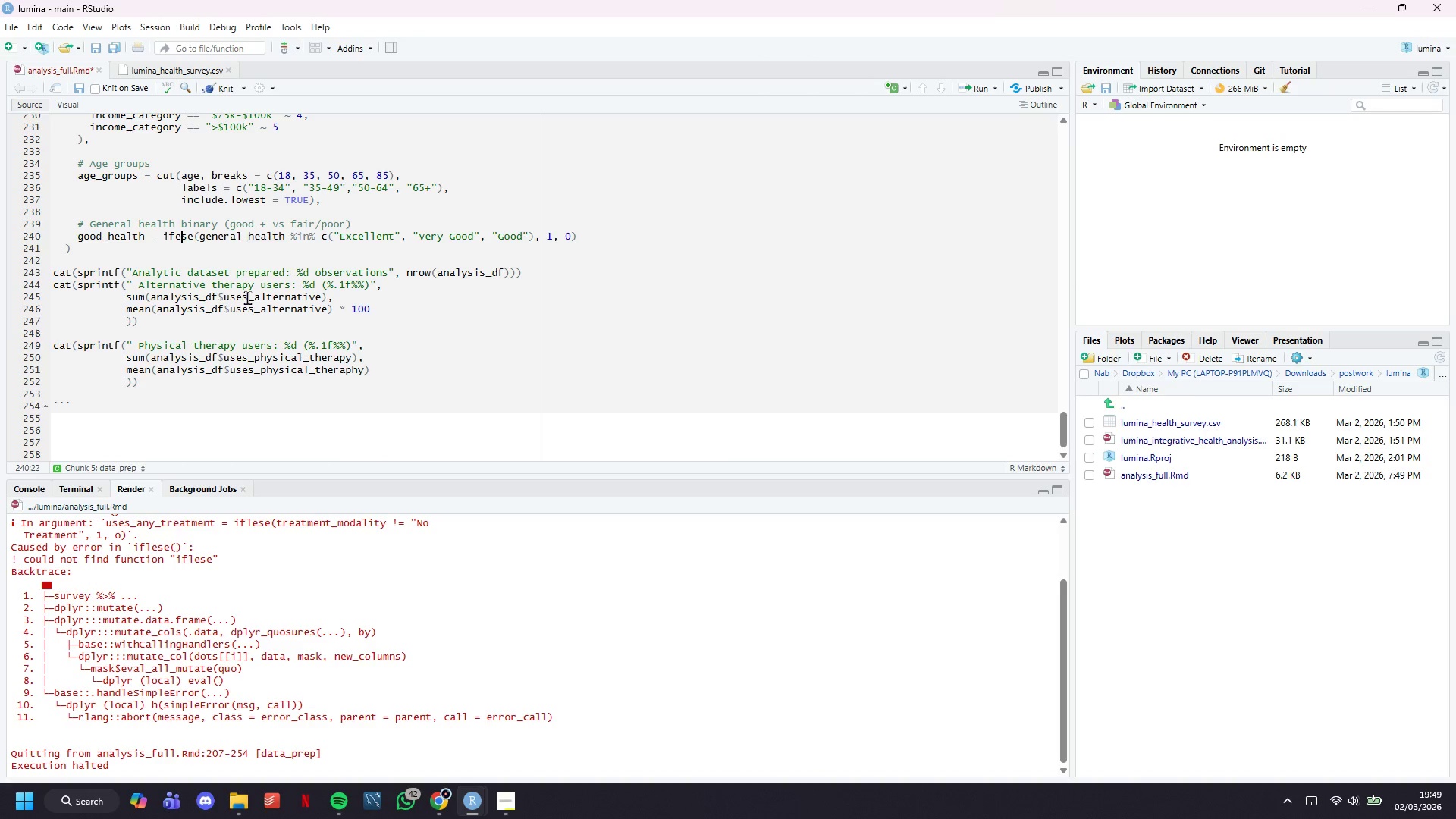 
key(L)
 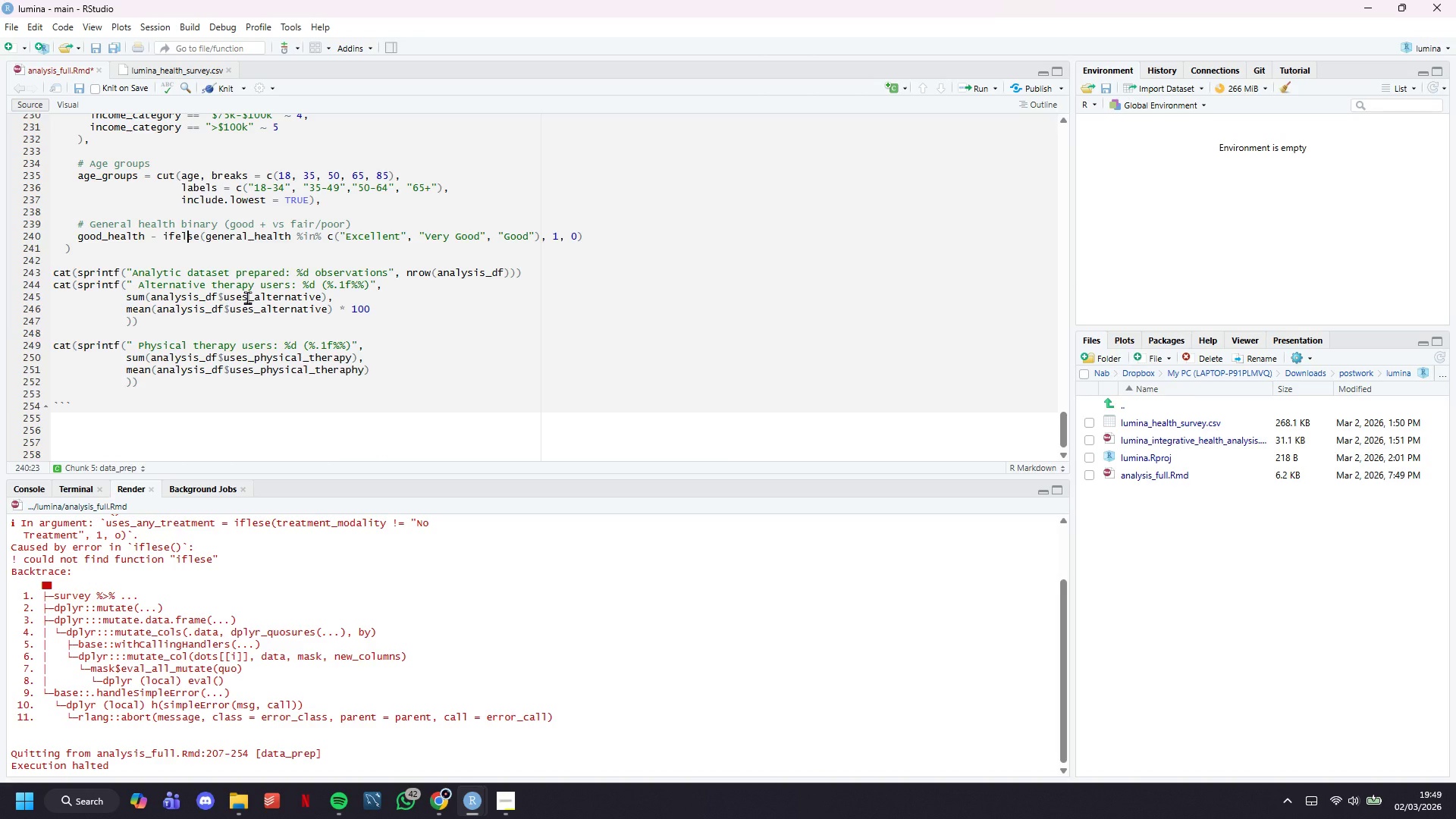 
key(Control+ControlLeft)
 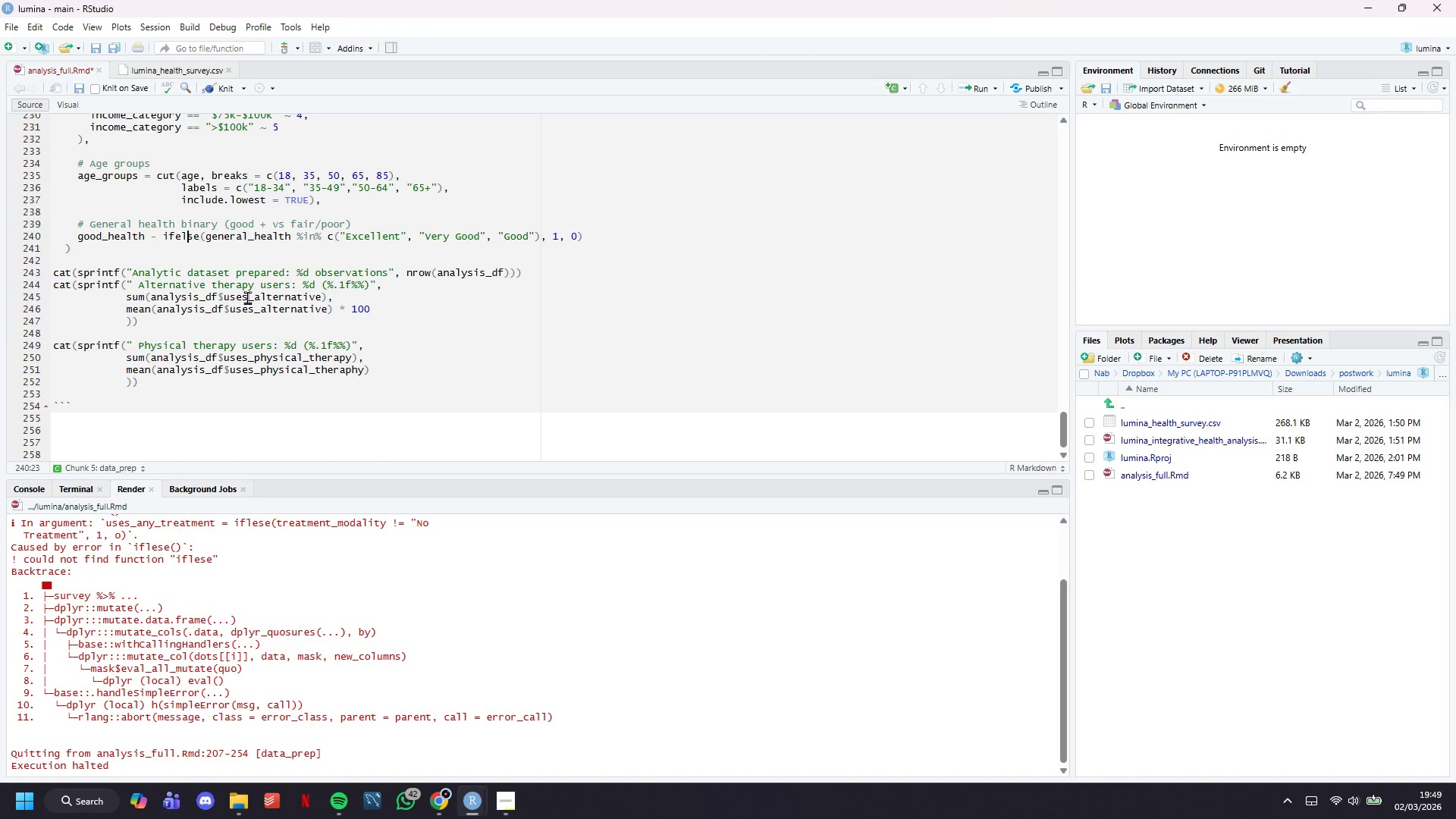 
key(Control+S)
 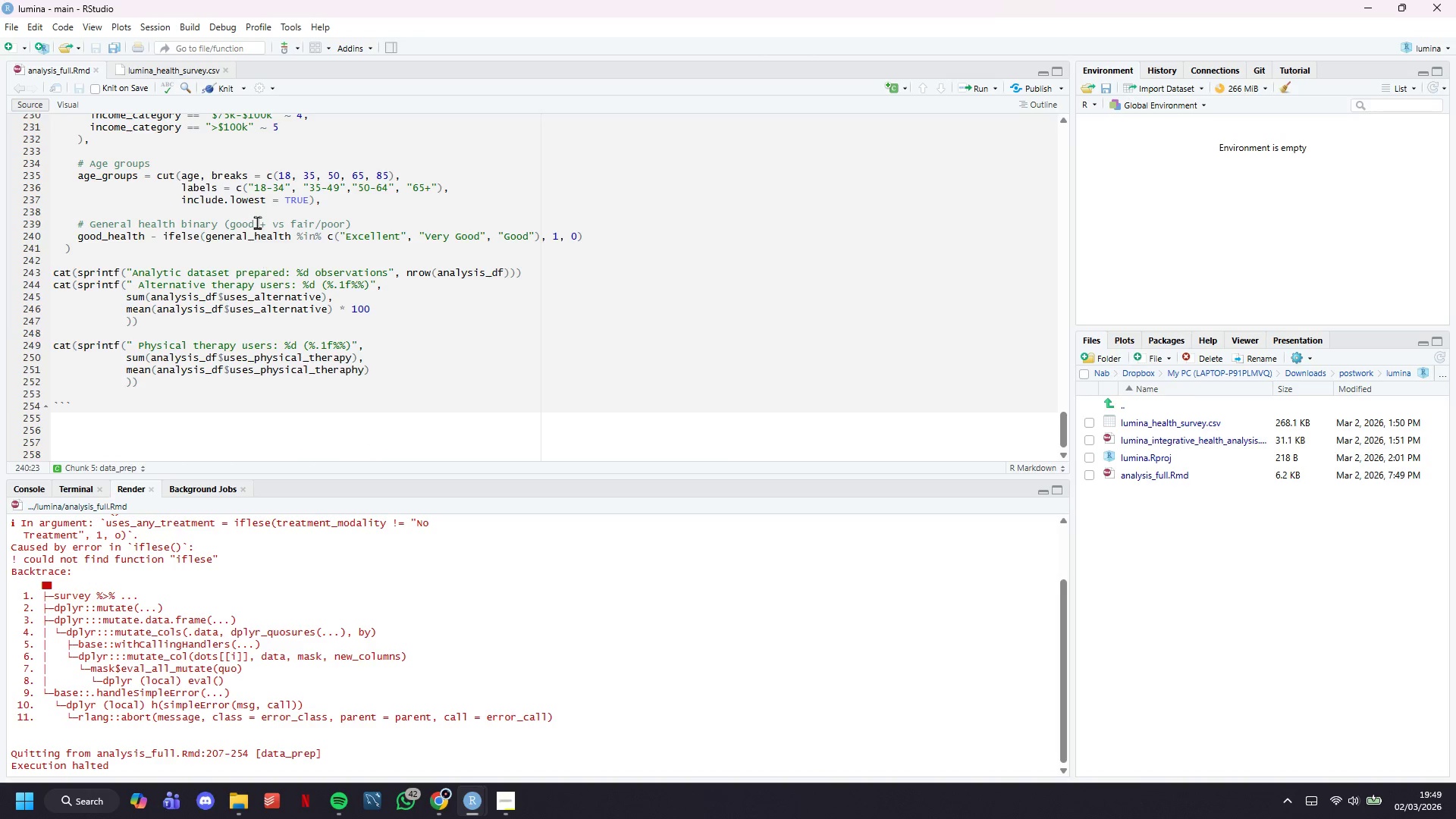 
left_click([220, 92])
 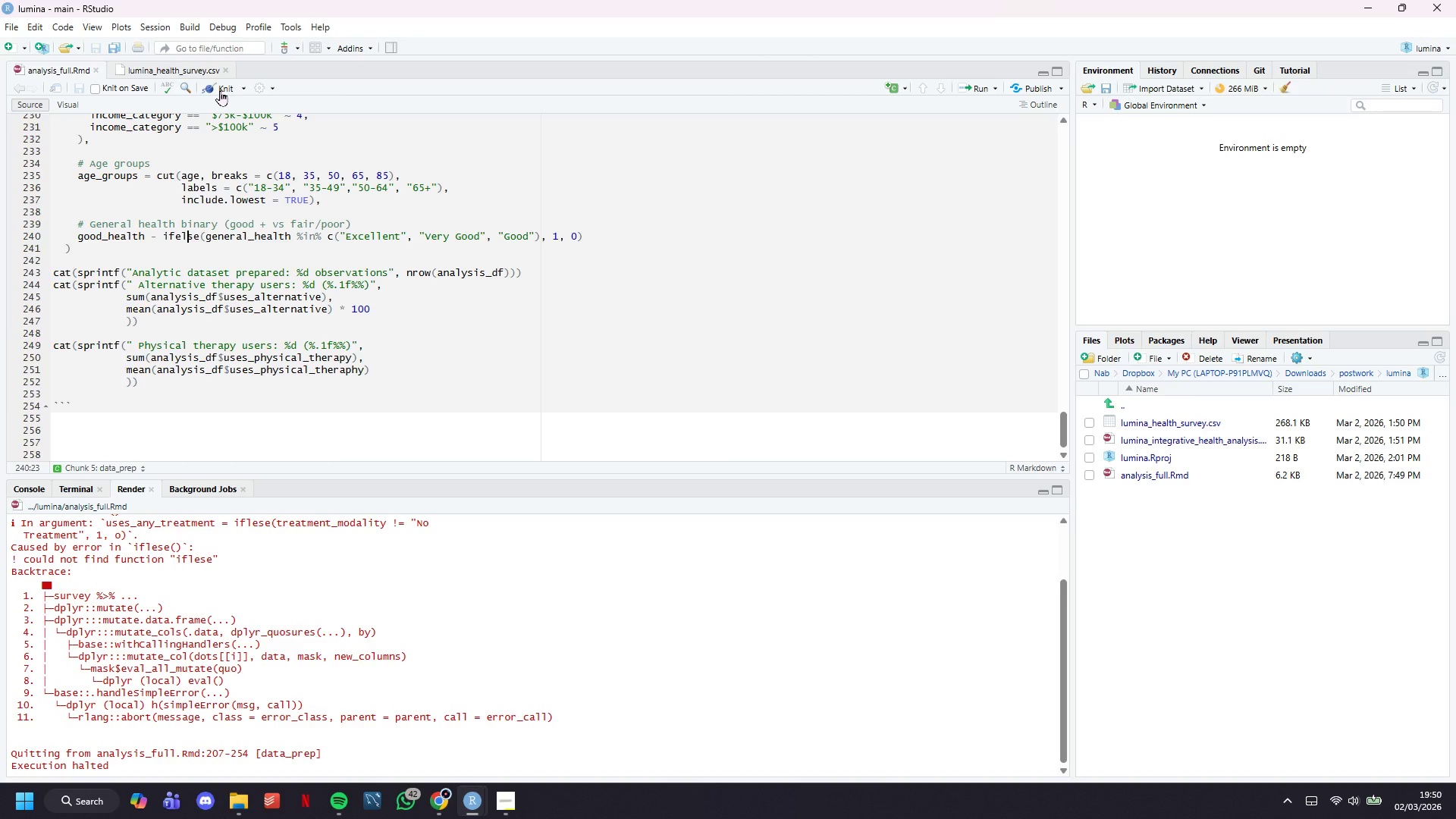 
wait(21.88)
 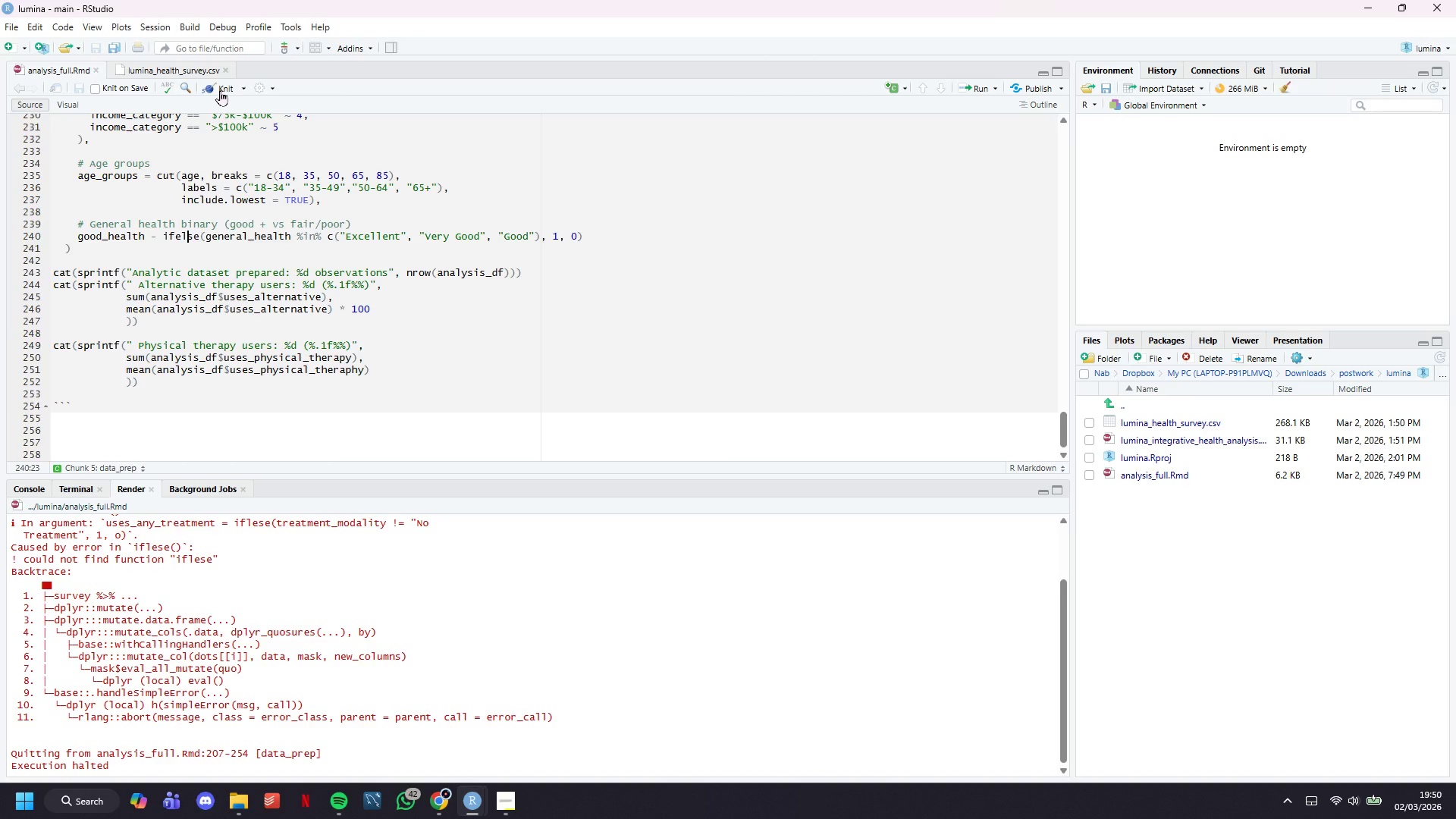 
scroll: coordinate [350, 252], scroll_direction: up, amount: 7.0
 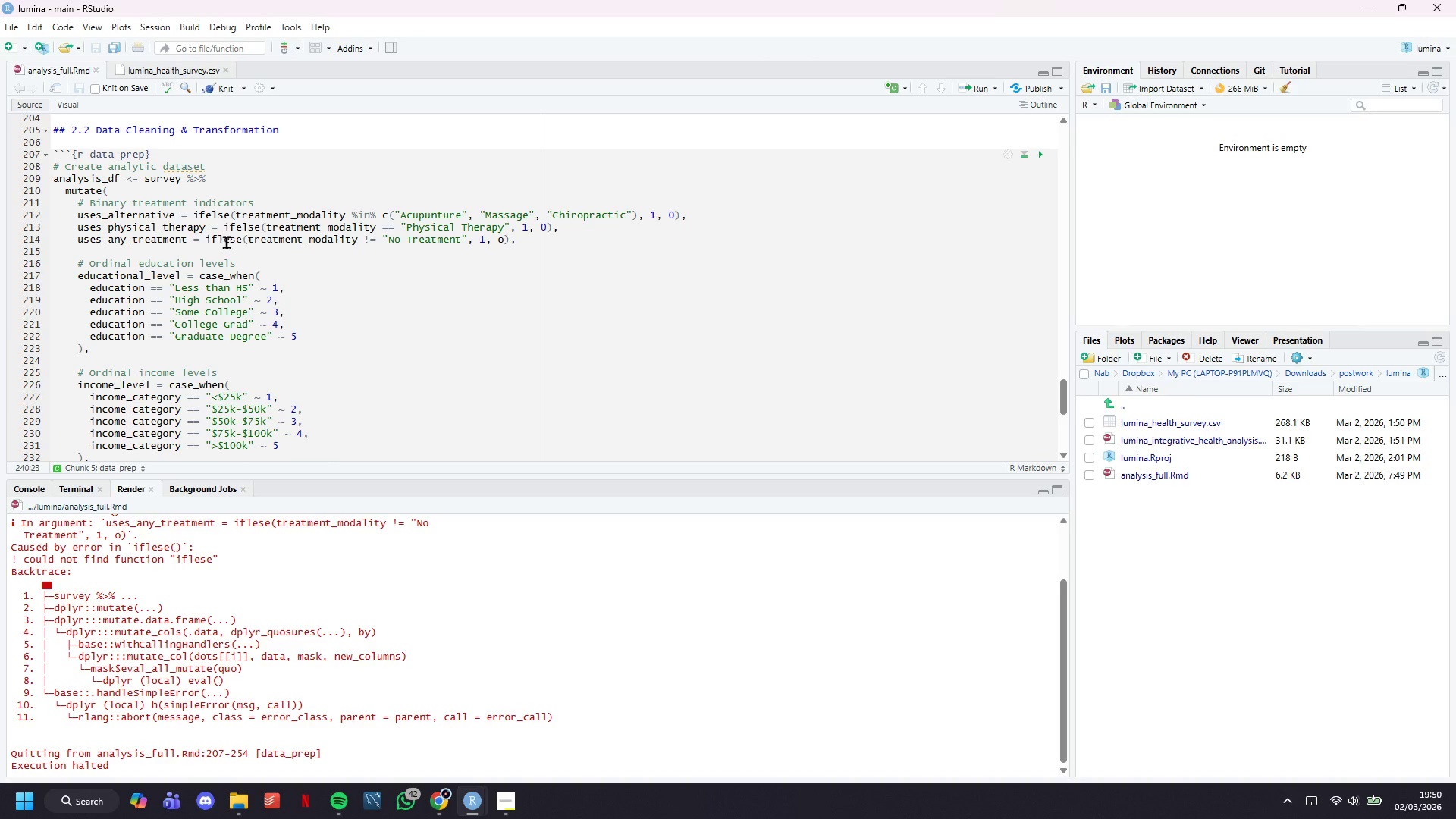 
key(Backspace)
 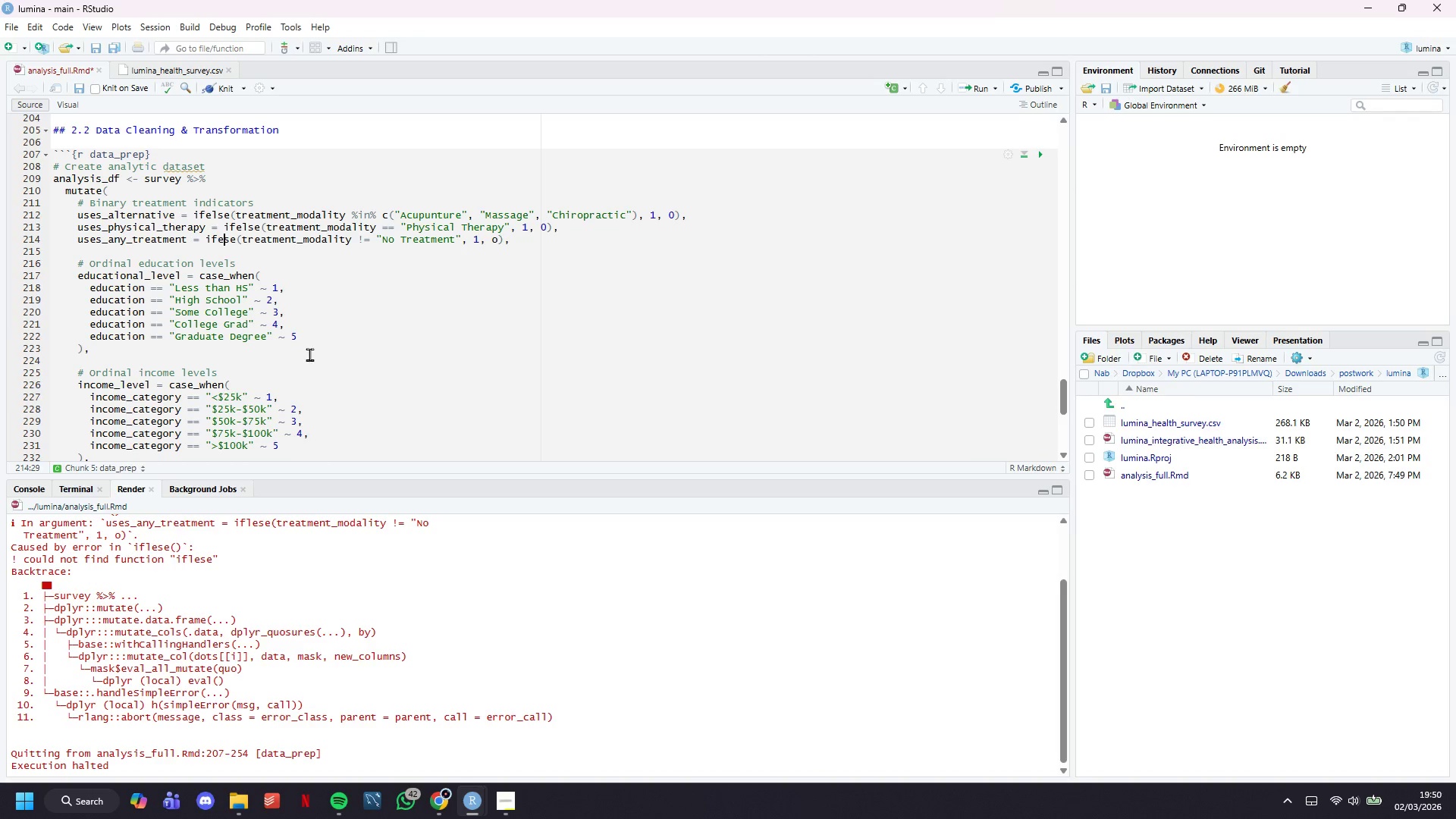 
key(ArrowRight)
 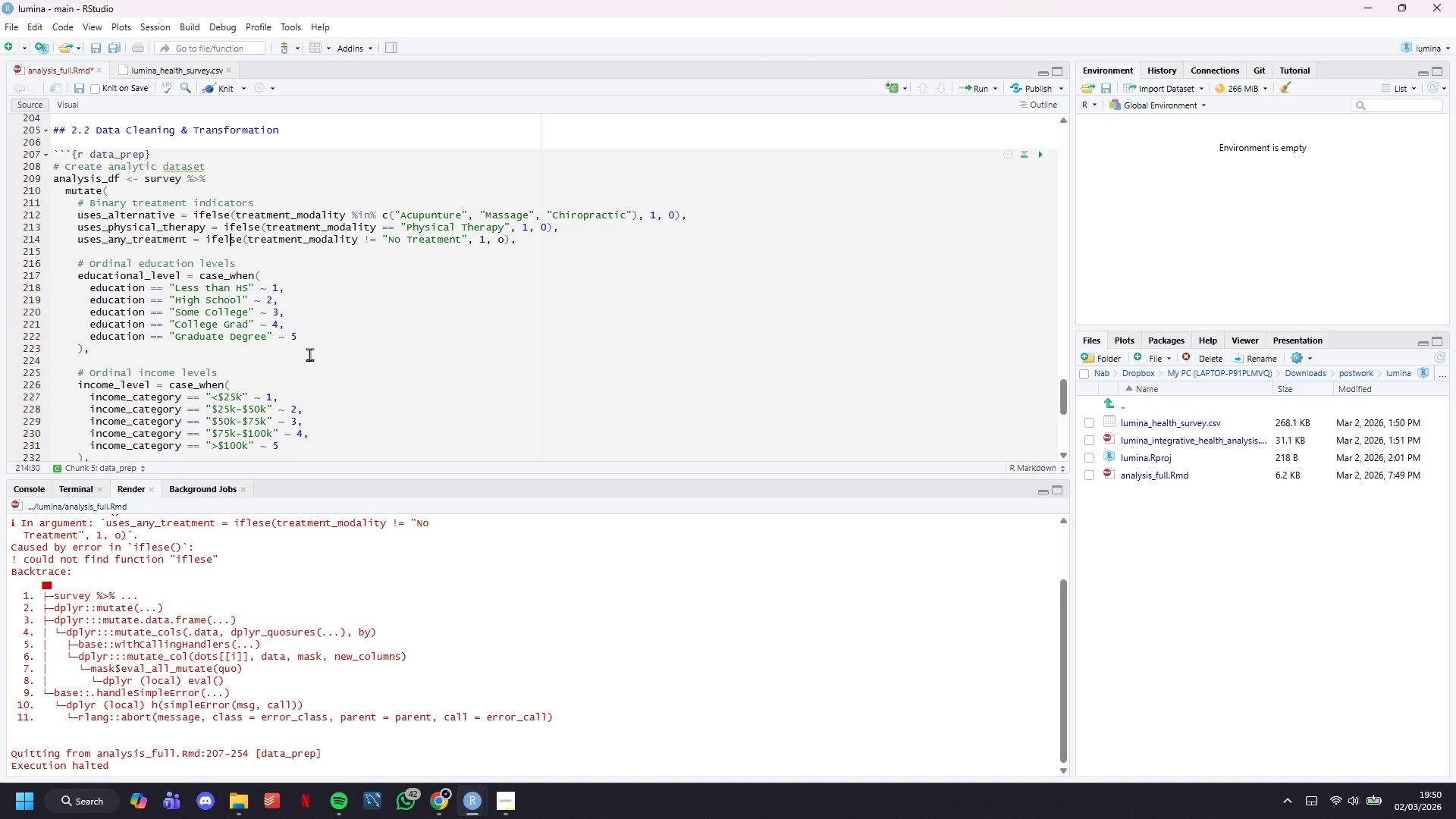 
key(L)
 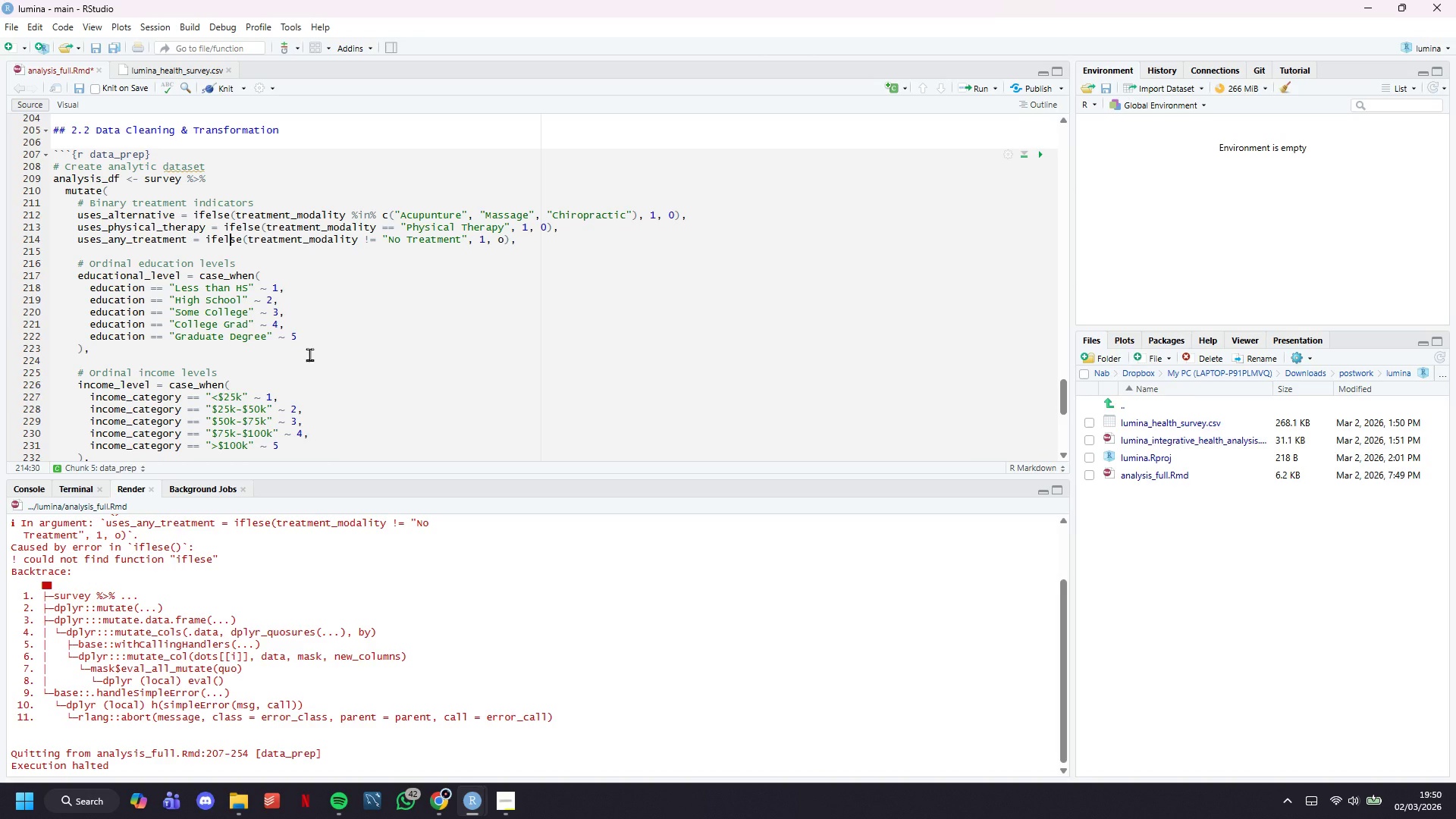 
key(Control+ControlLeft)
 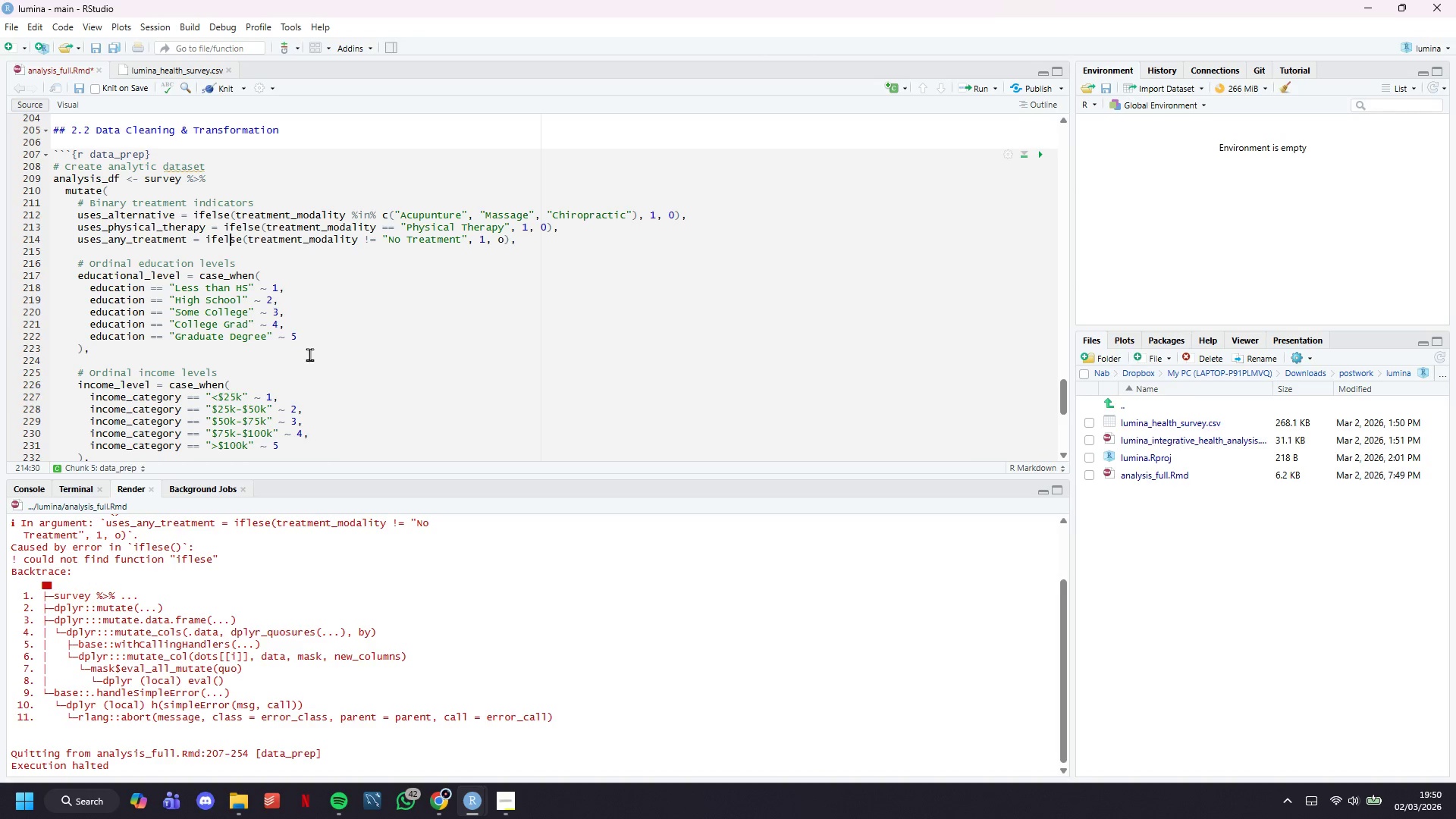 
key(Control+S)
 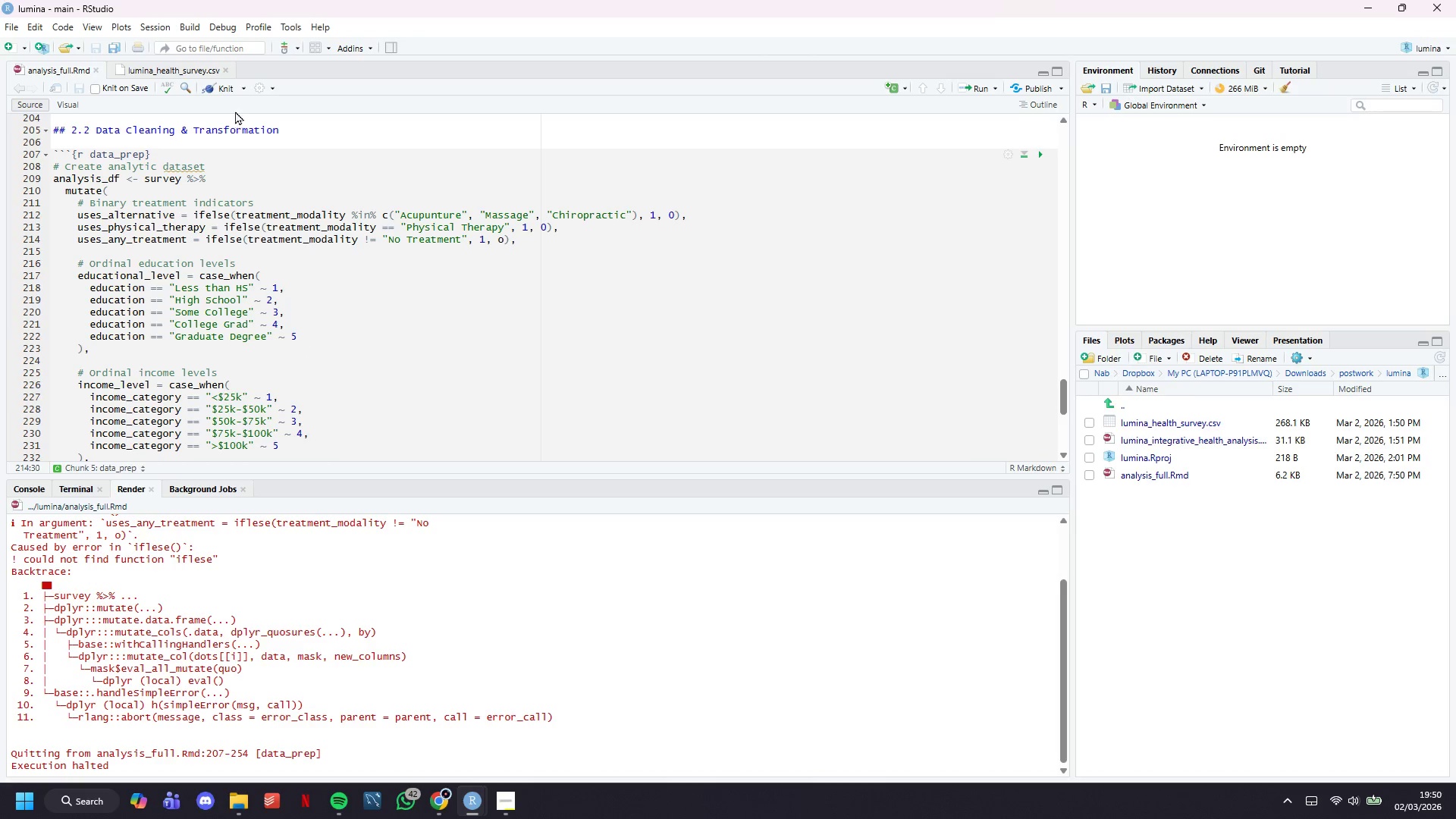 
left_click([230, 83])
 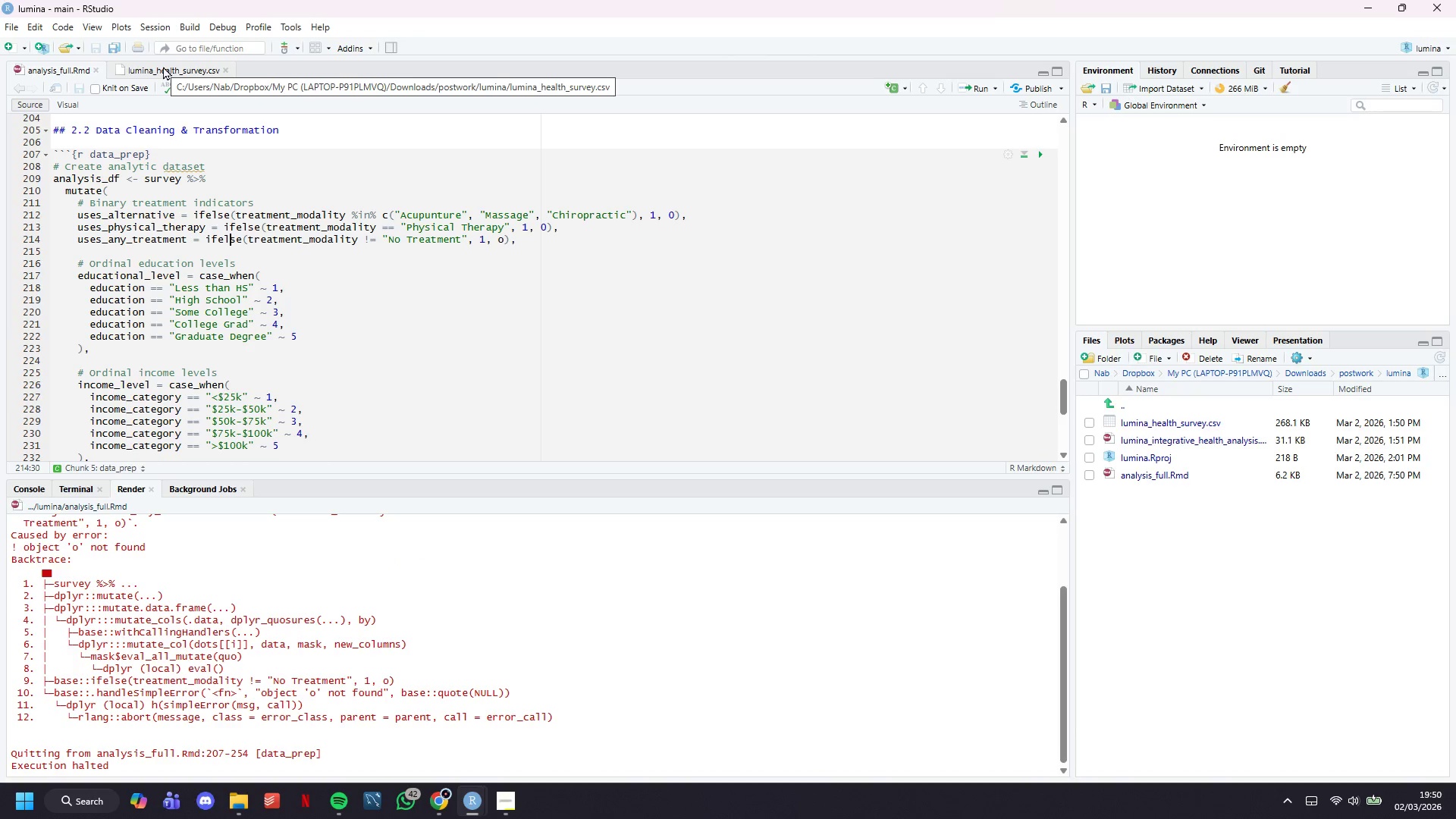 
wait(18.83)
 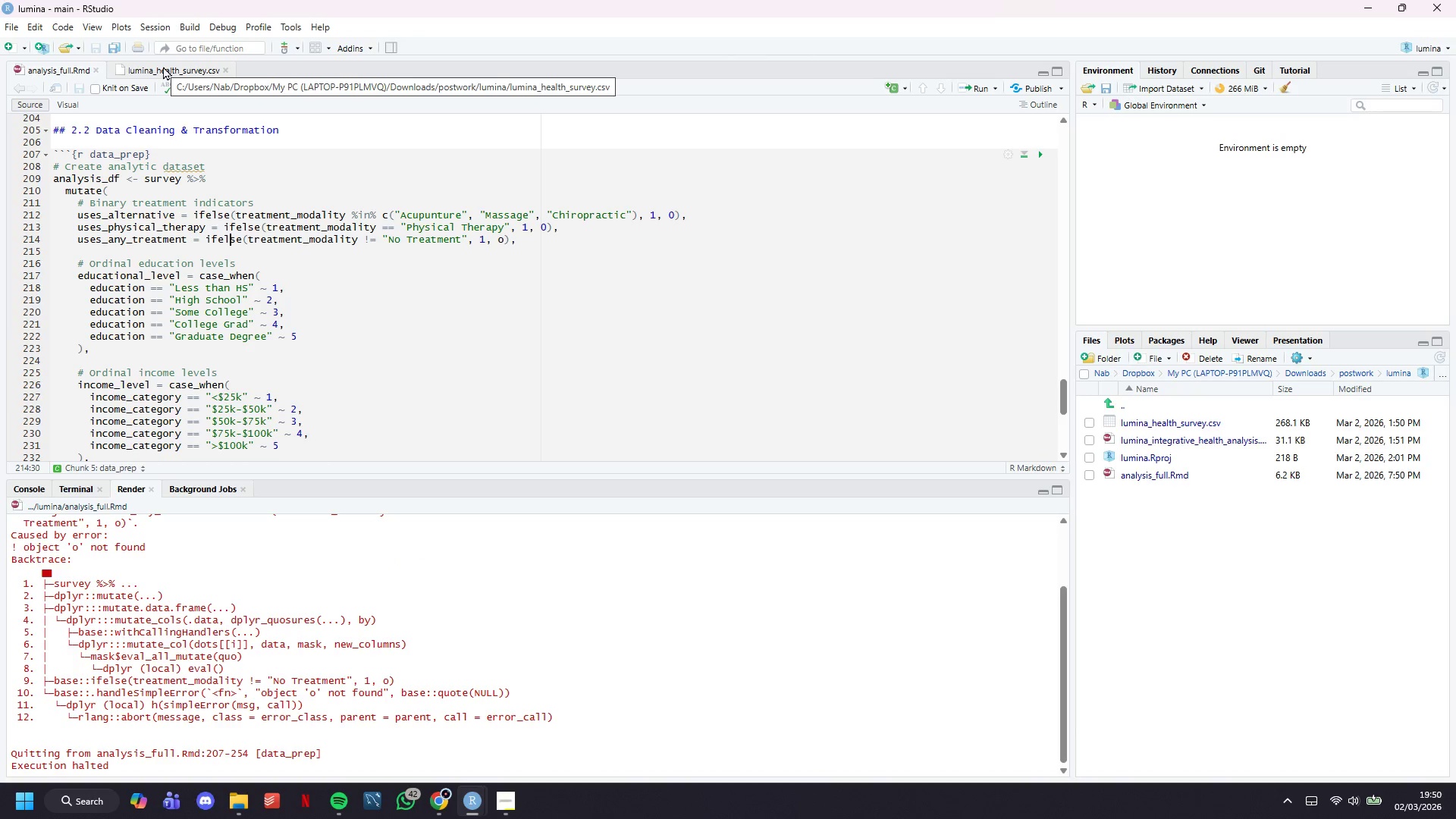 
left_click([504, 240])
 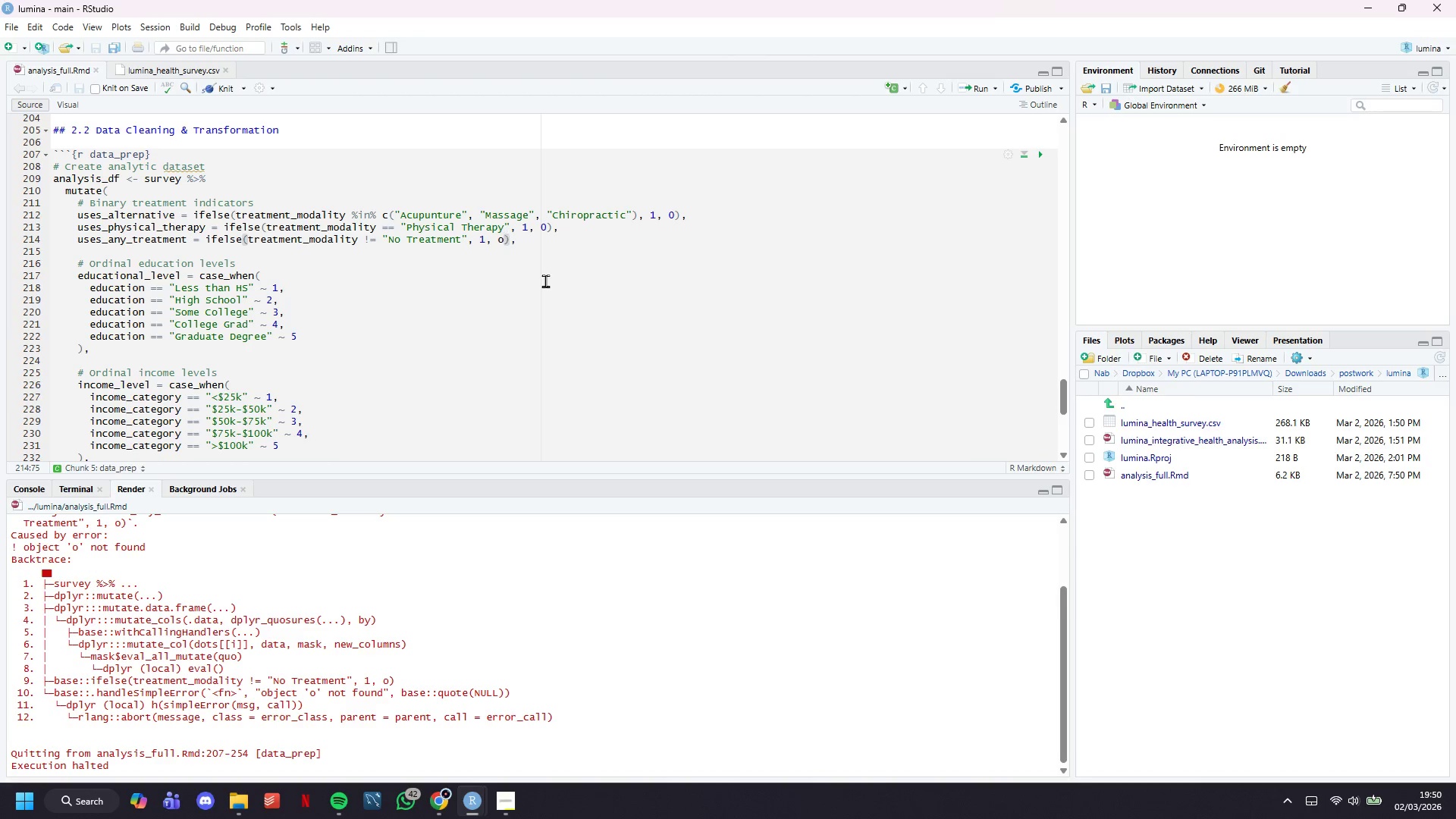 
key(Backspace)
 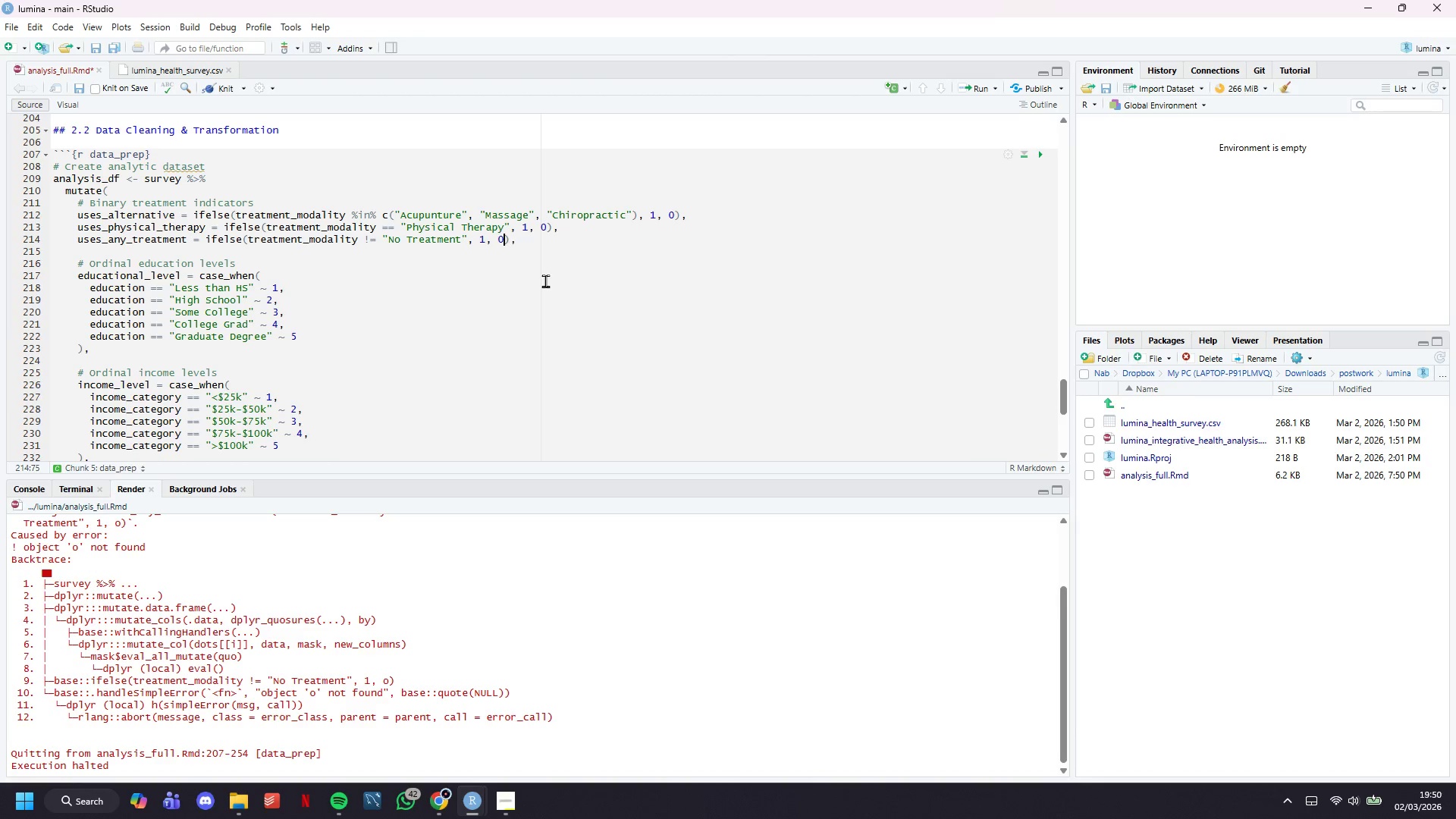 
key(0)
 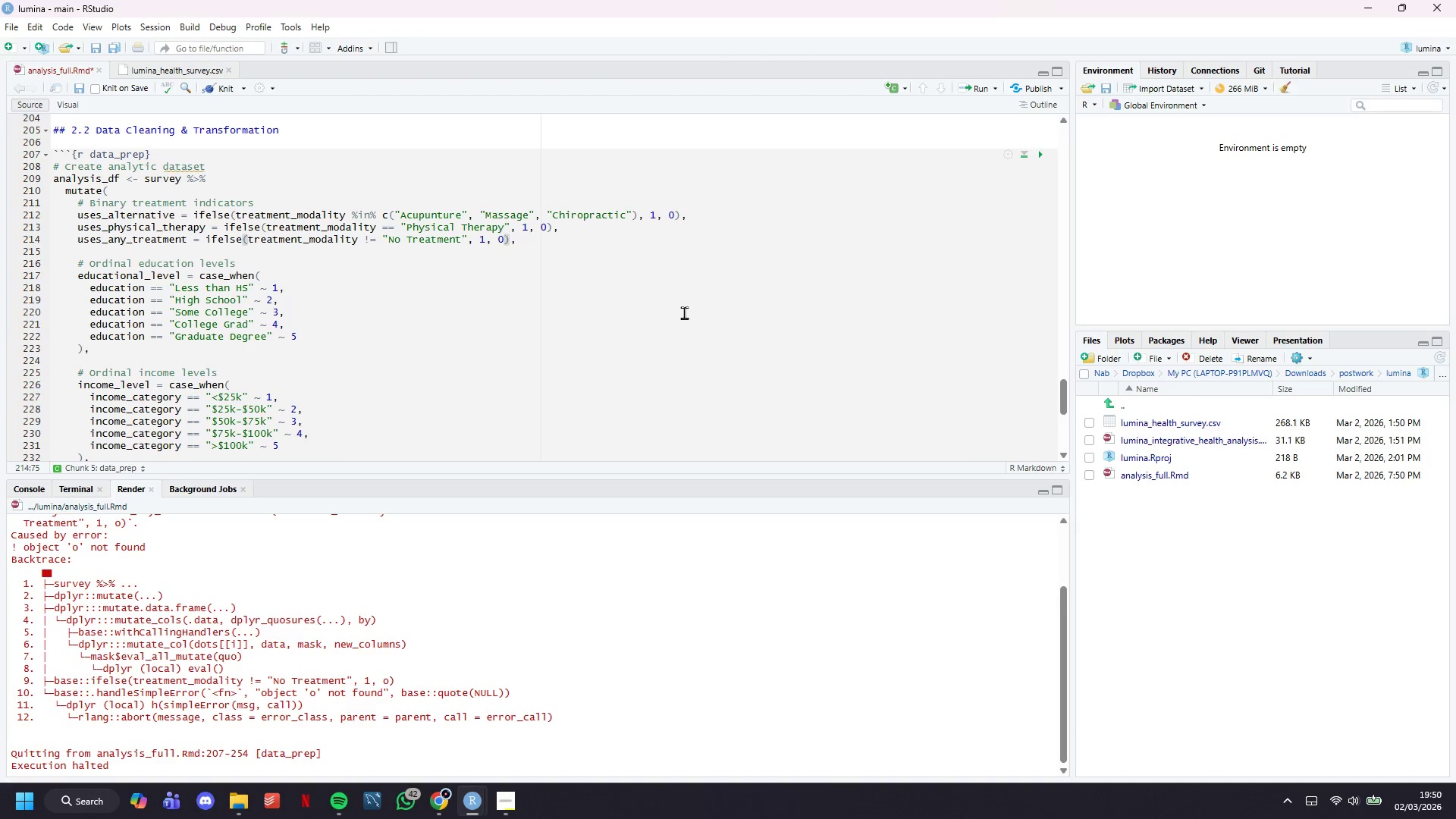 
scroll: coordinate [703, 292], scroll_direction: down, amount: 8.0
 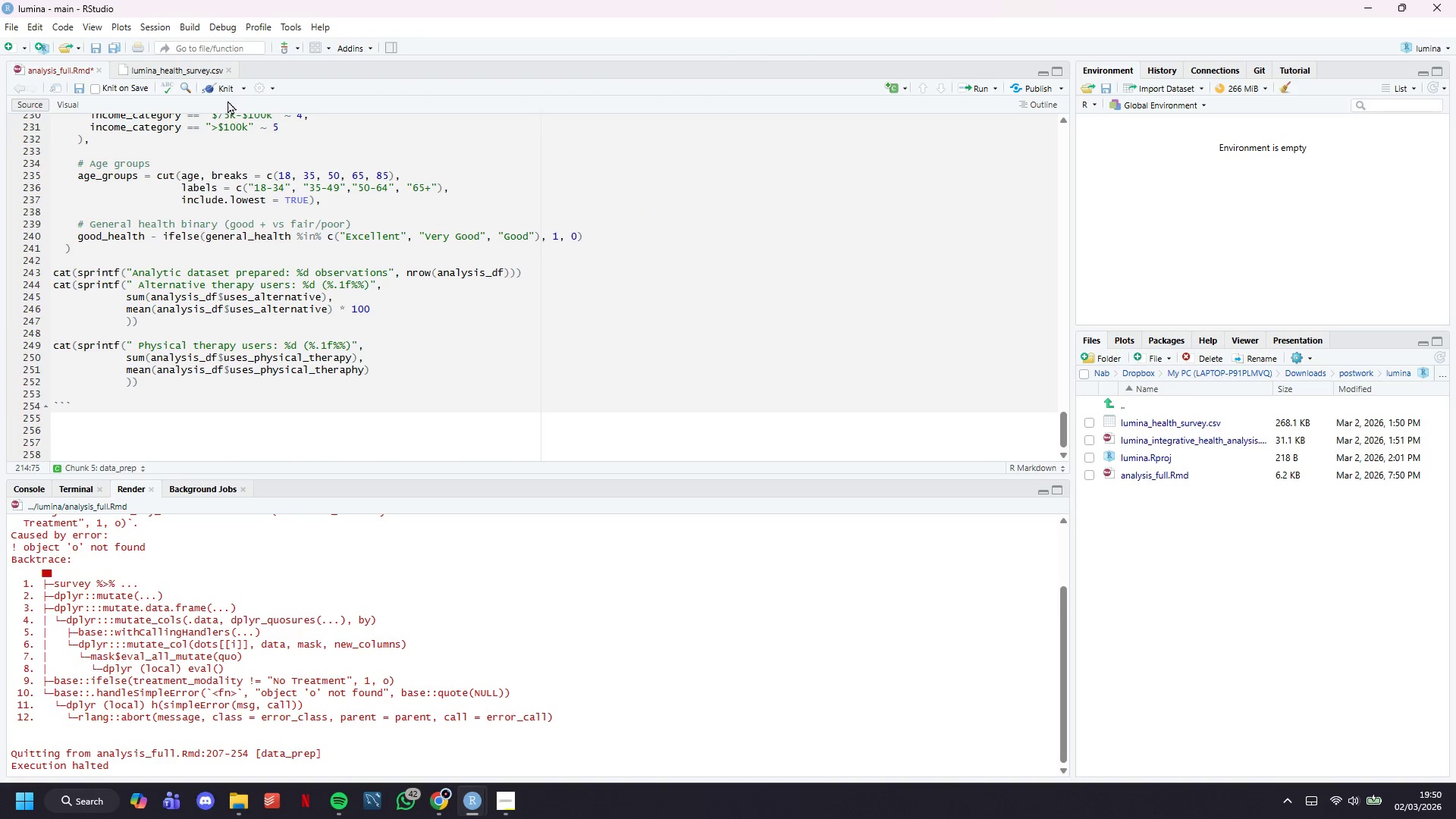 
left_click([218, 89])
 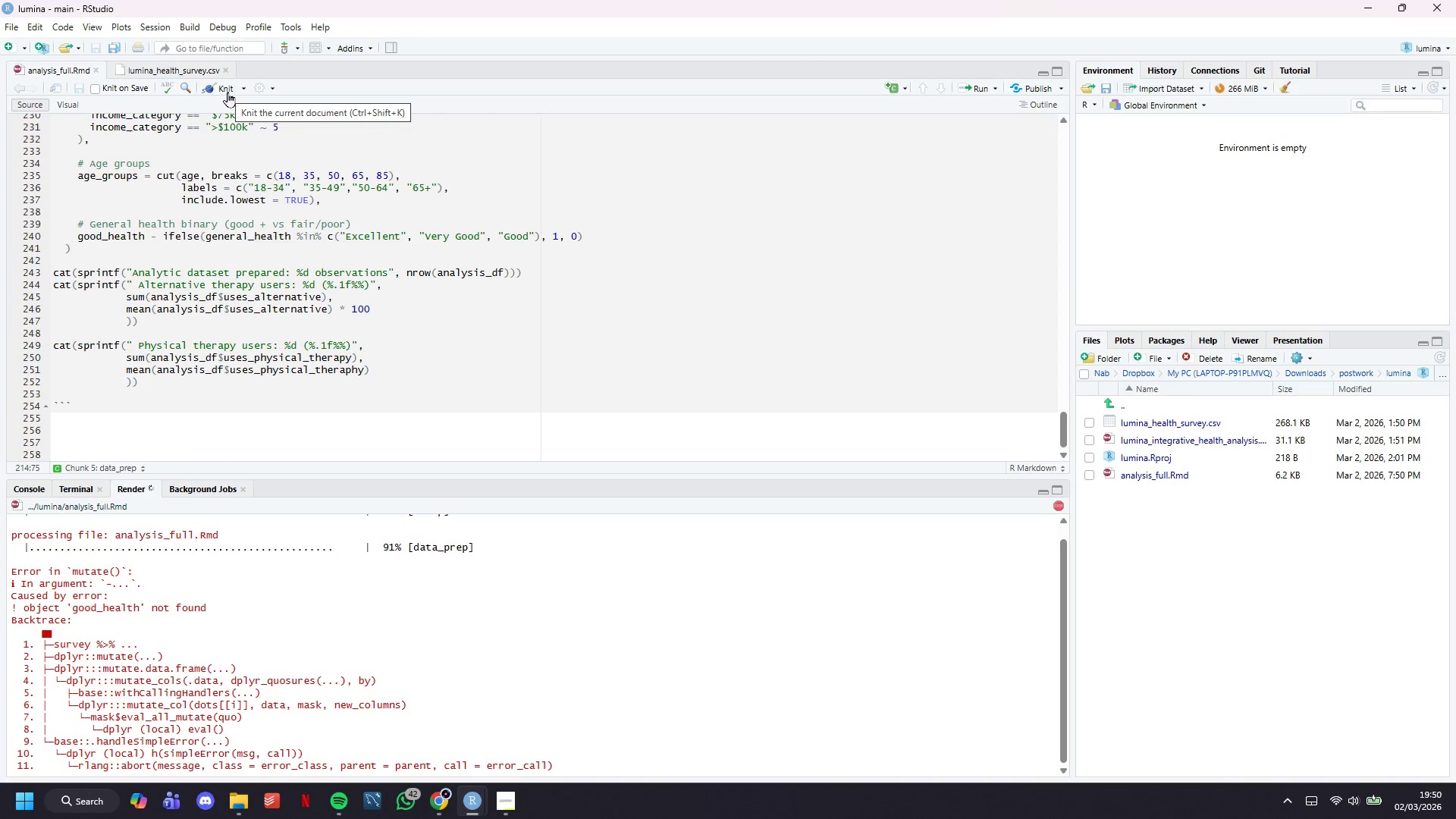 
wait(13.53)
 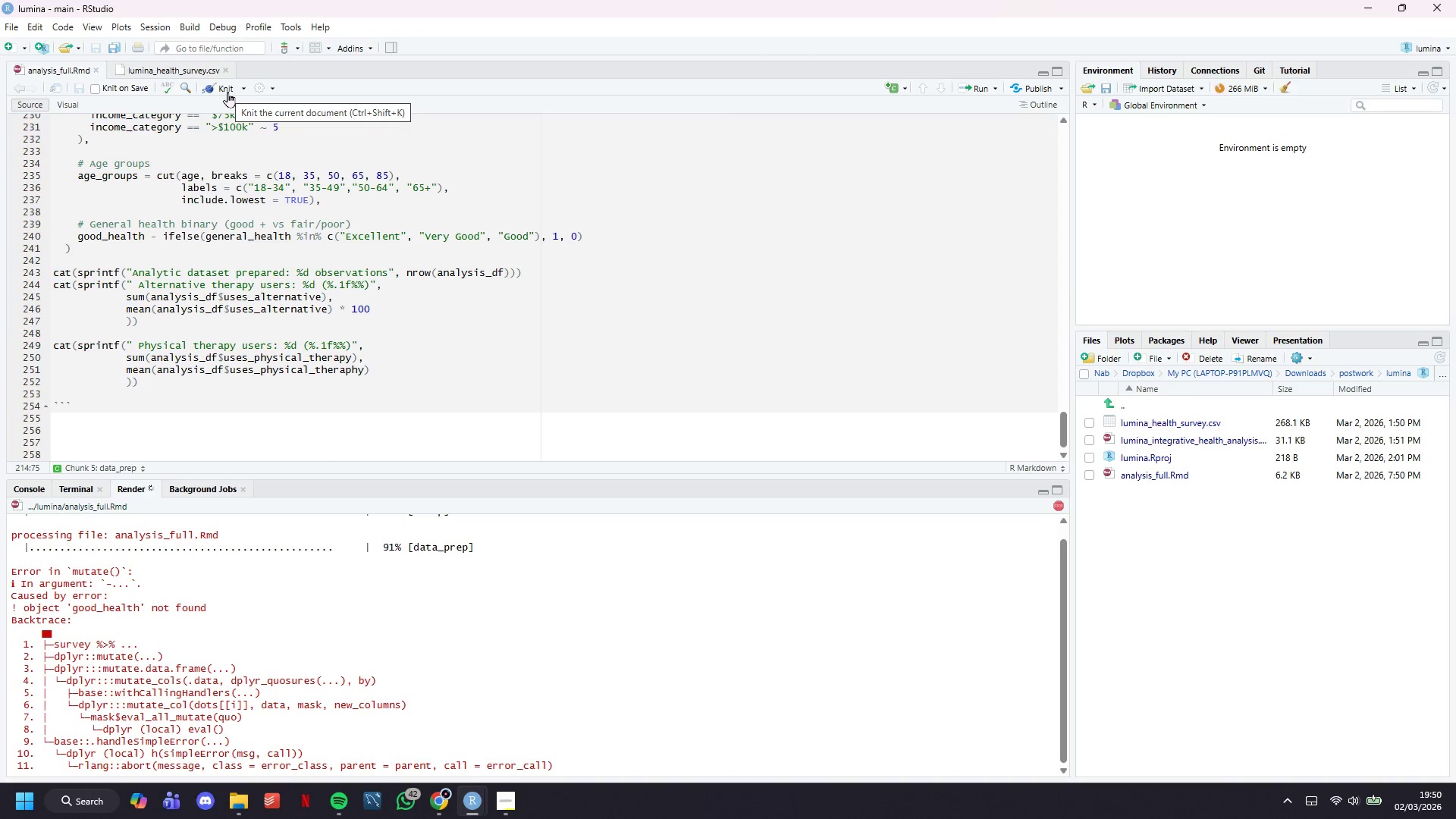 
left_click([149, 234])
 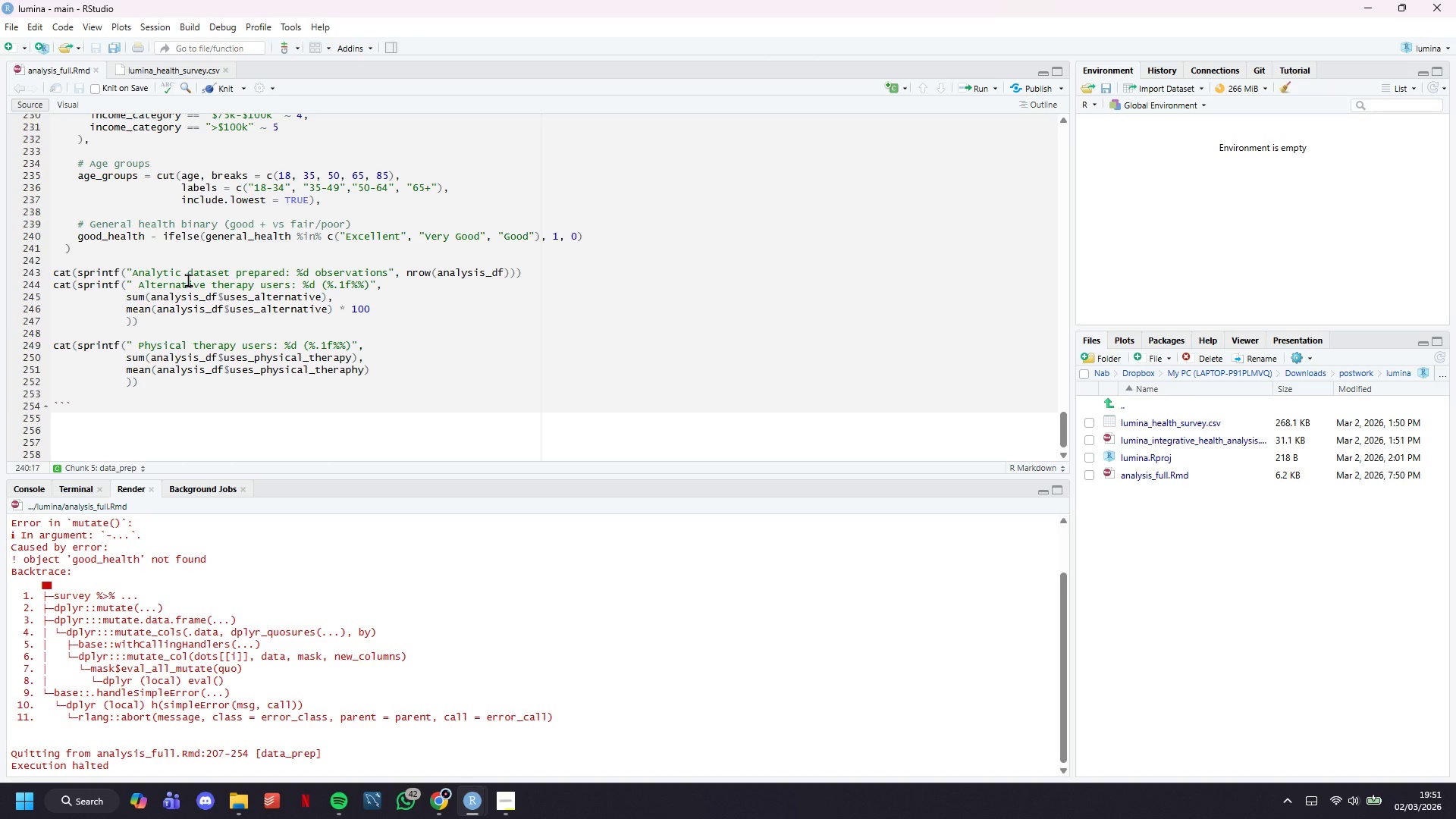 
wait(6.48)
 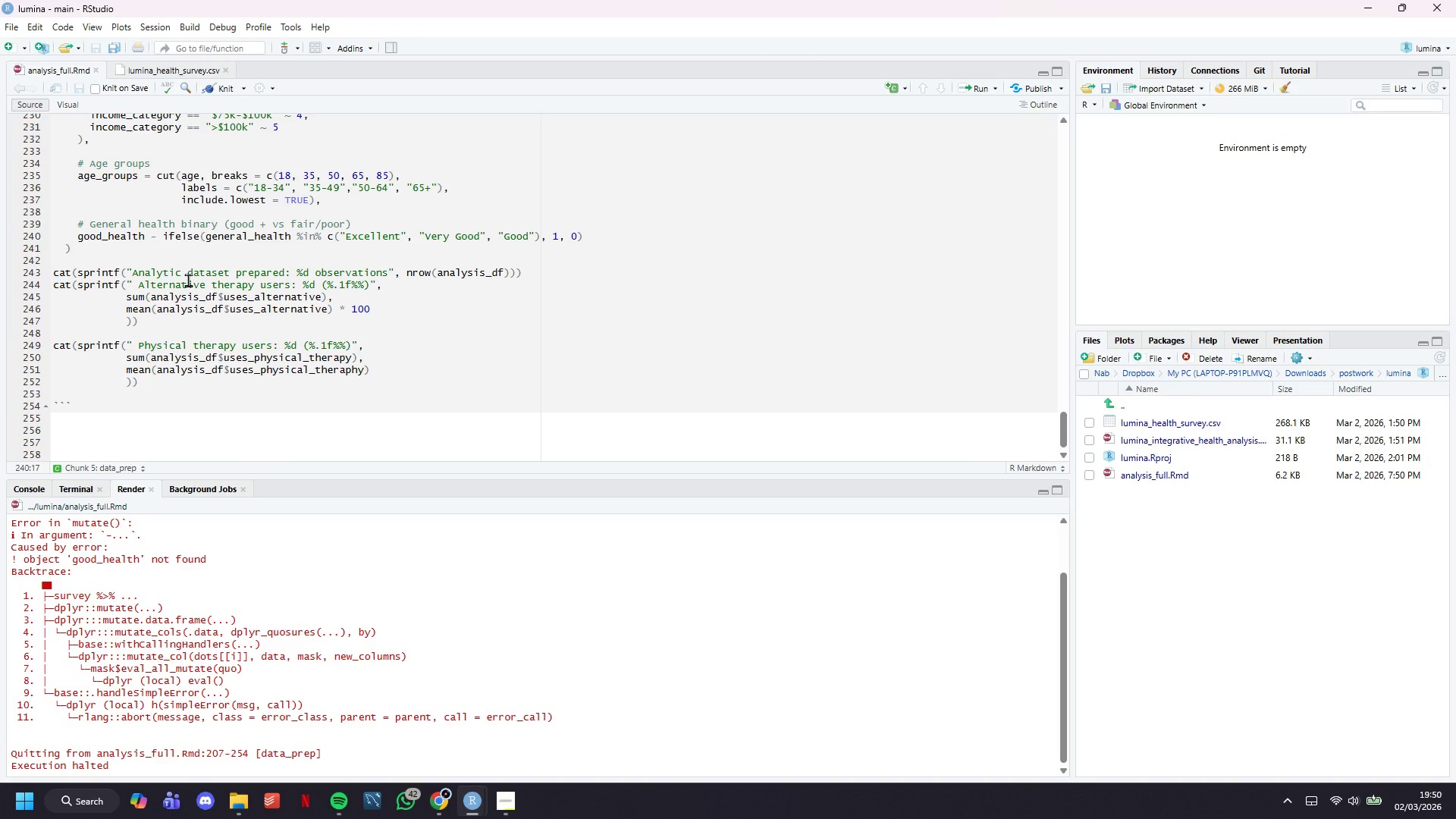 
key(ArrowRight)
 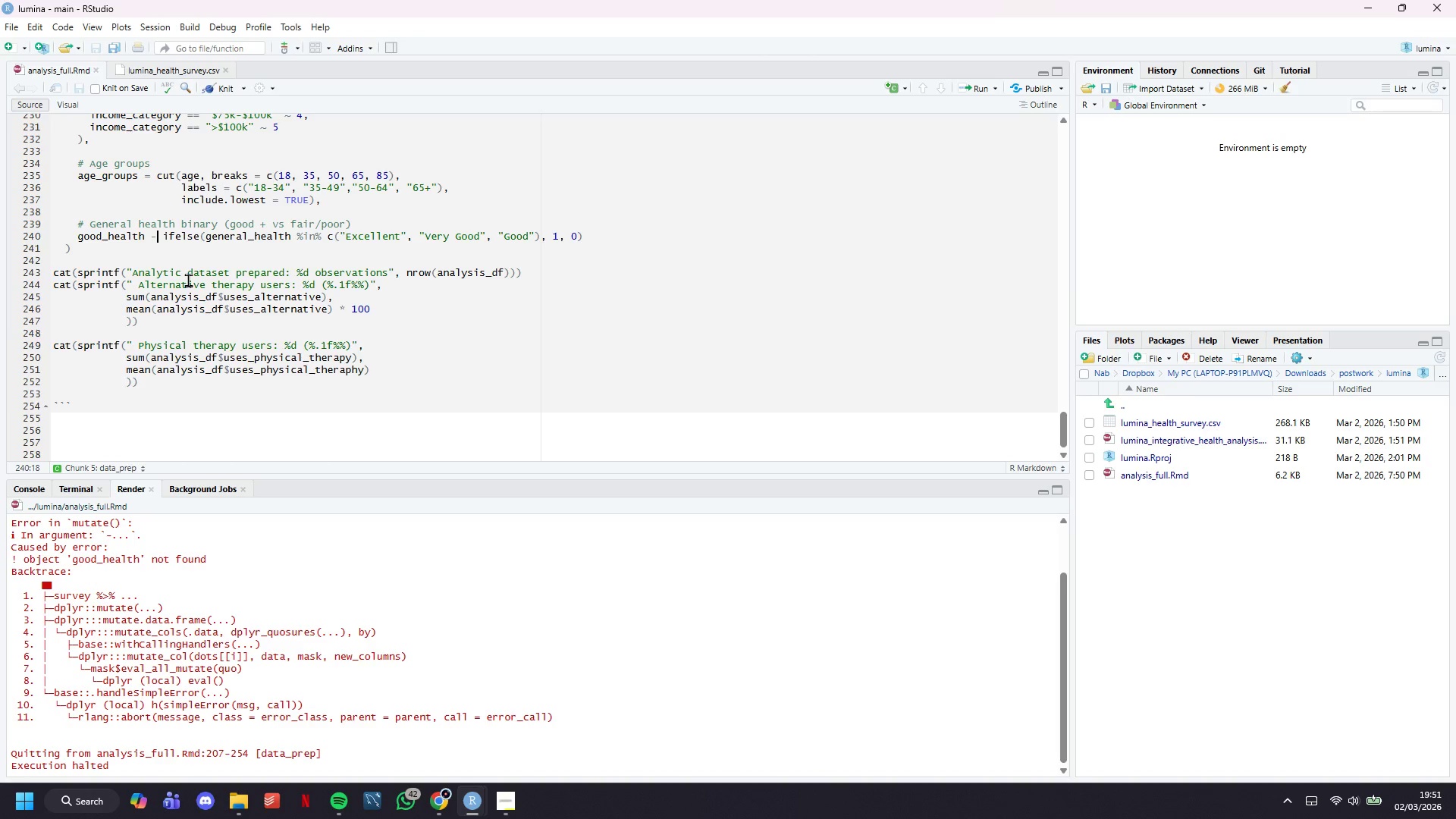 
key(Backspace)
 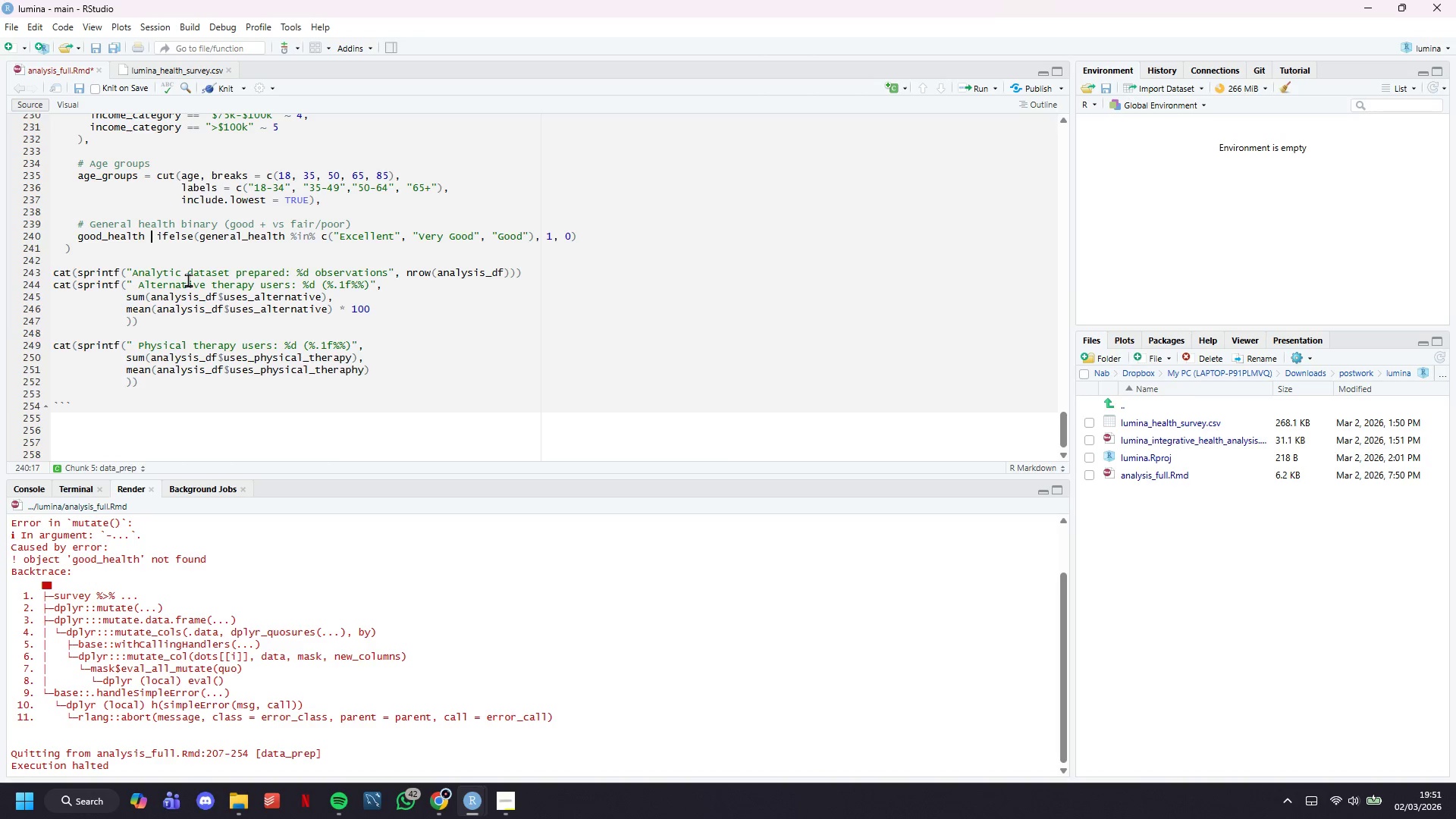 
key(Equal)
 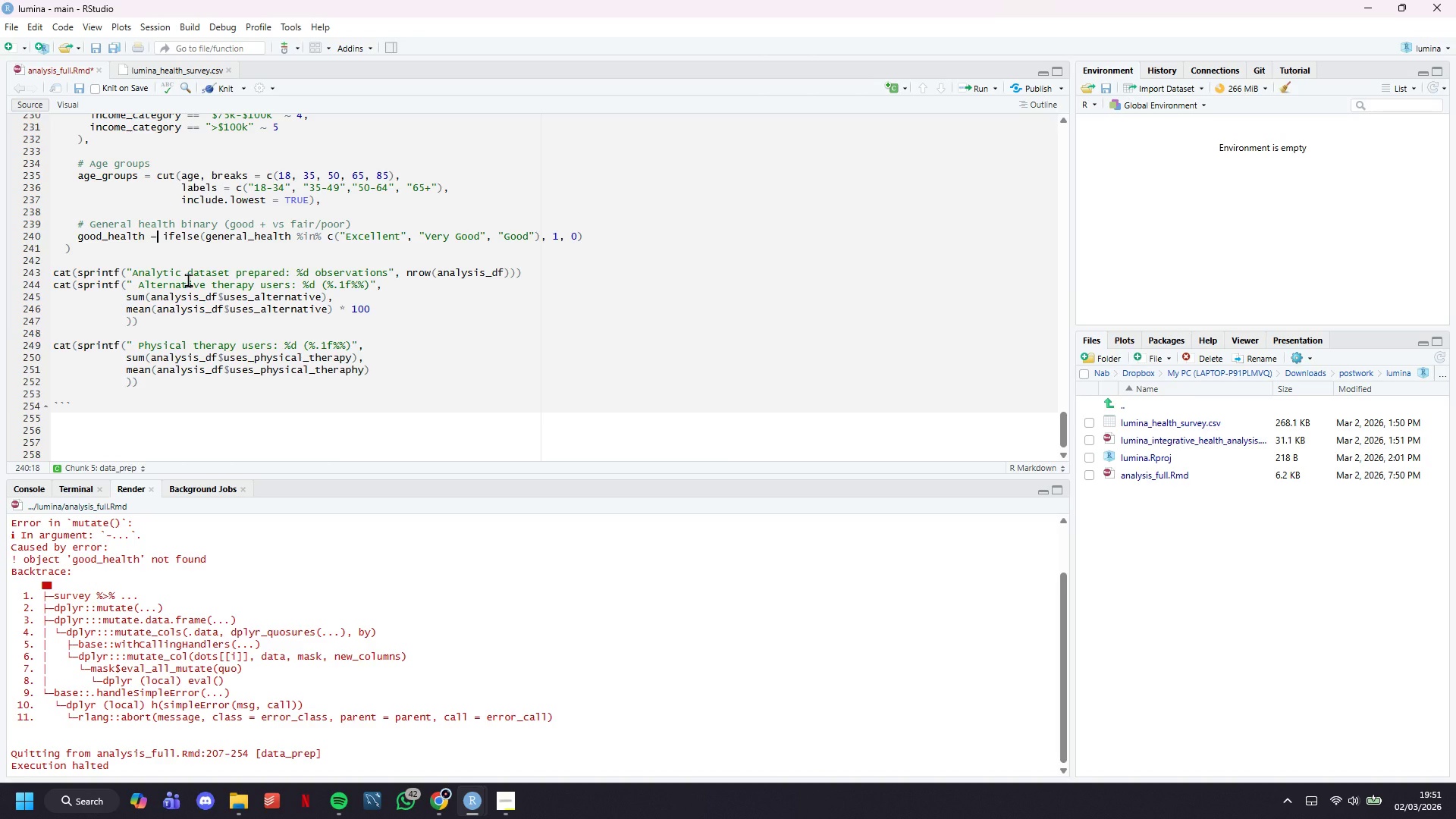 
key(Control+ControlLeft)
 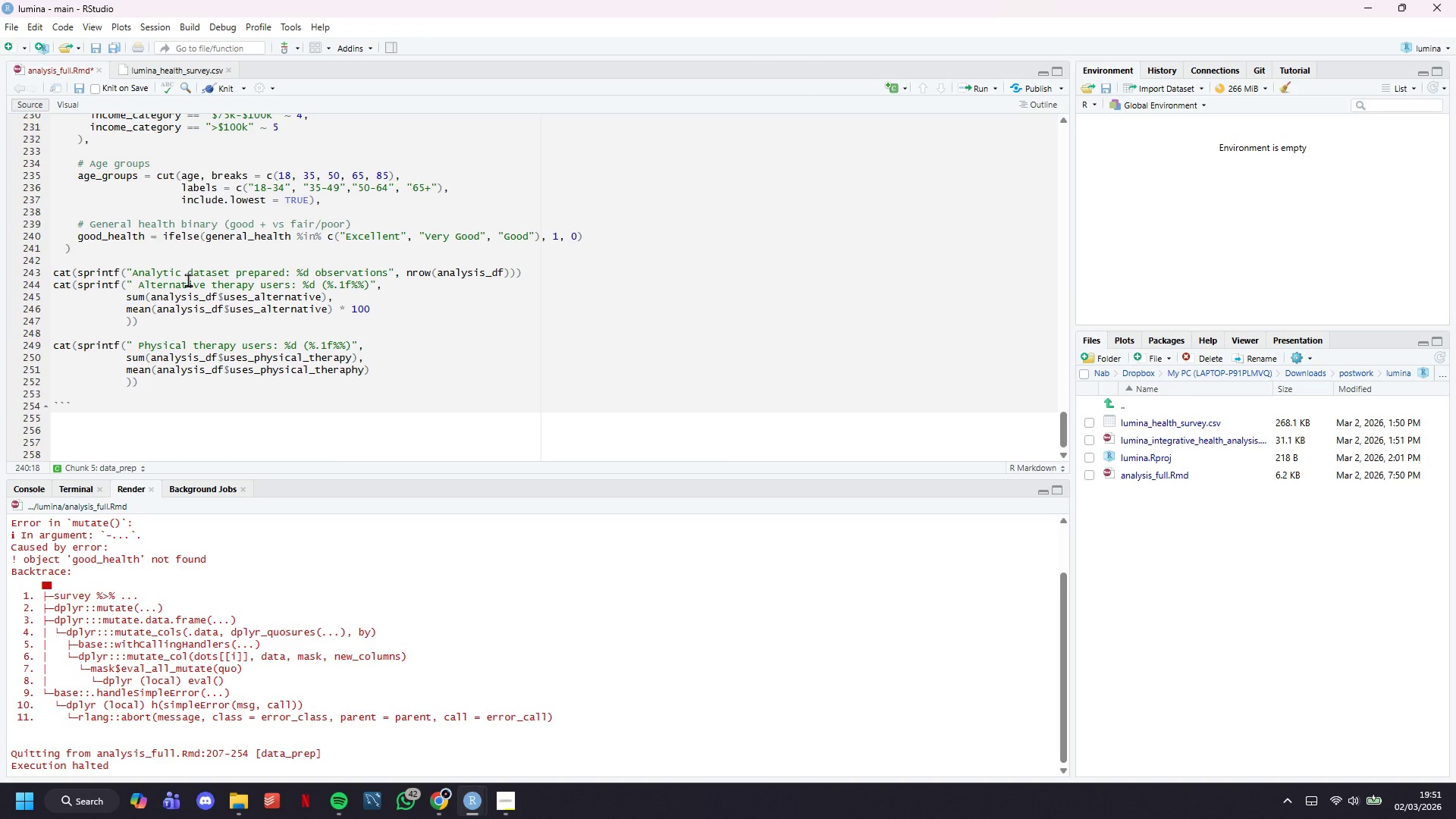 
key(Control+S)
 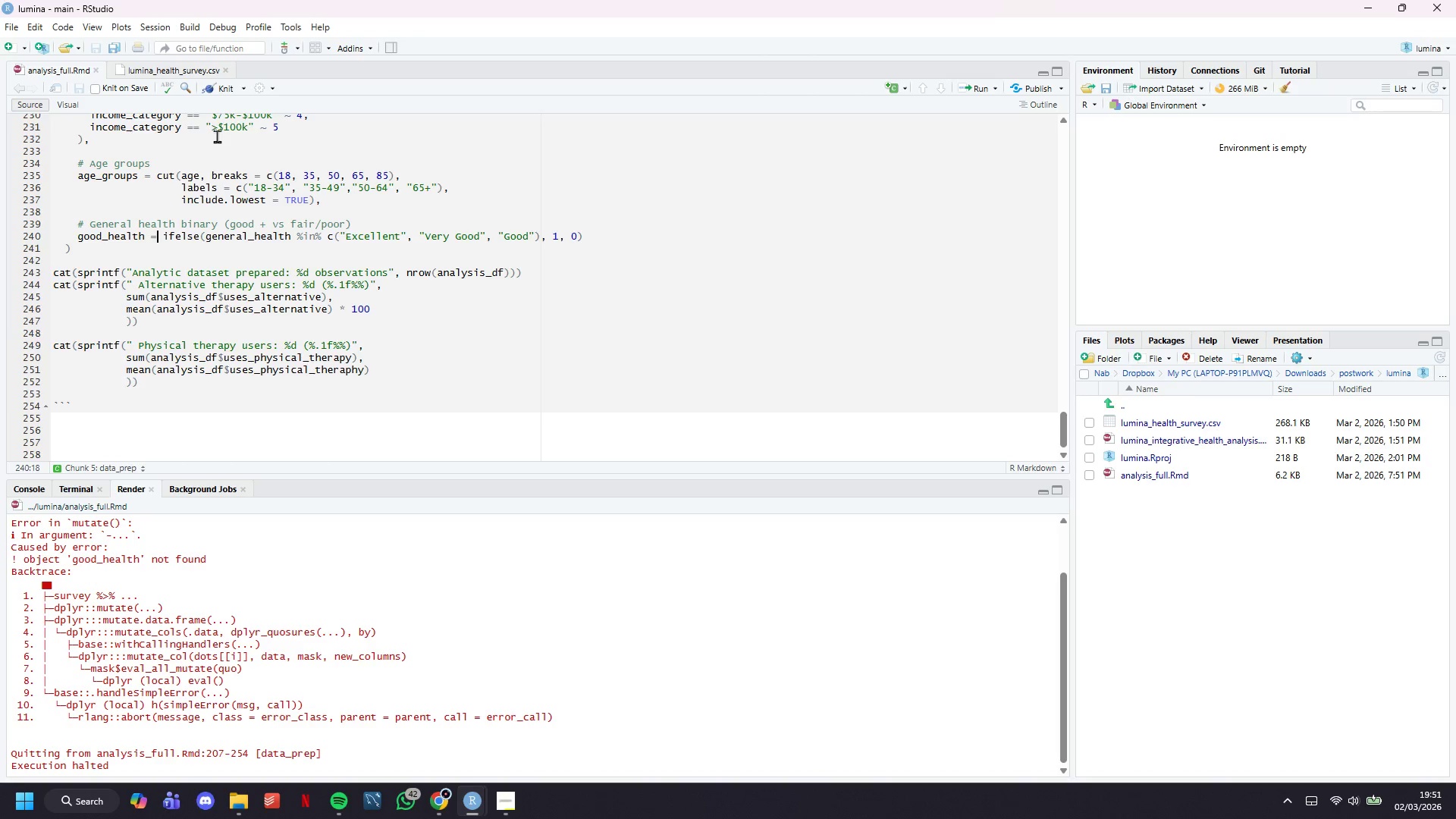 
left_click([219, 89])
 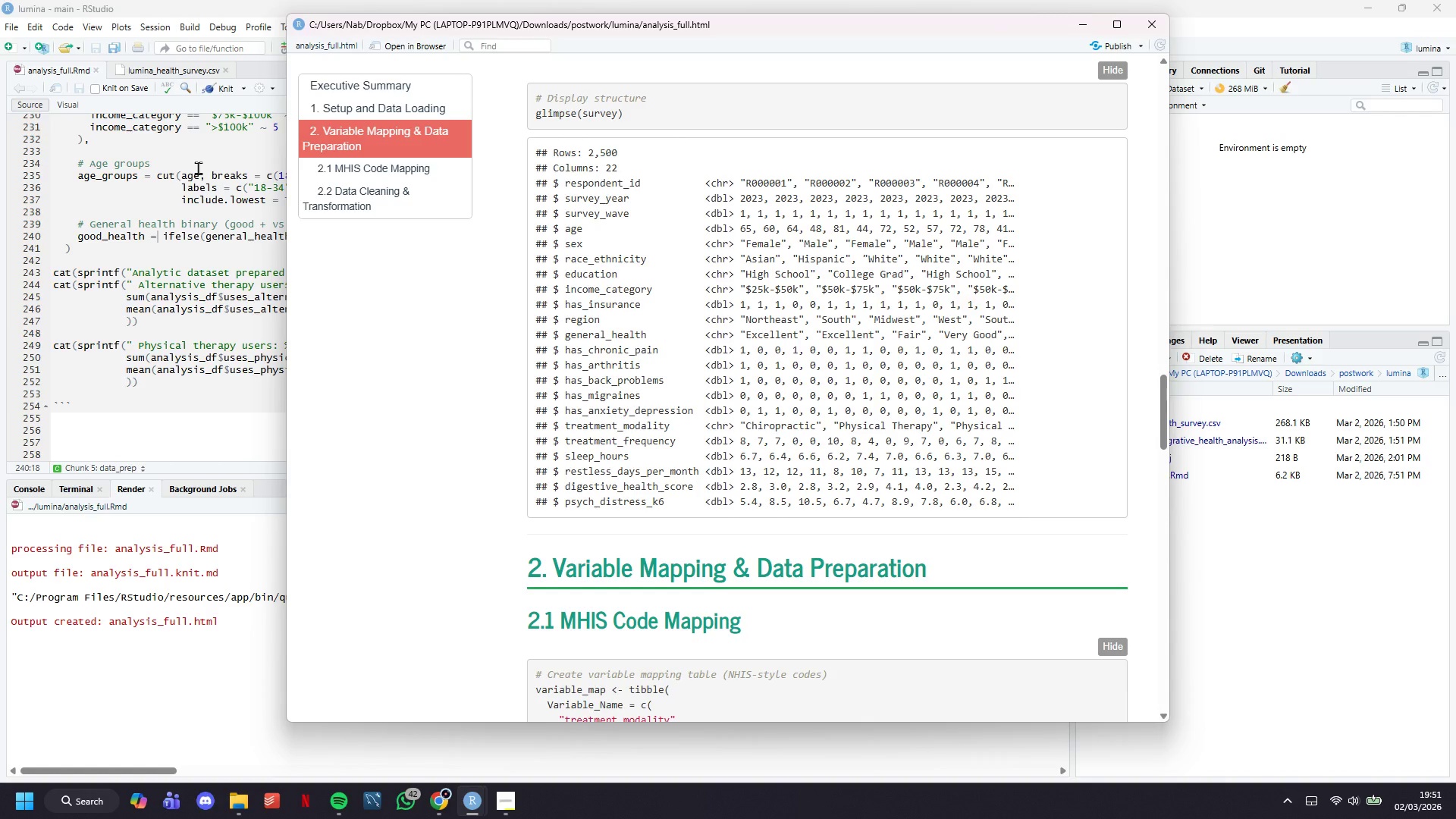 
wait(24.2)
 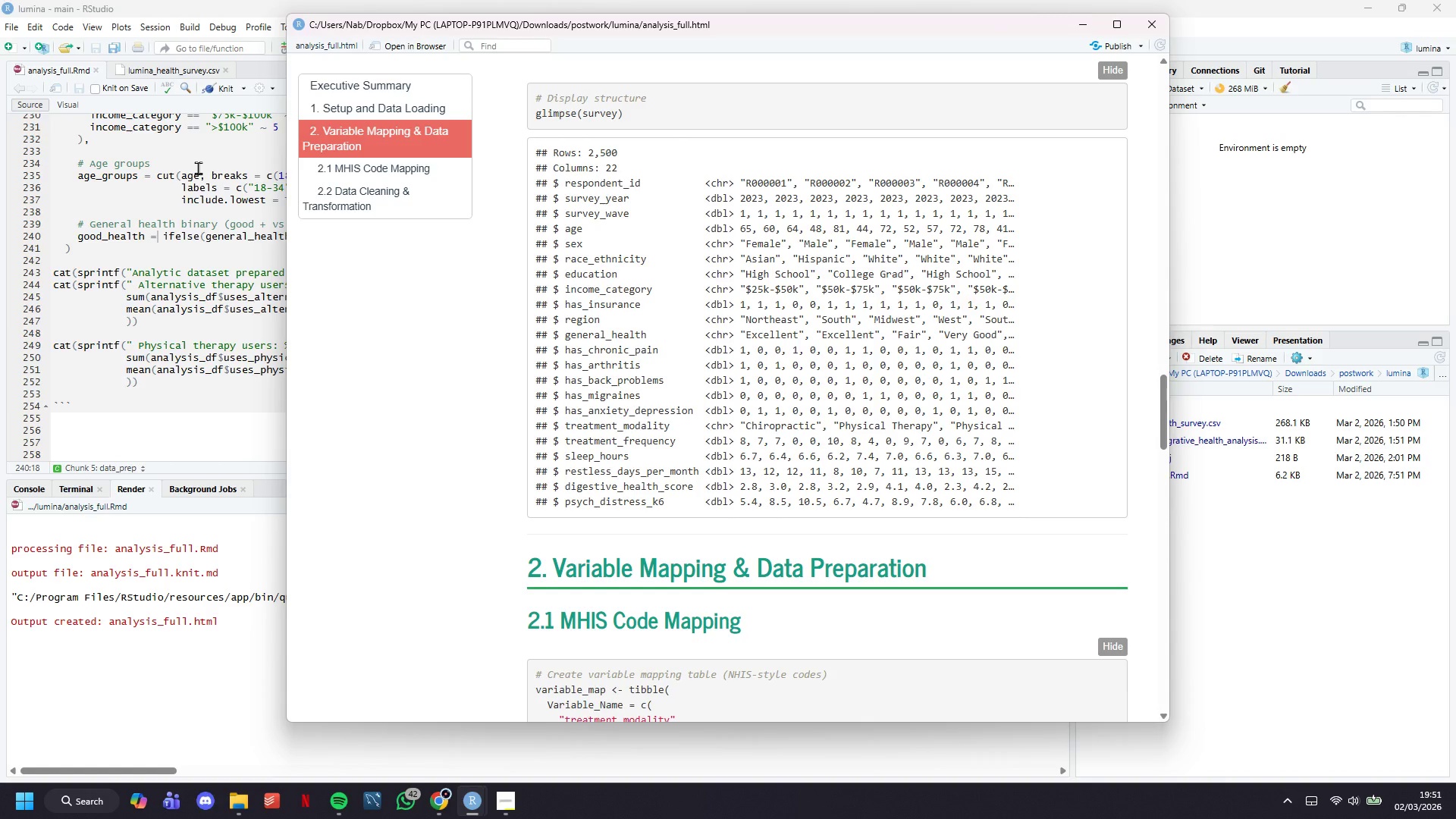 
left_click([382, 191])
 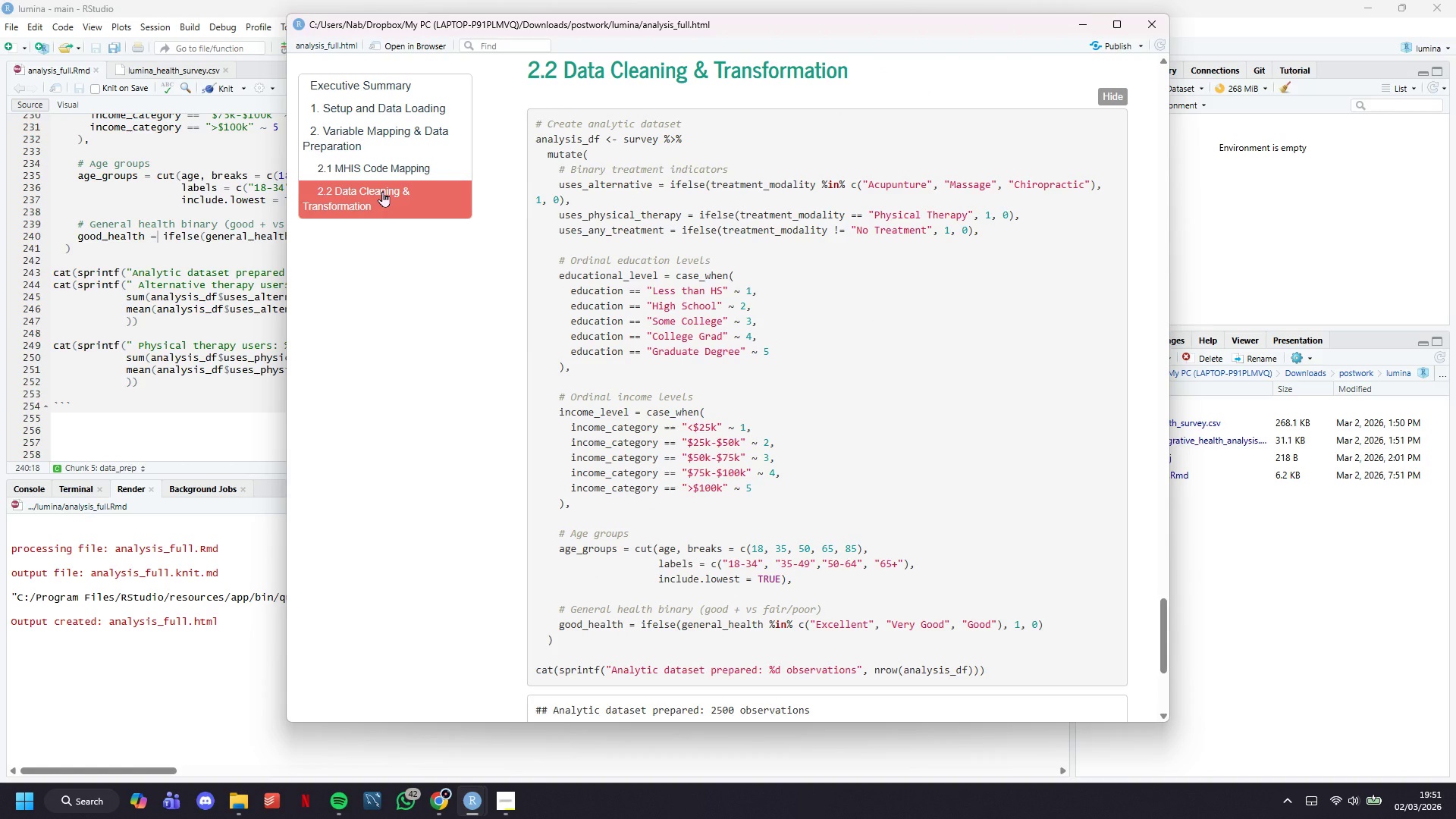 
wait(13.16)
 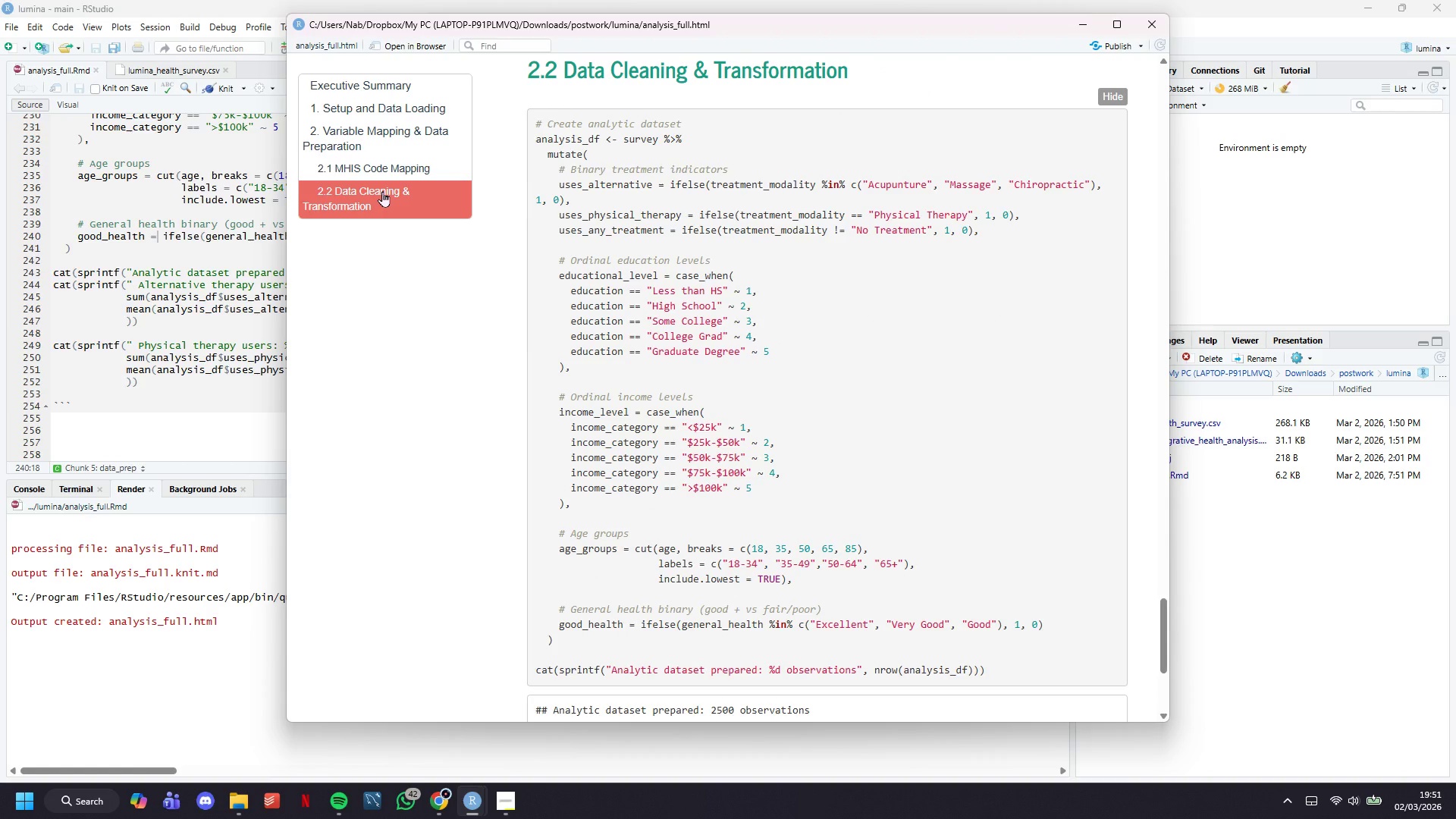 
scroll: coordinate [814, 258], scroll_direction: down, amount: 7.0
 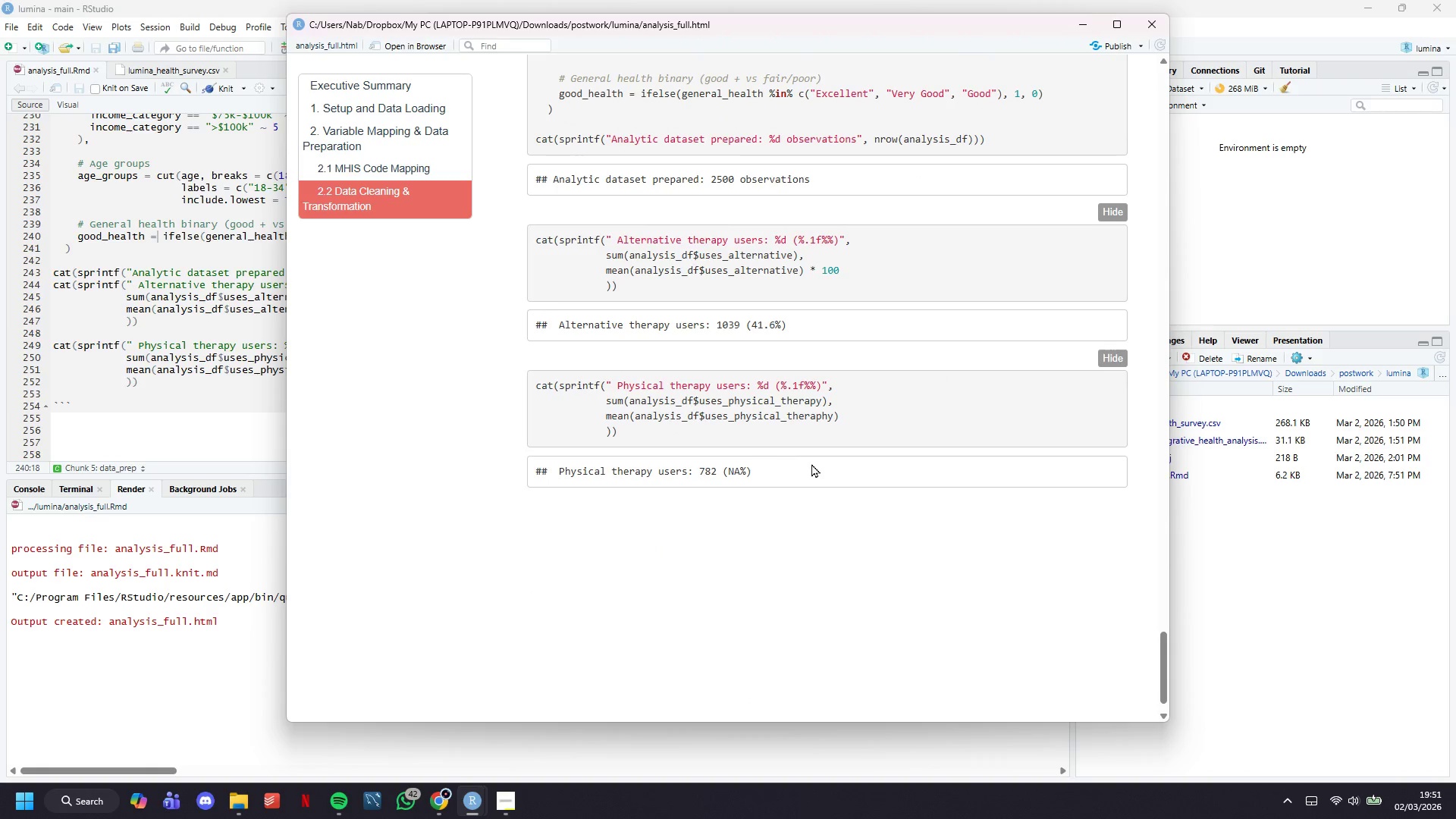 
left_click_drag(start_coordinate=[811, 463], to_coordinate=[527, 464])
 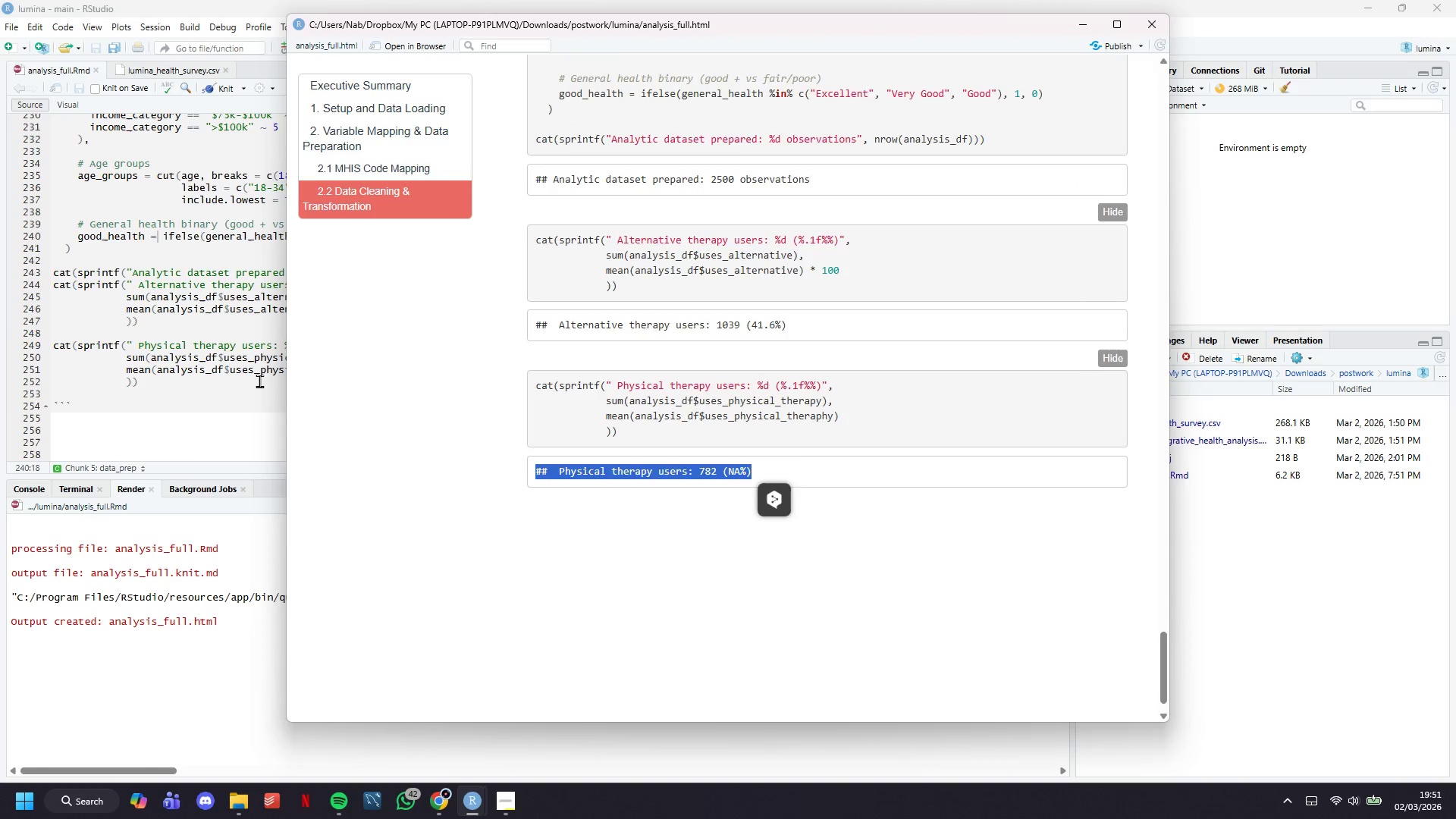 
left_click([250, 376])
 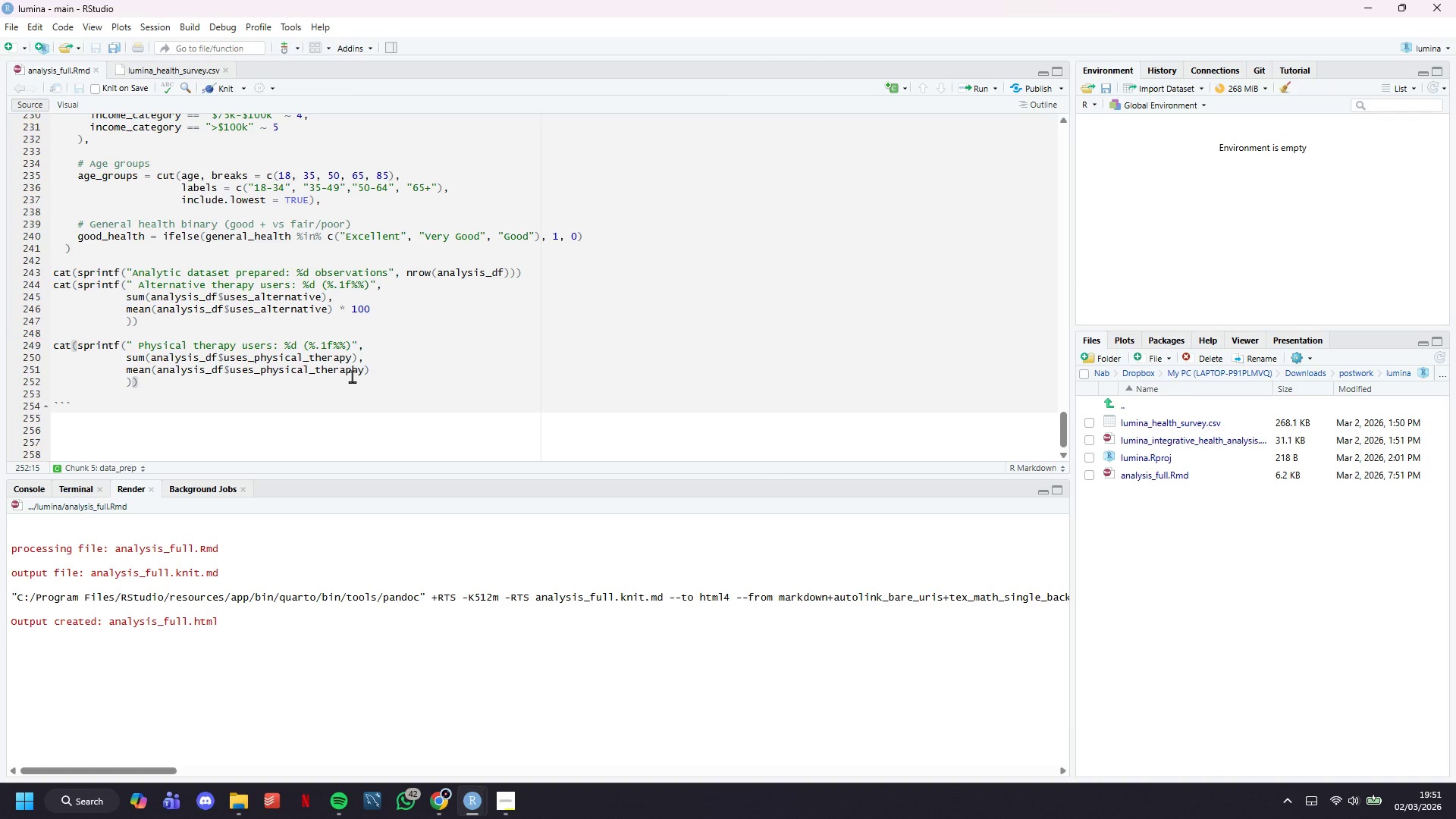 
wait(12.89)
 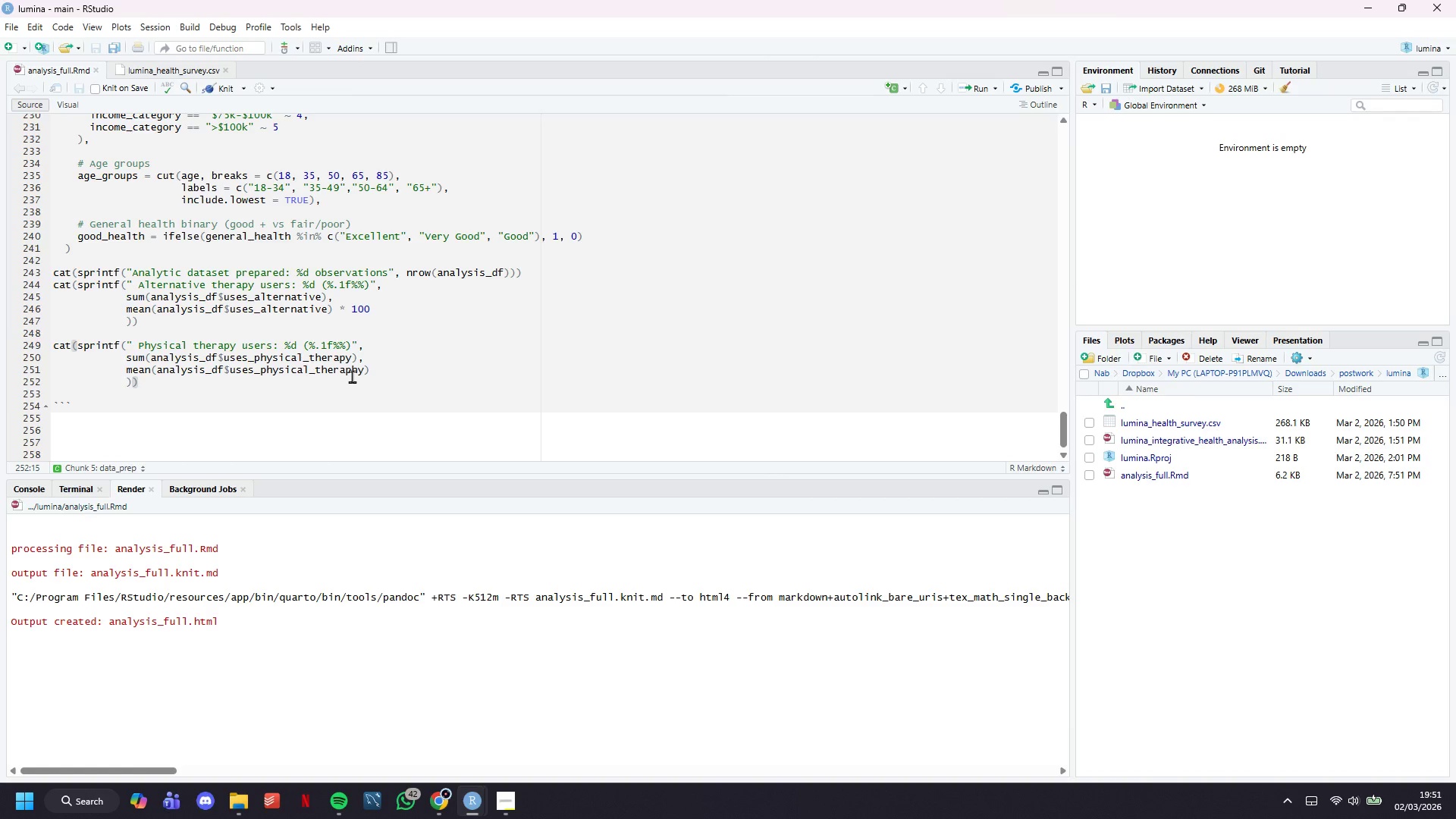 
scroll: coordinate [325, 346], scroll_direction: down, amount: 3.0
 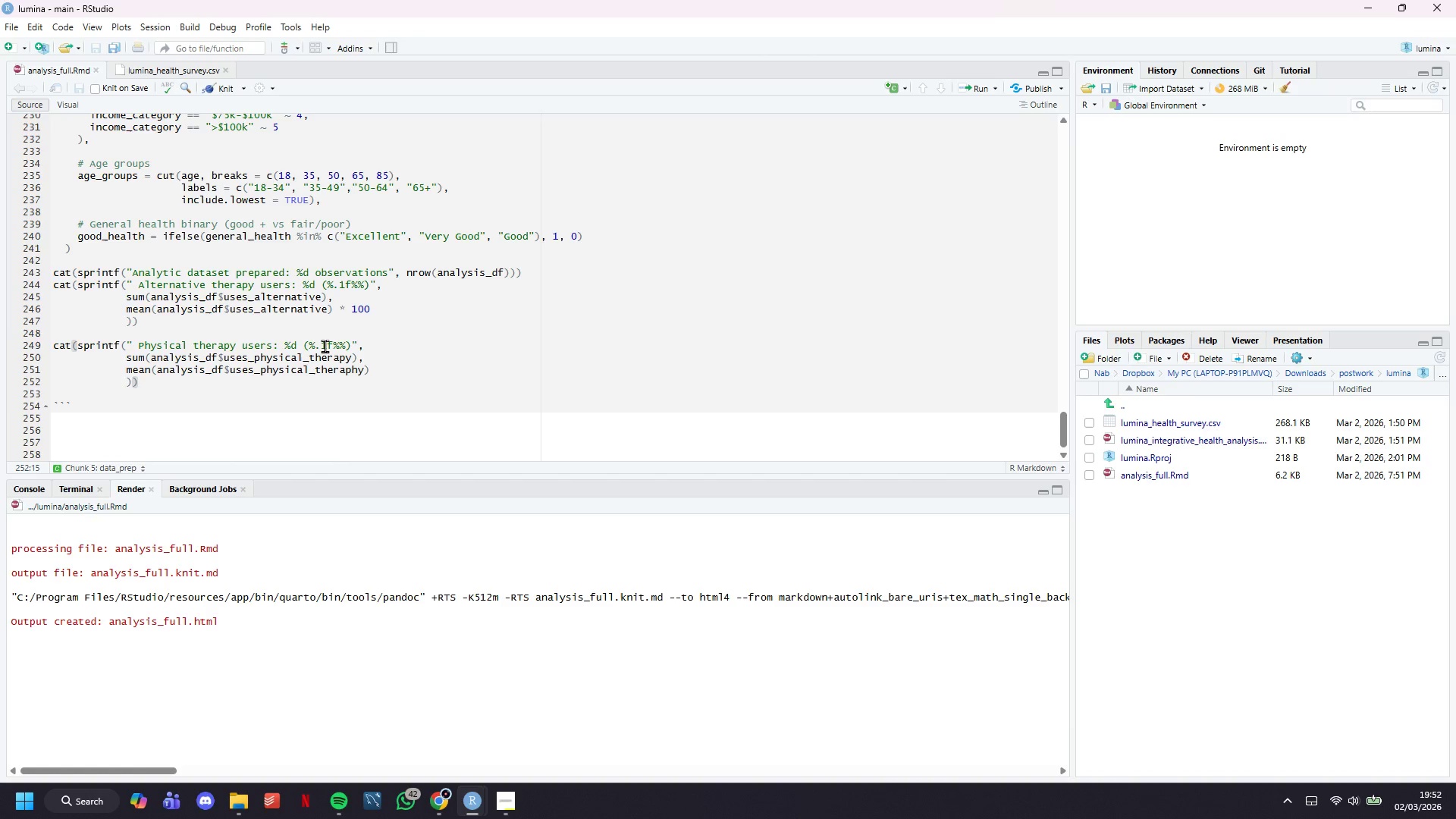 
key(ArrowDown)
 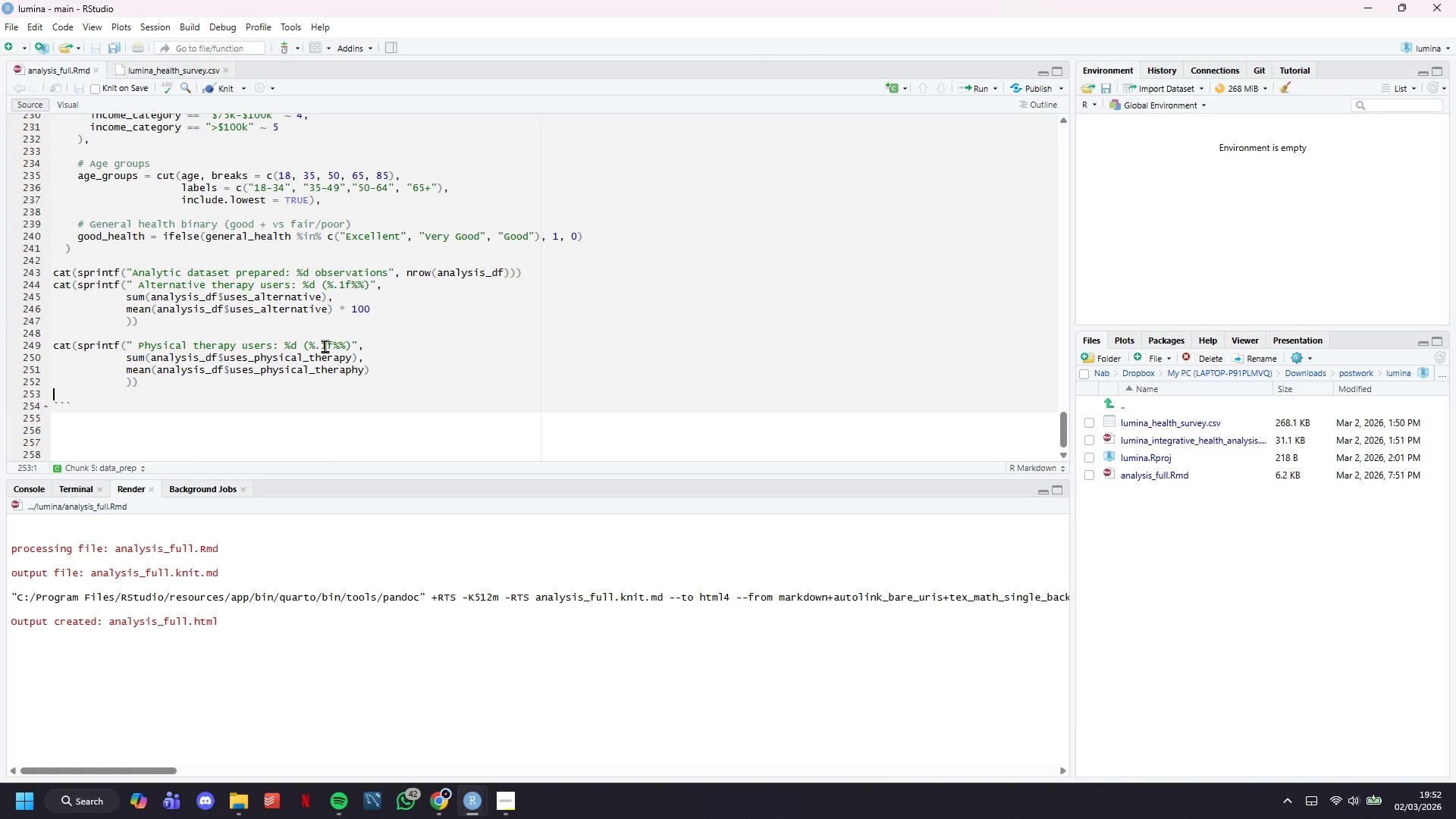 
key(ArrowDown)
 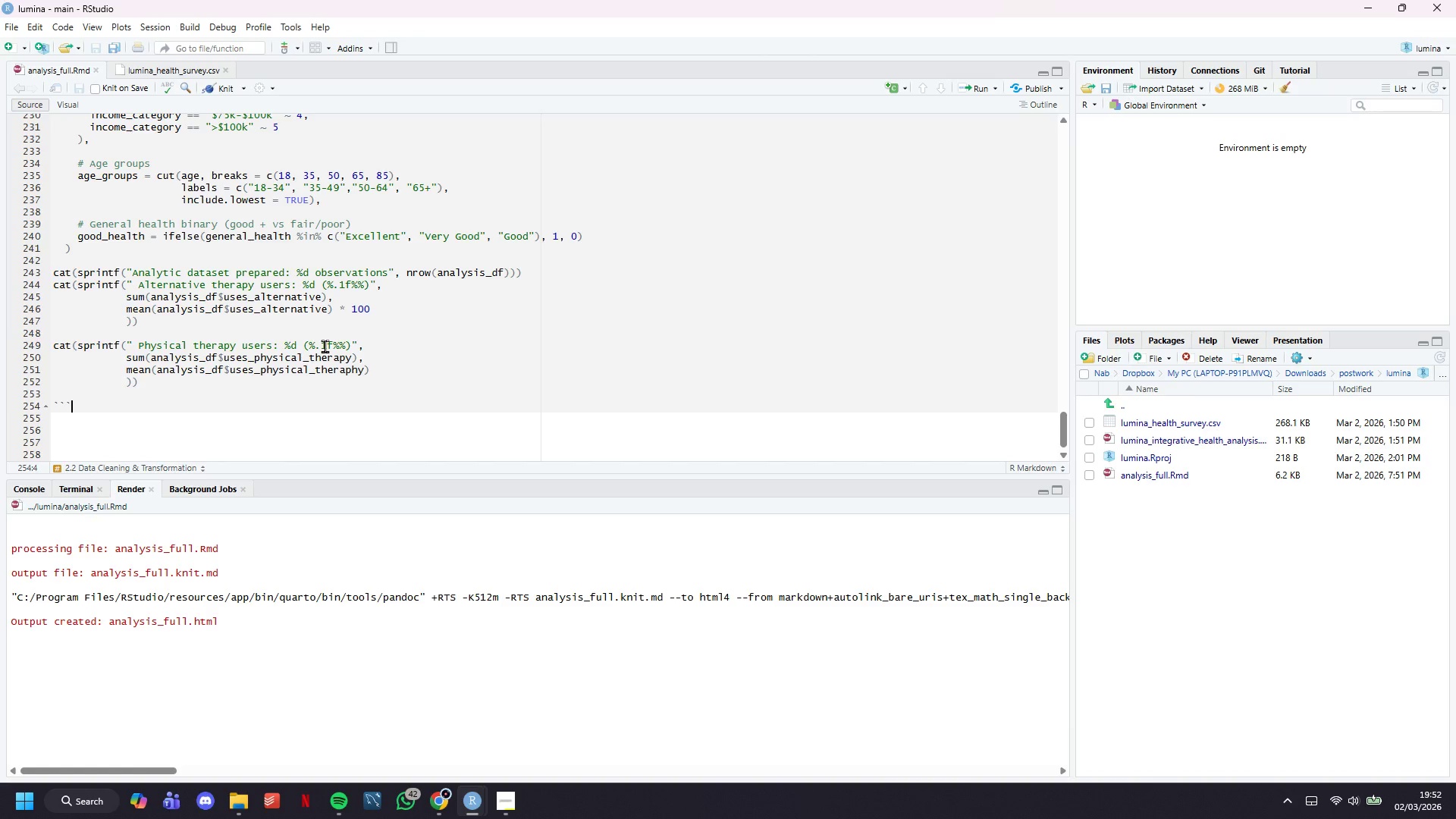 
key(Enter)
 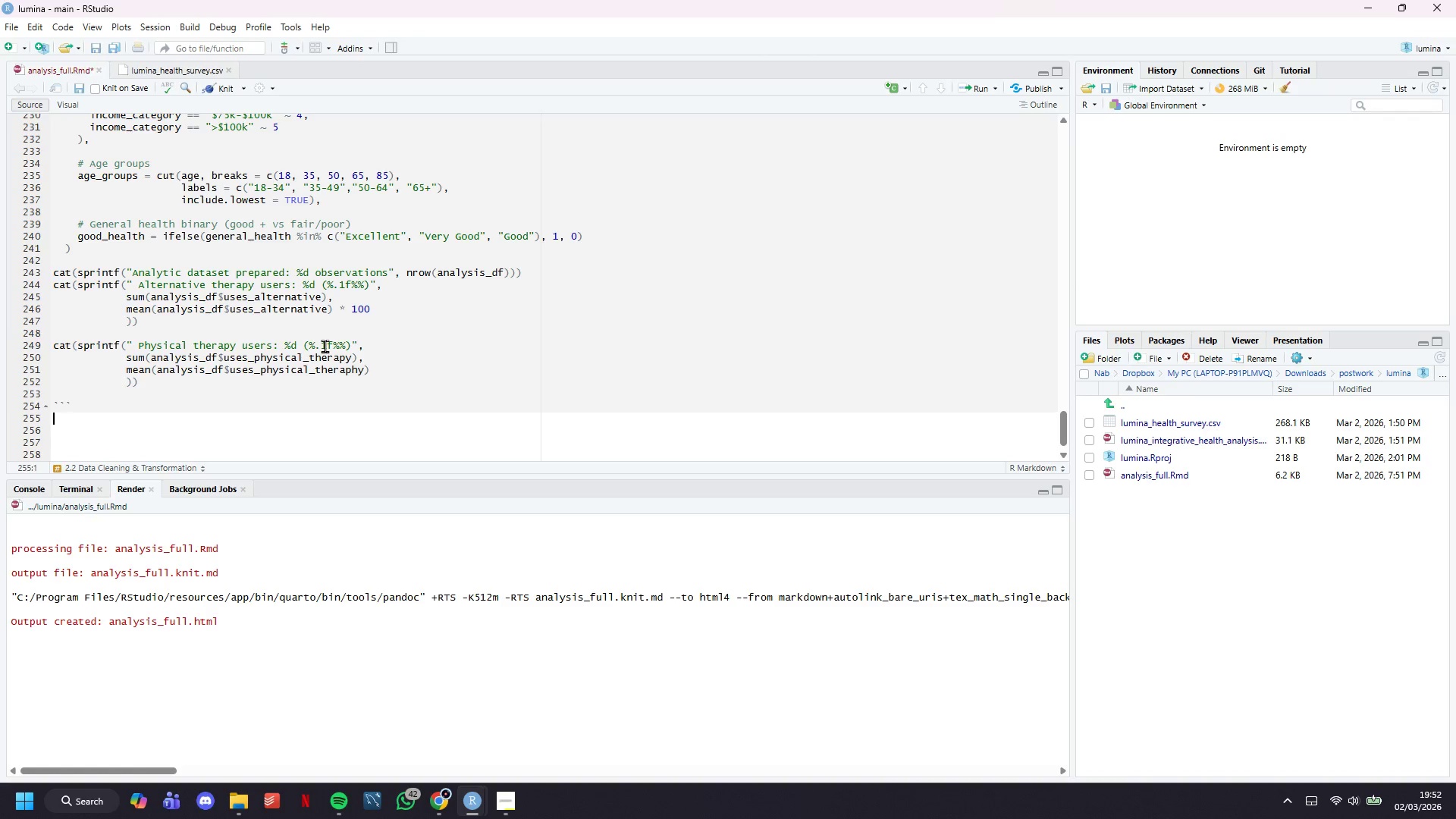 
key(Enter)
 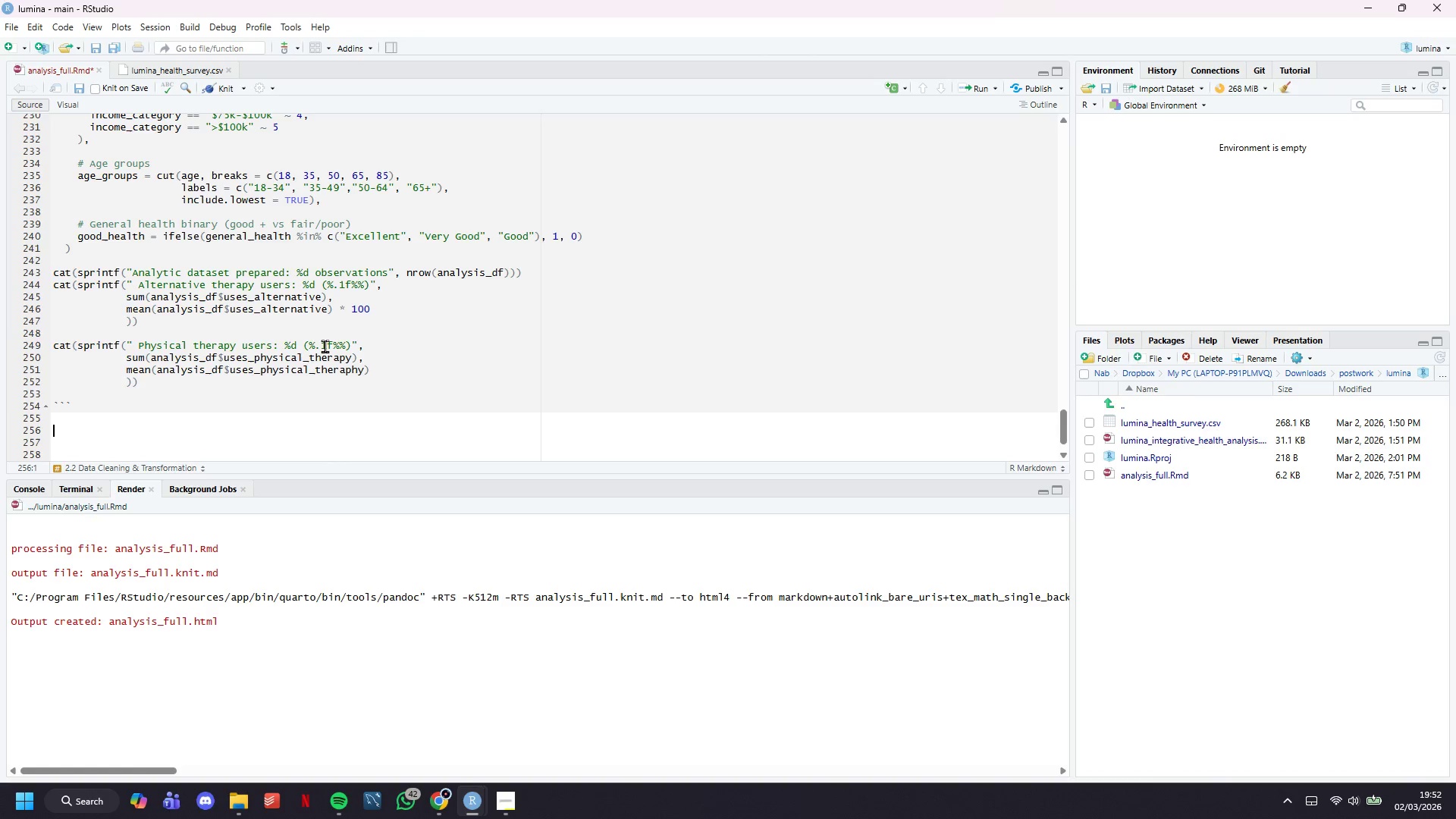 
key(Minus)
 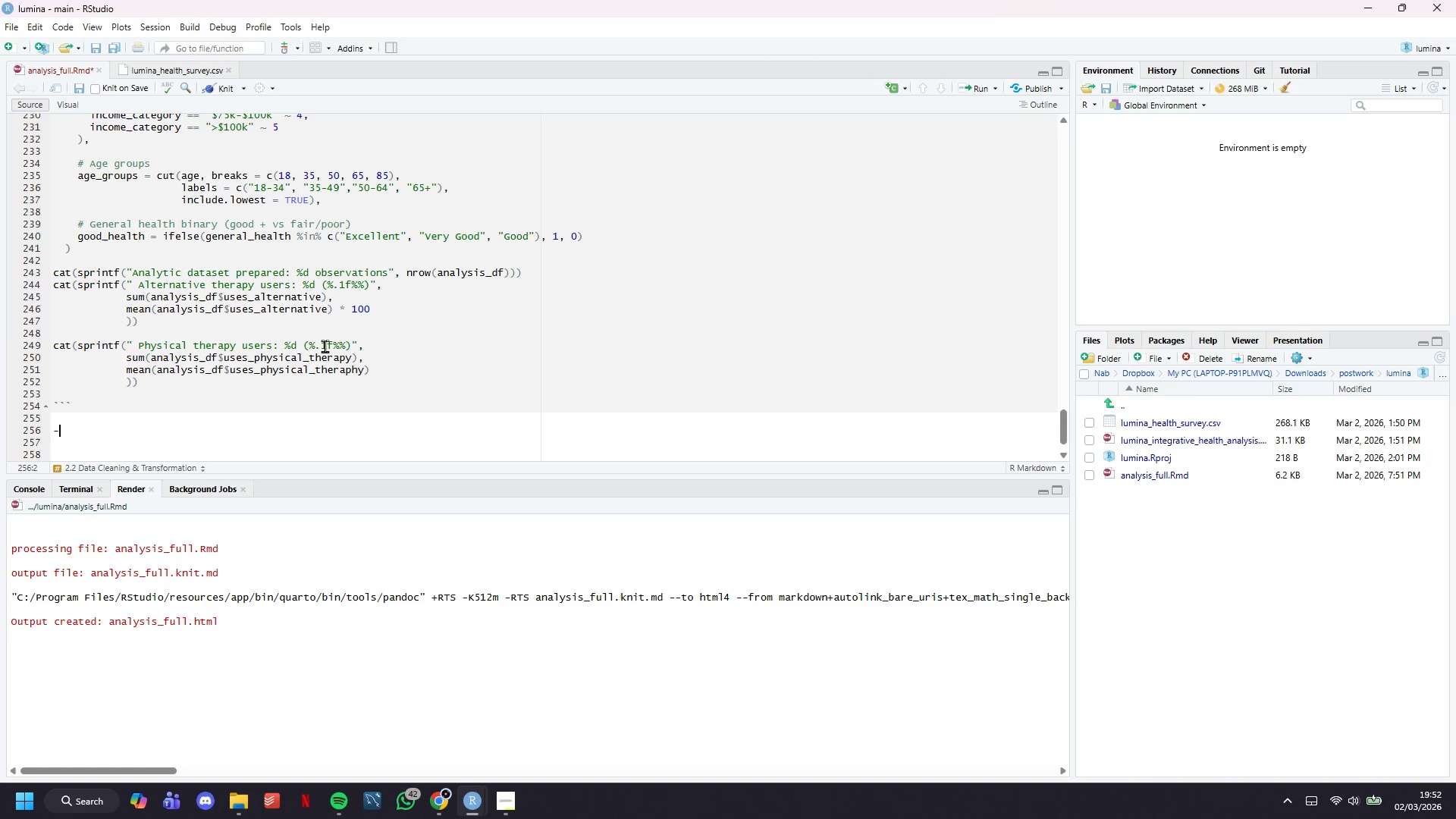 
key(Minus)
 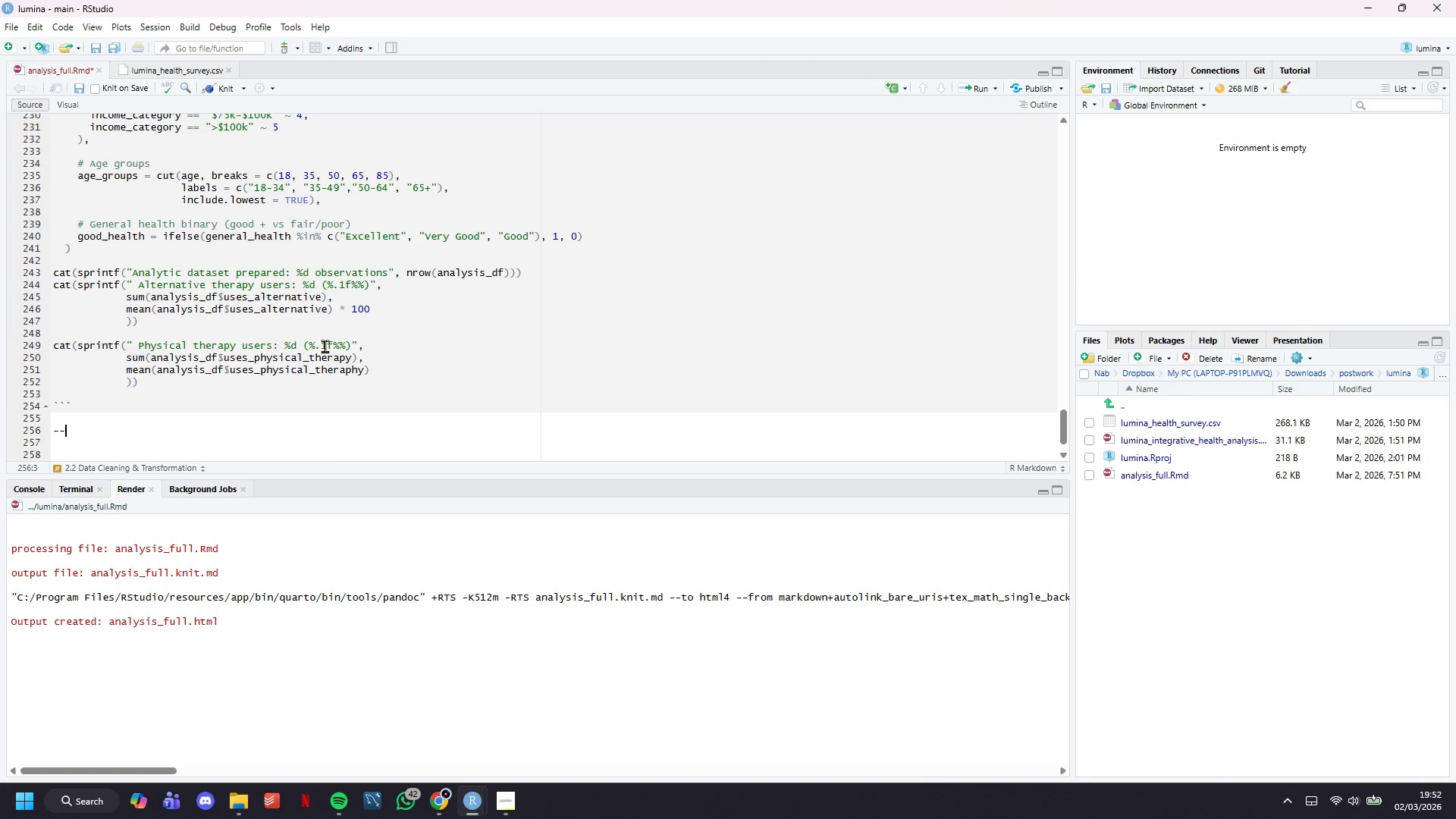 
key(Minus)
 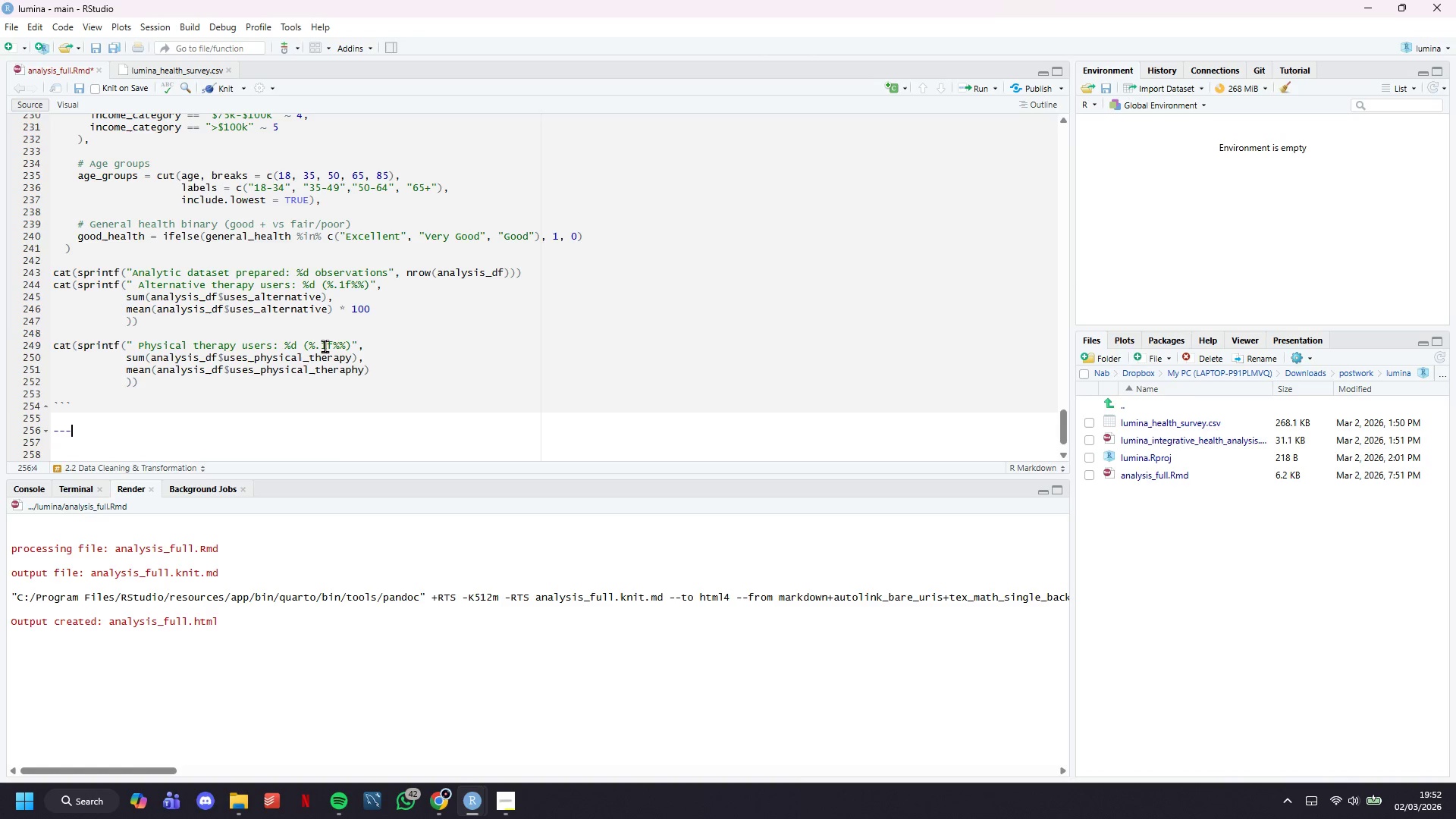 
key(Enter)
 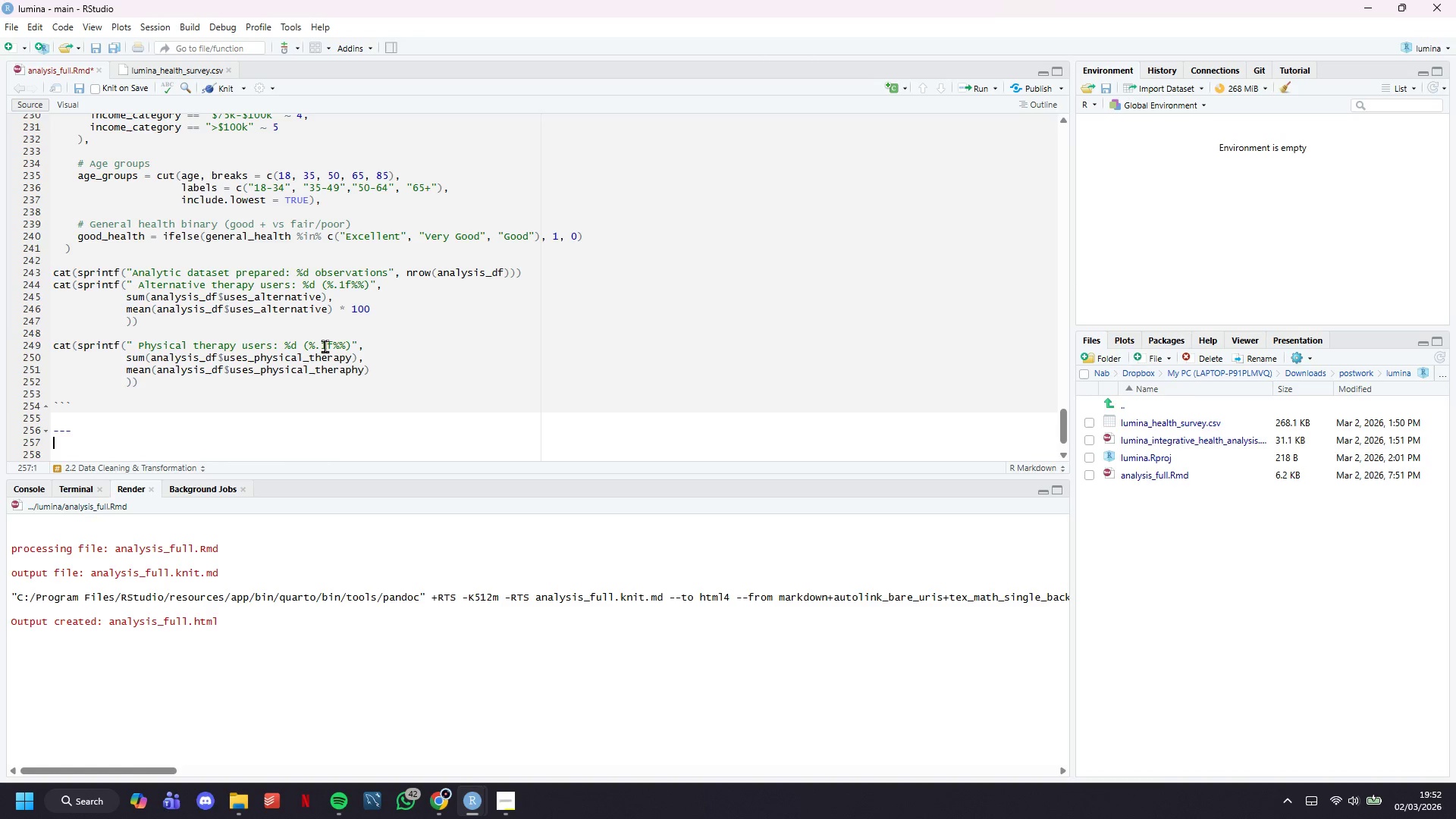 
key(Enter)
 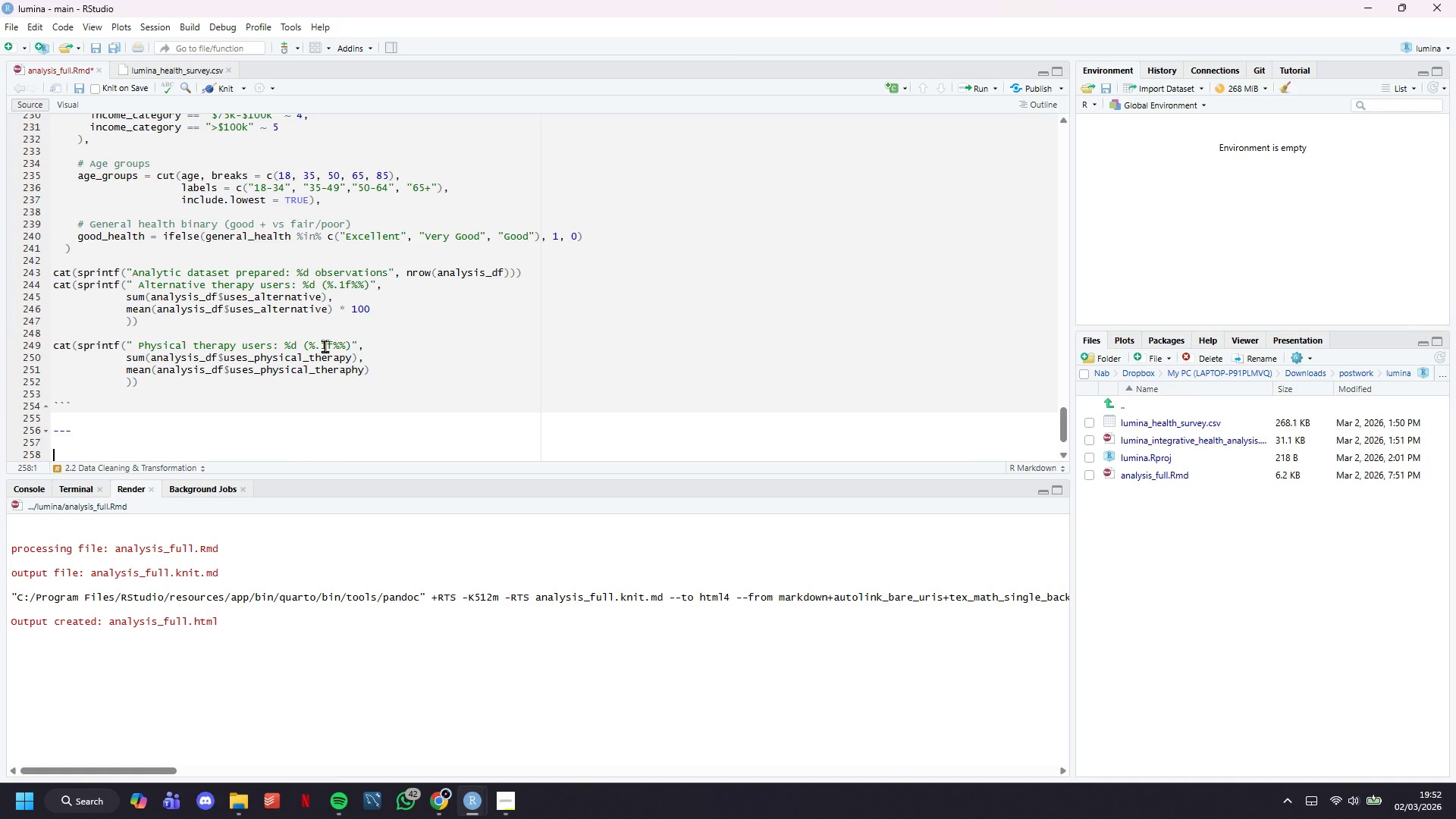 
scroll: coordinate [420, 241], scroll_direction: down, amount: 11.0
 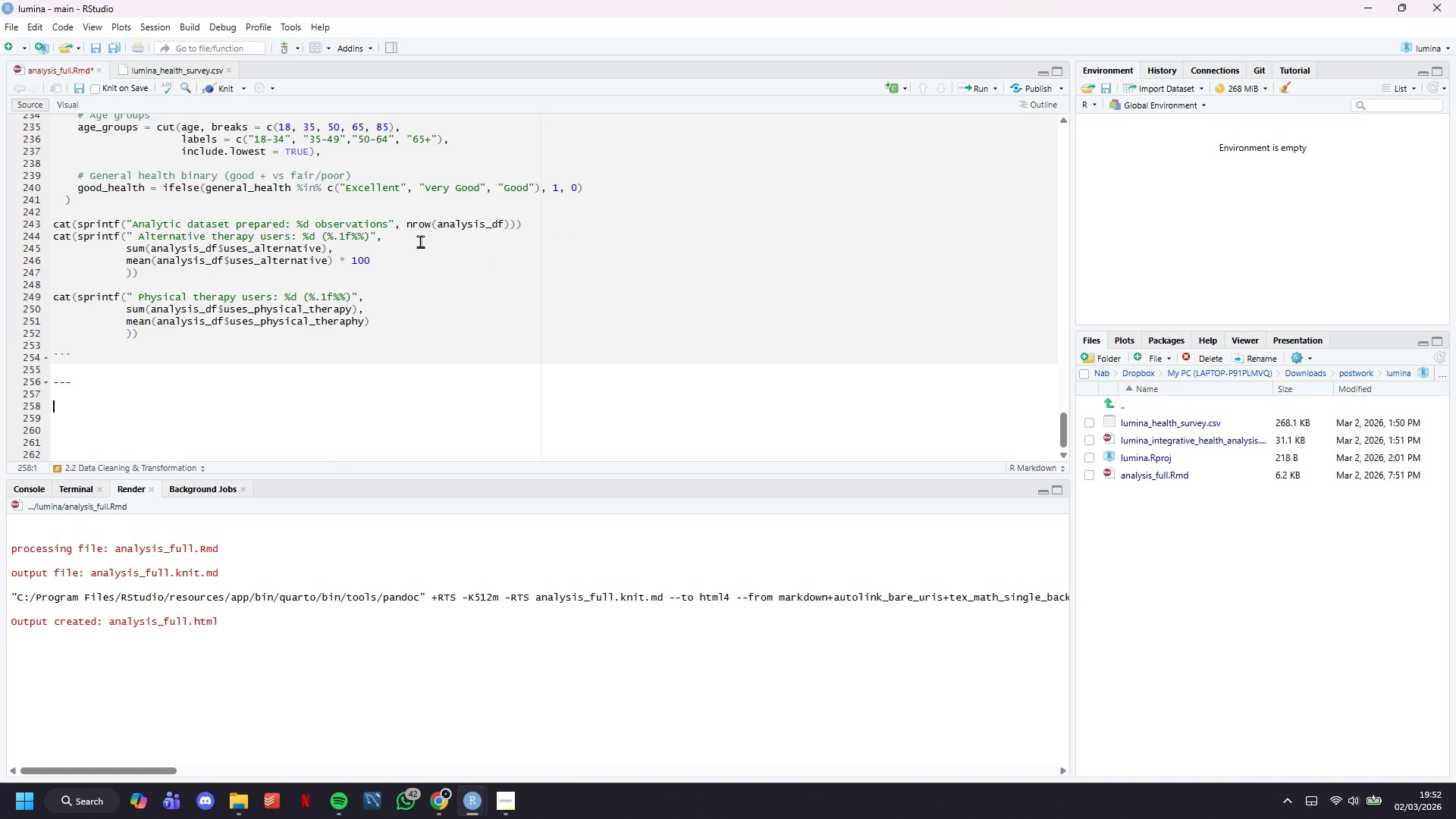 
key(Shift+3)
 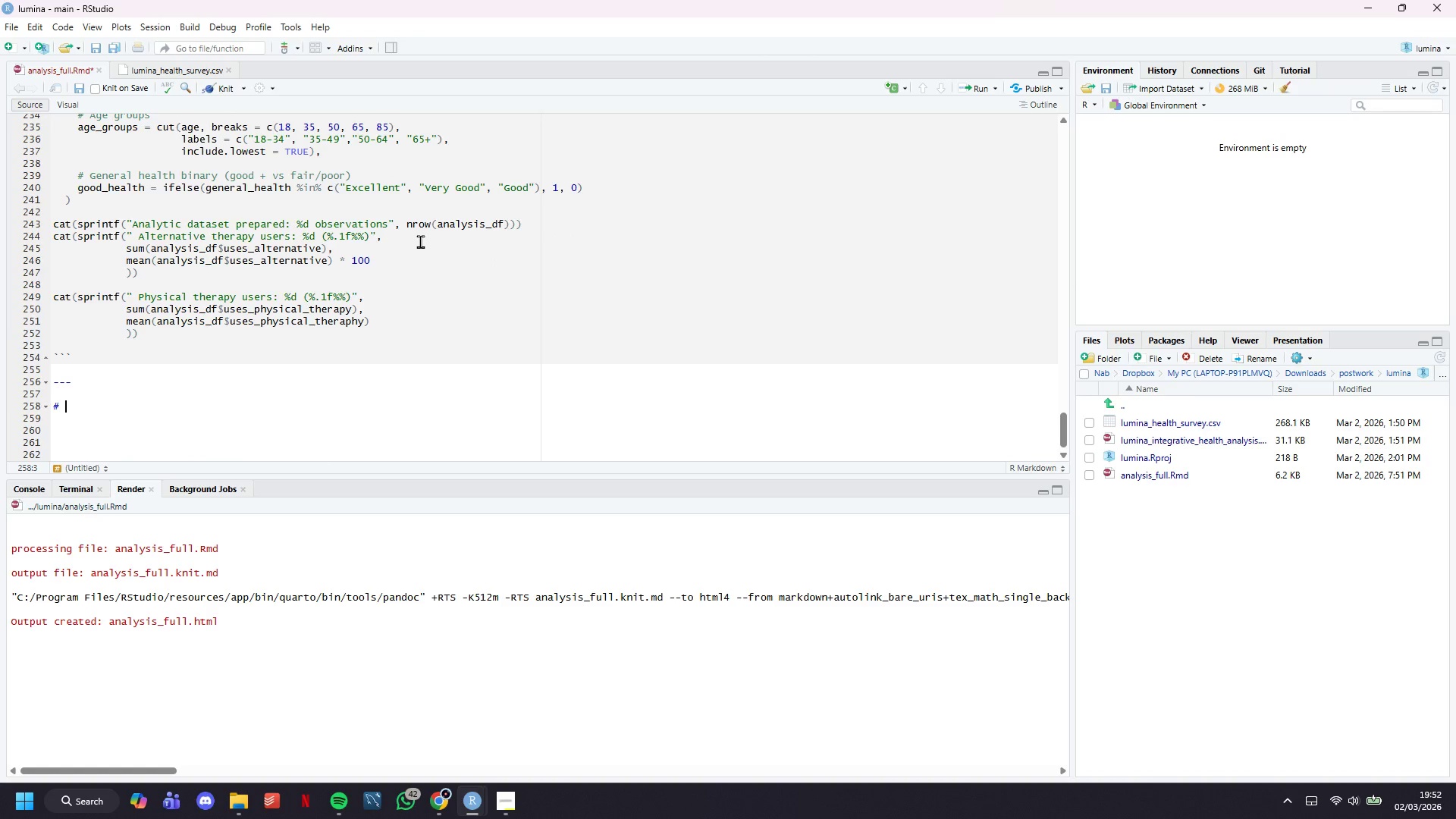 
key(Space)
 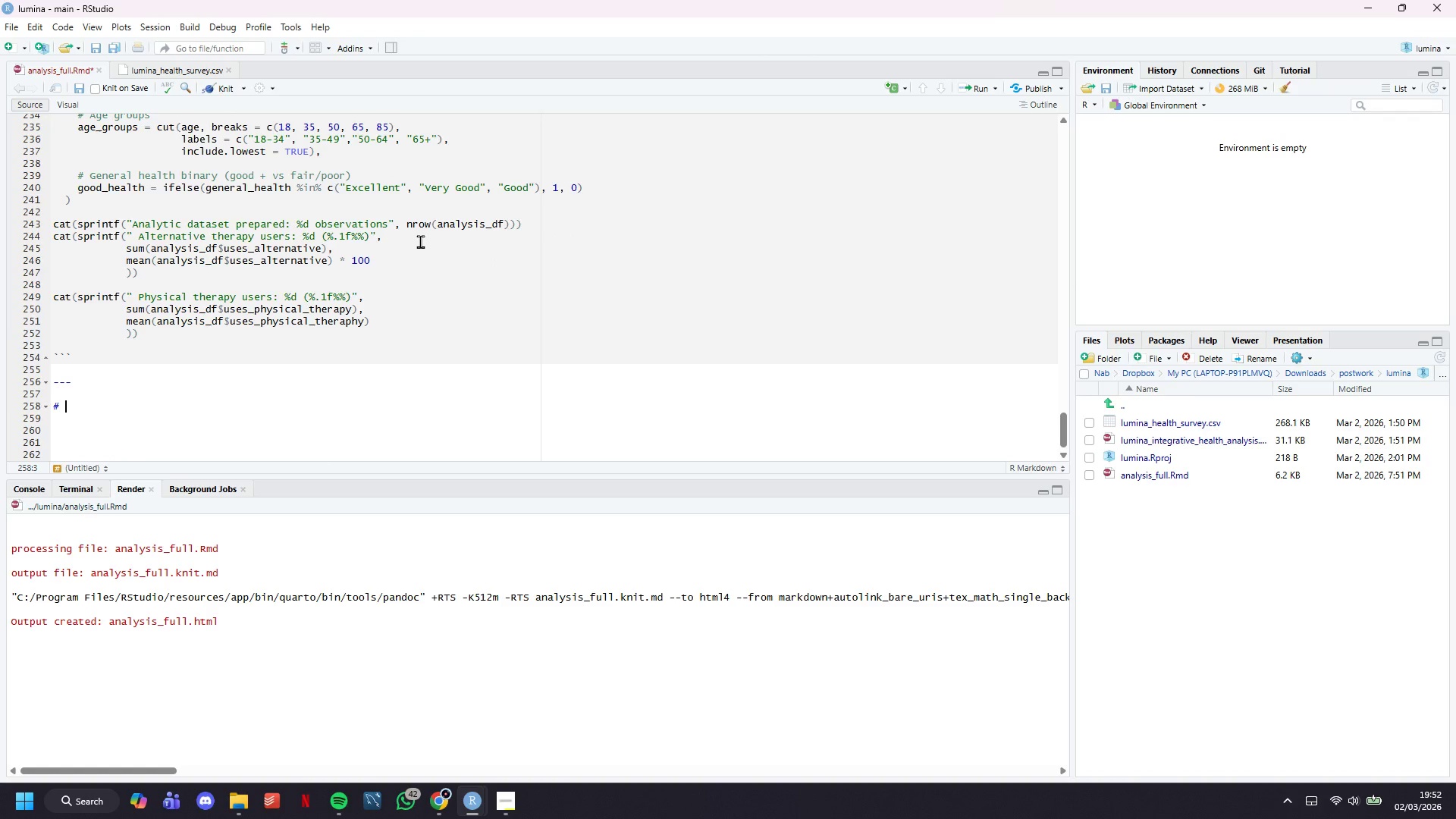 
type(3. Exploratory Data Analysis)
 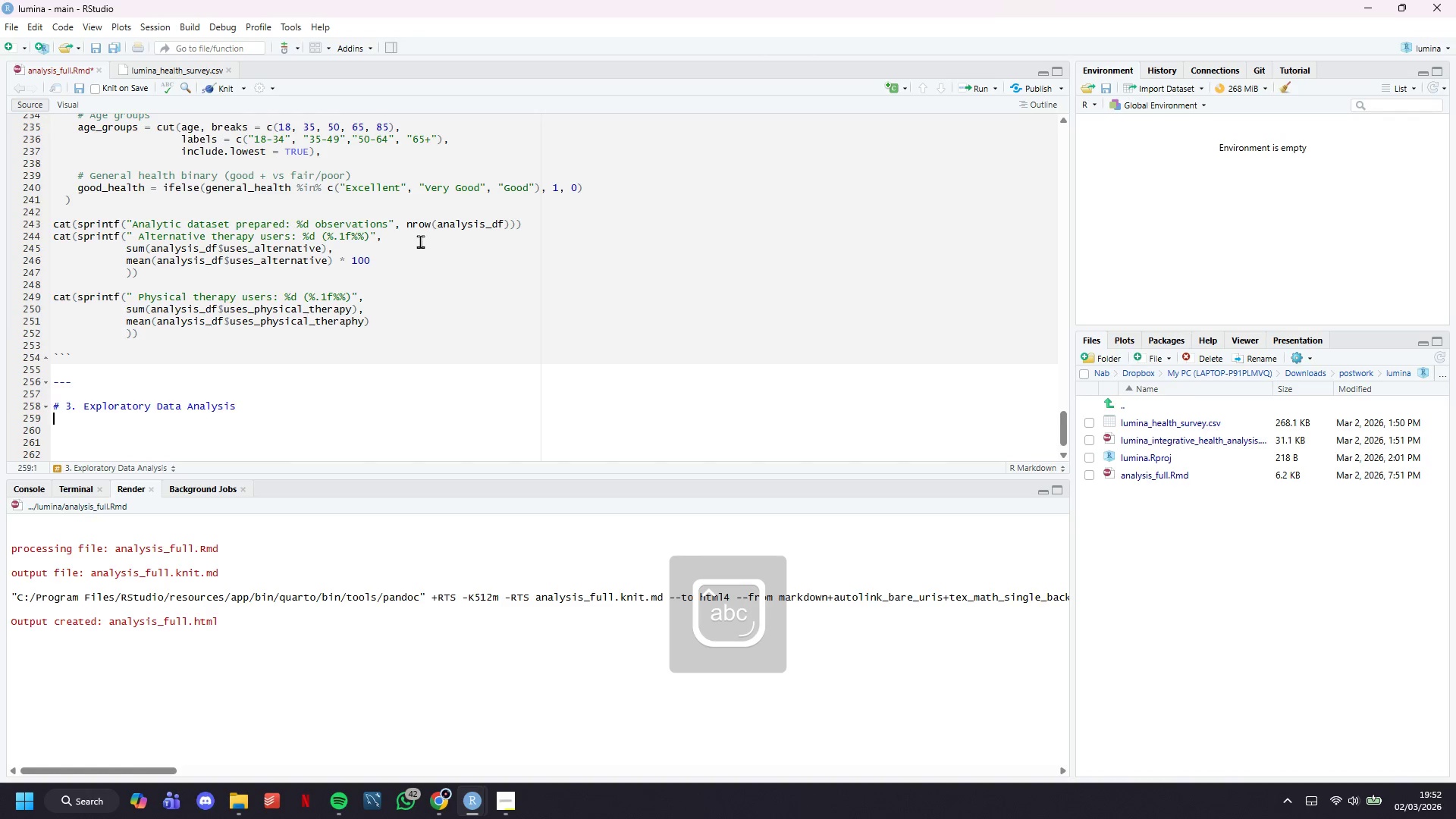 
key(Enter)
 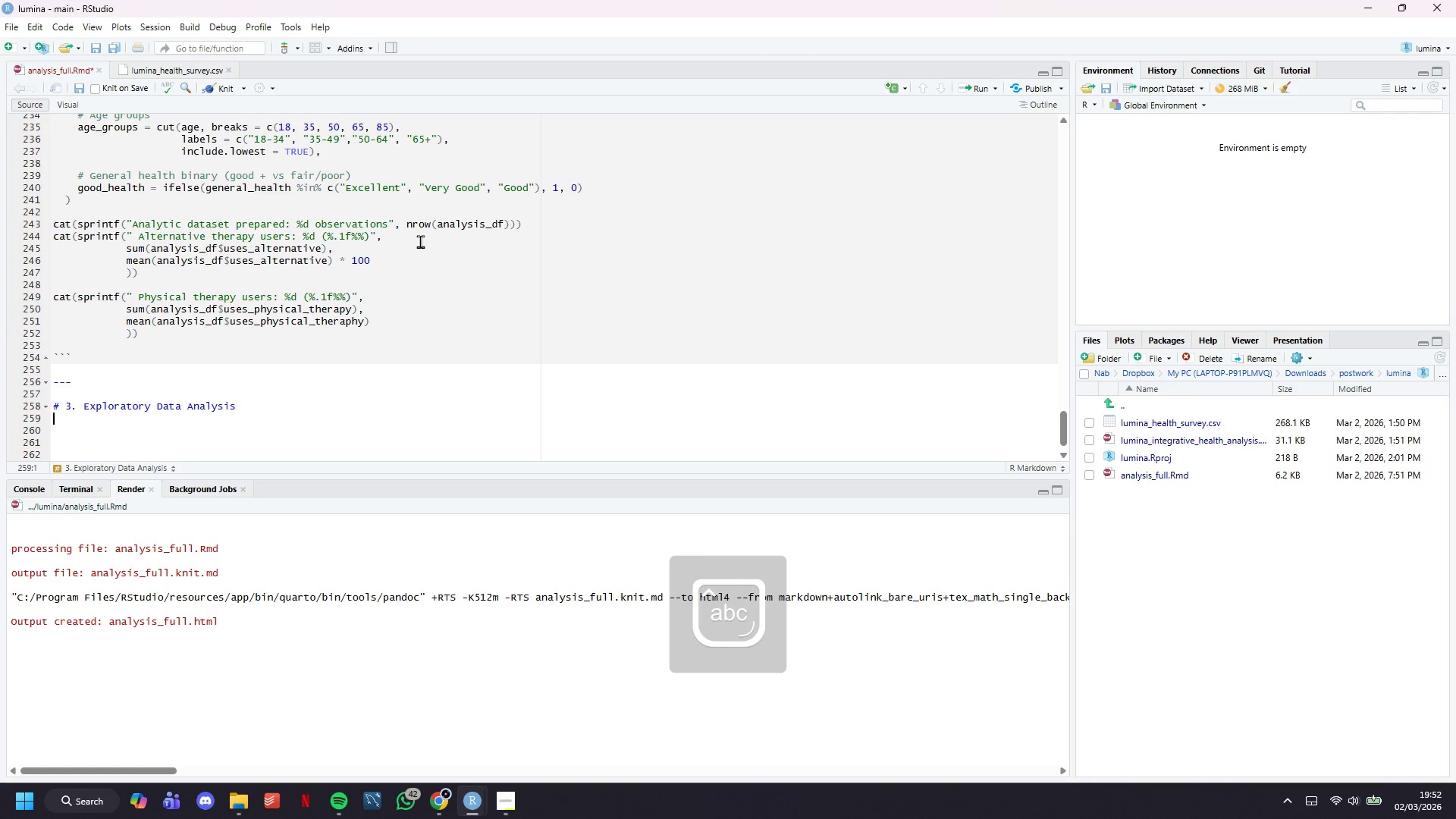 
key(Enter)
 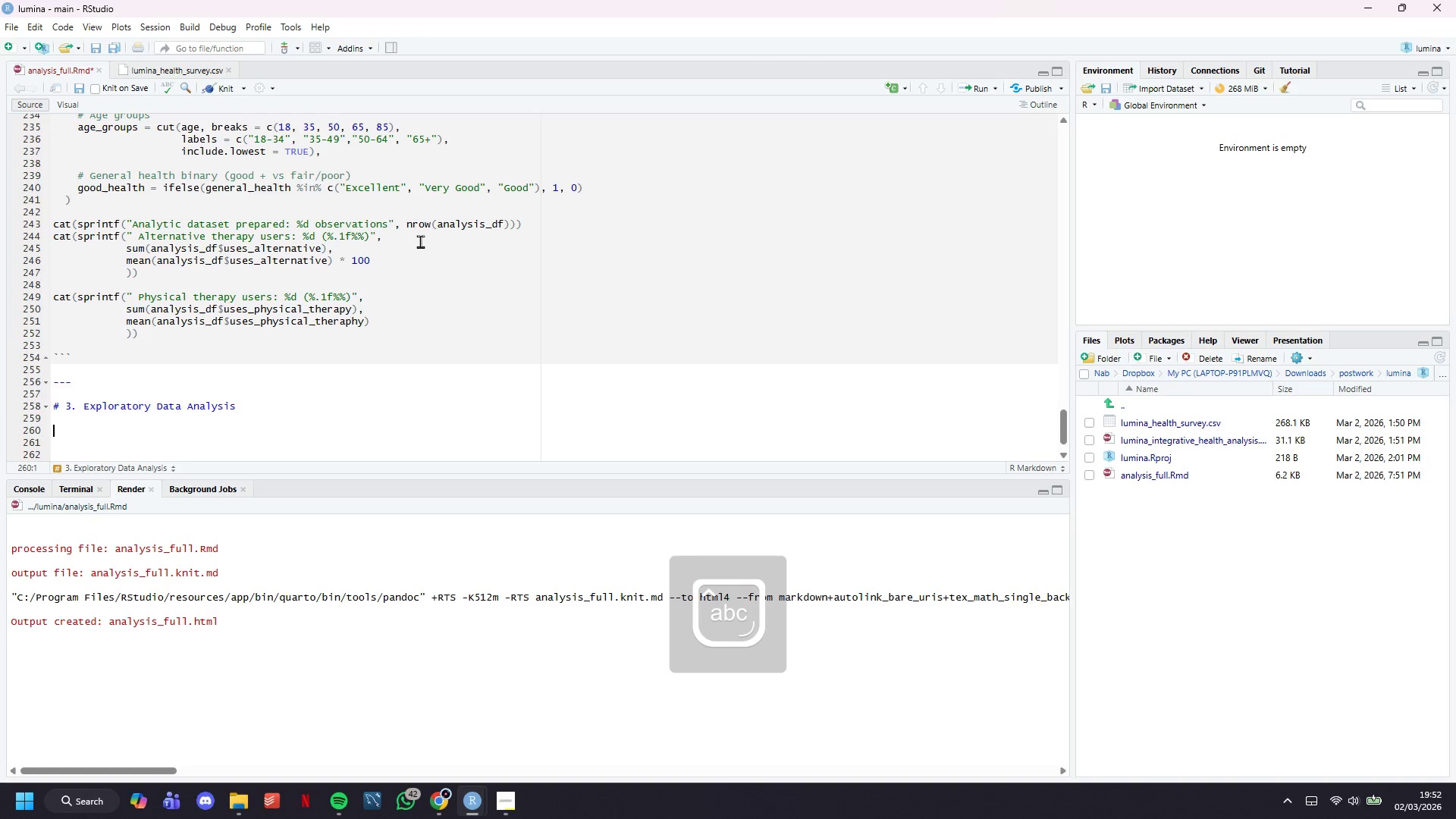 
key(ArrowUp)
 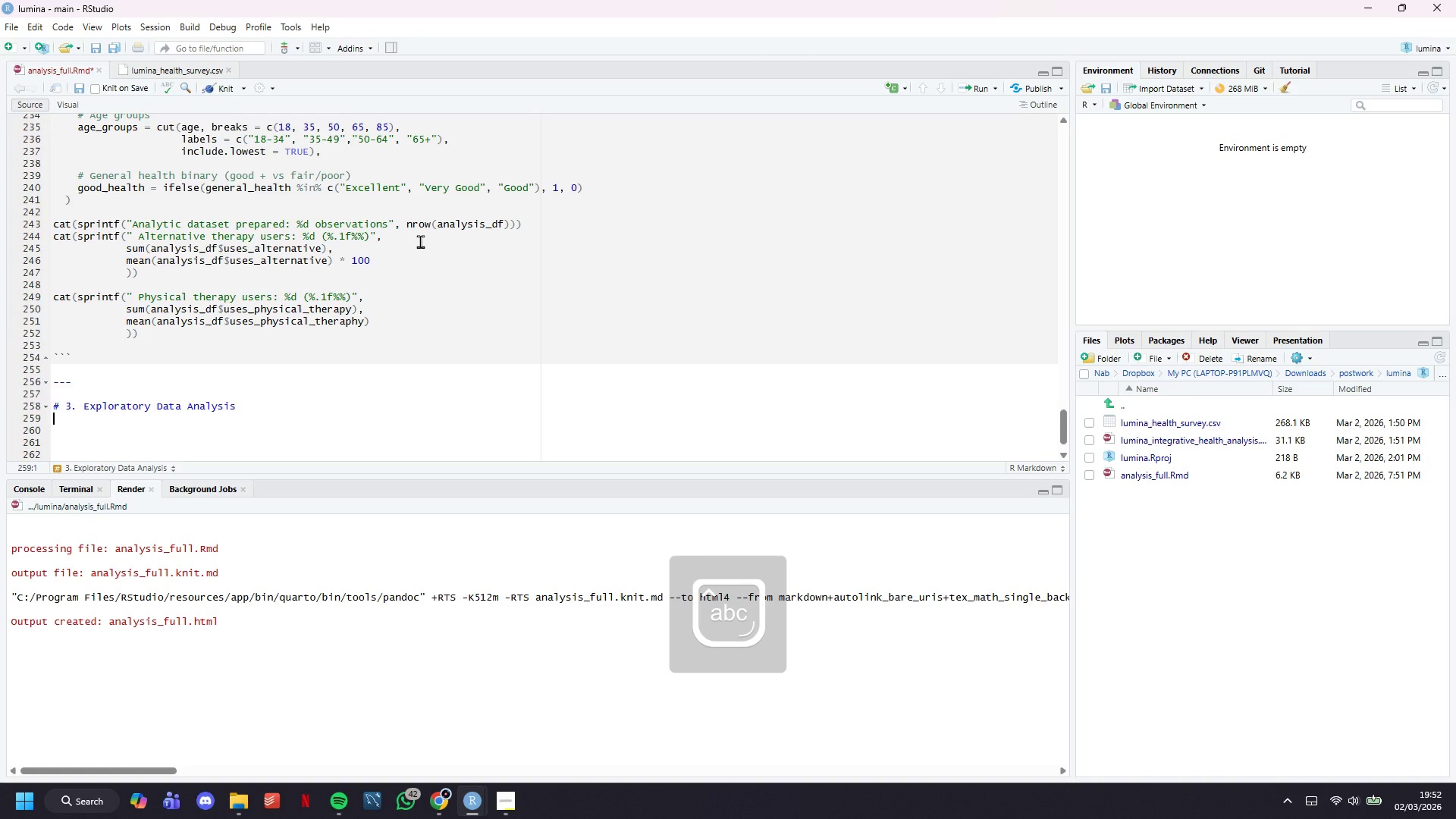 
type(## )
 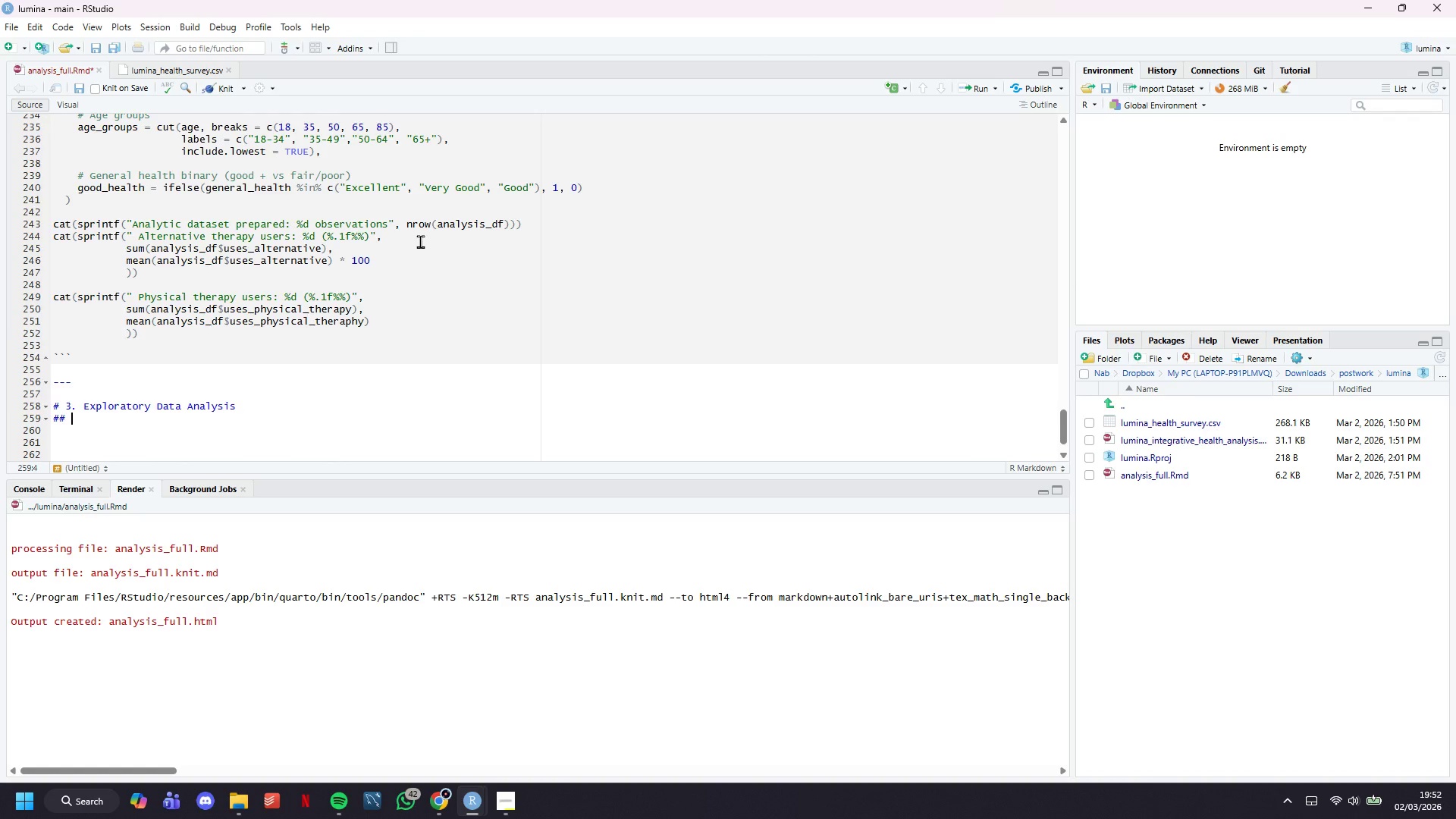 
wait(25.41)
 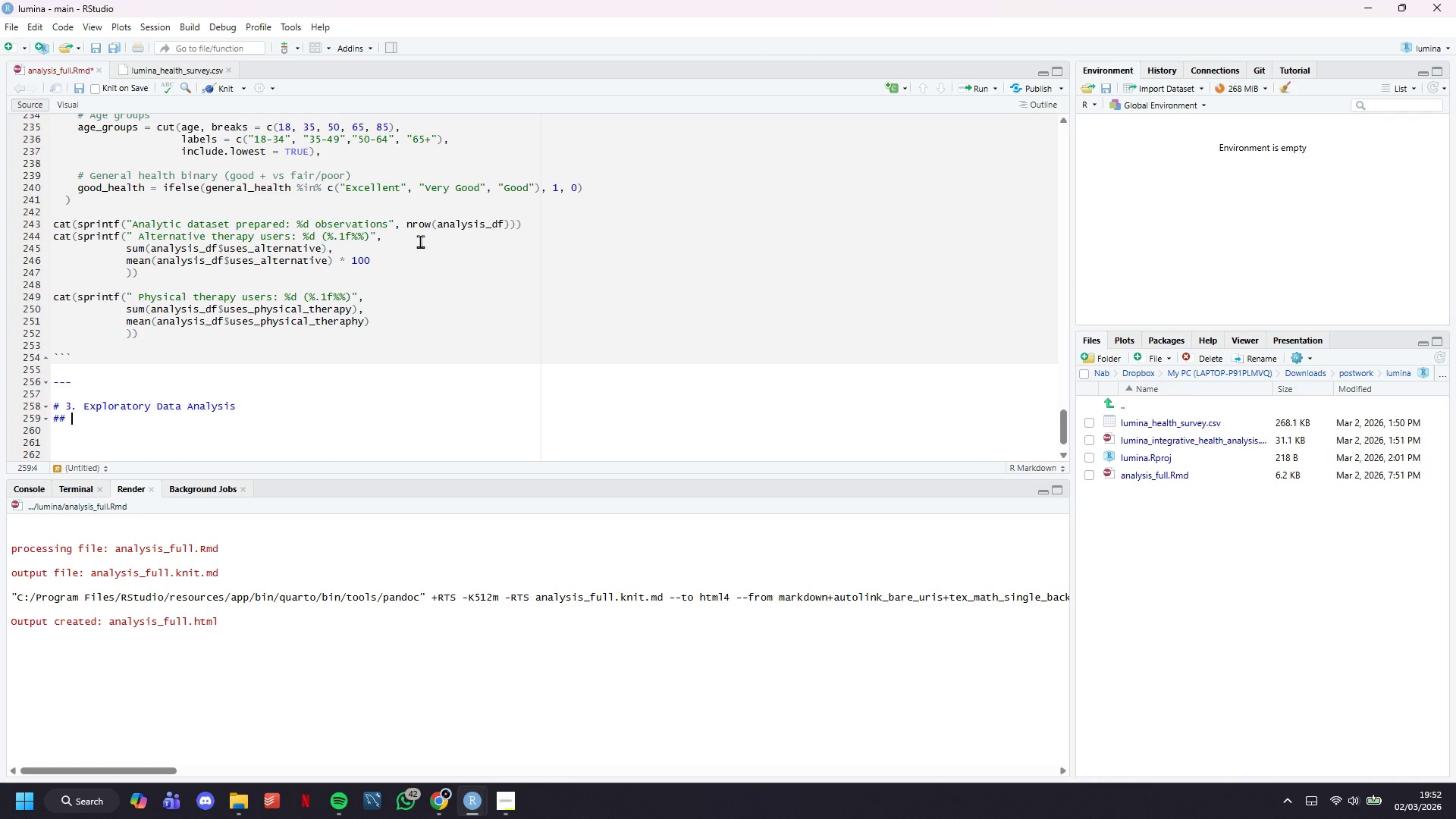 
key(3)
 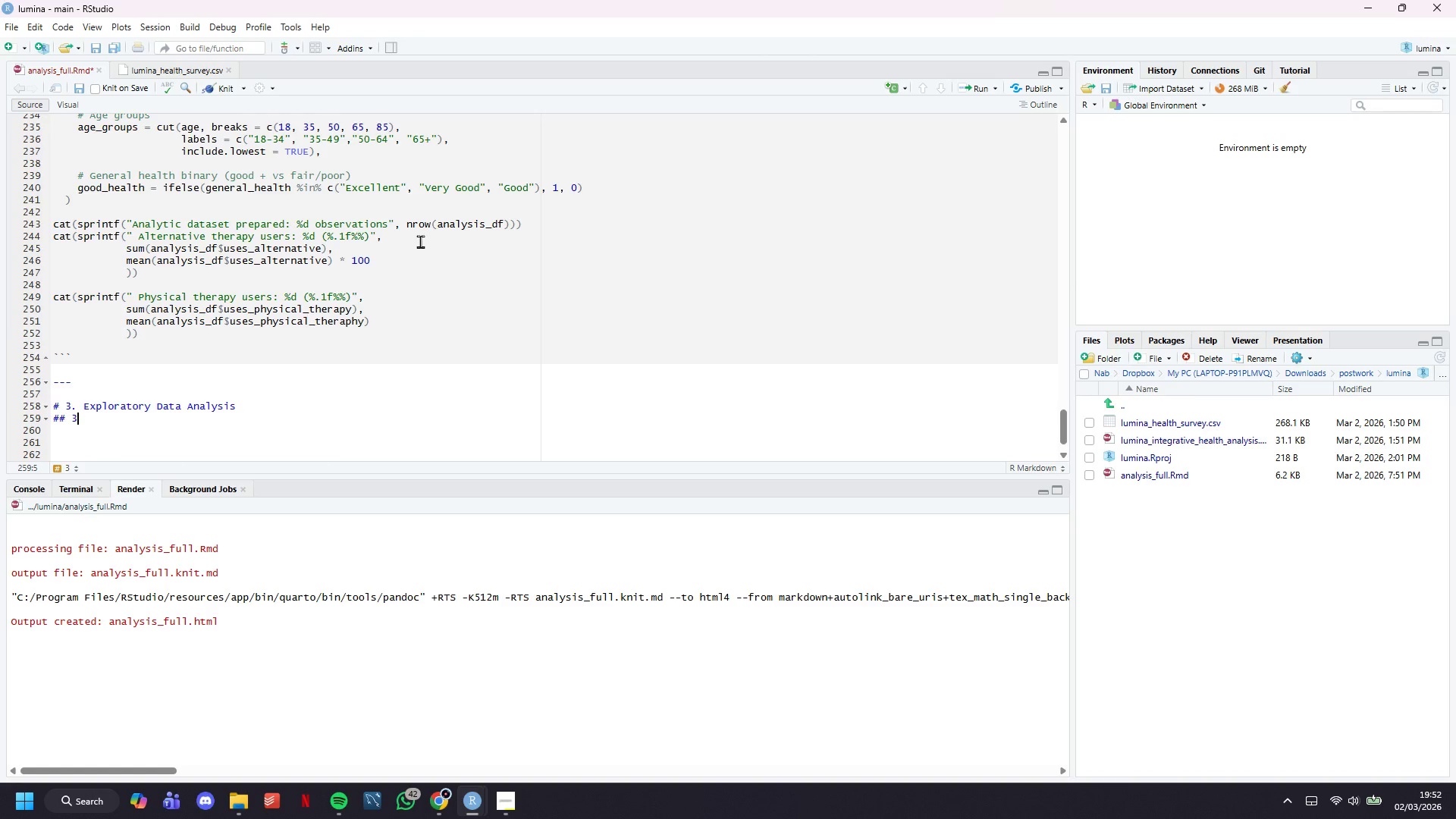 
key(Period)
 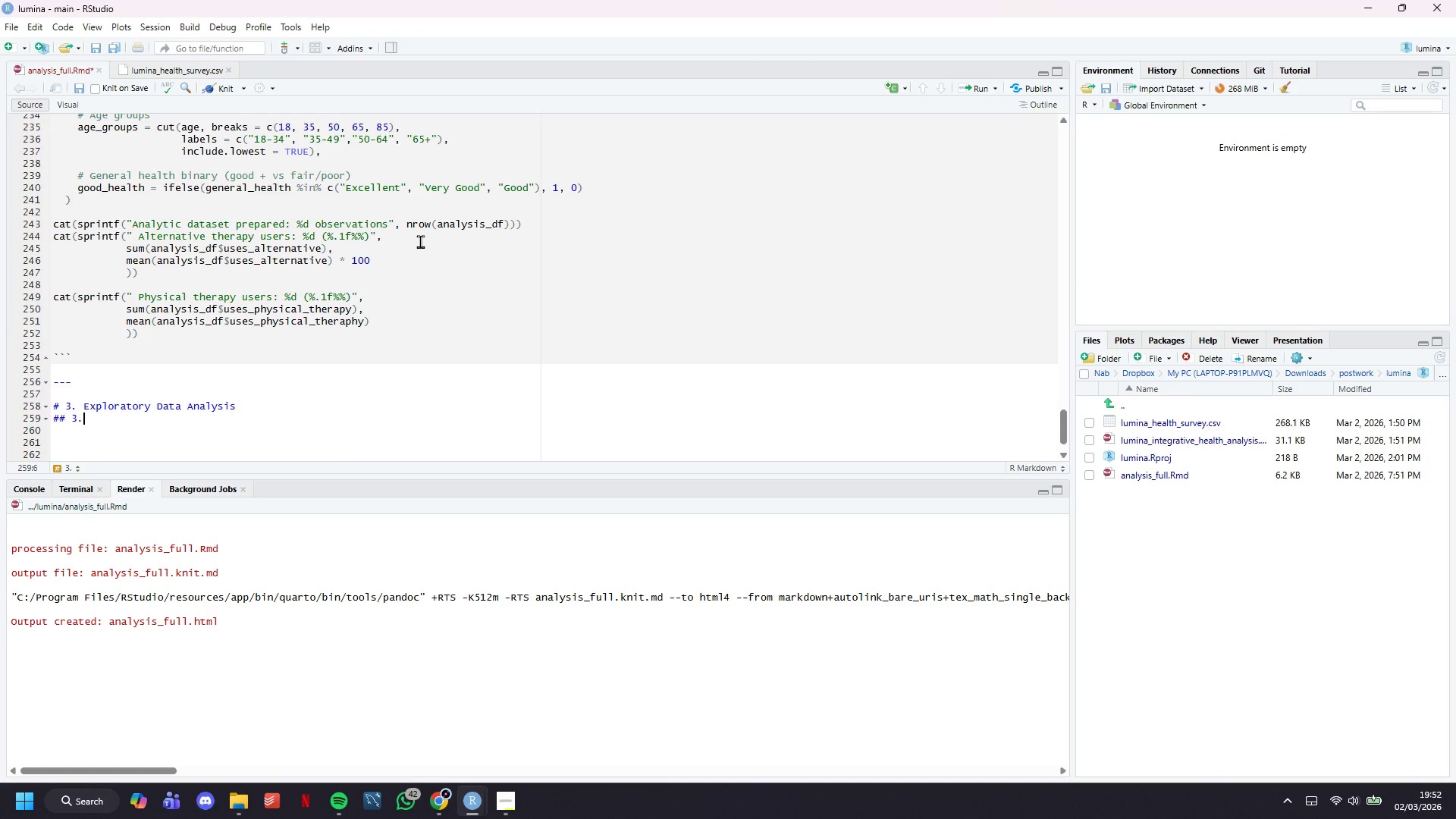 
key(1)
 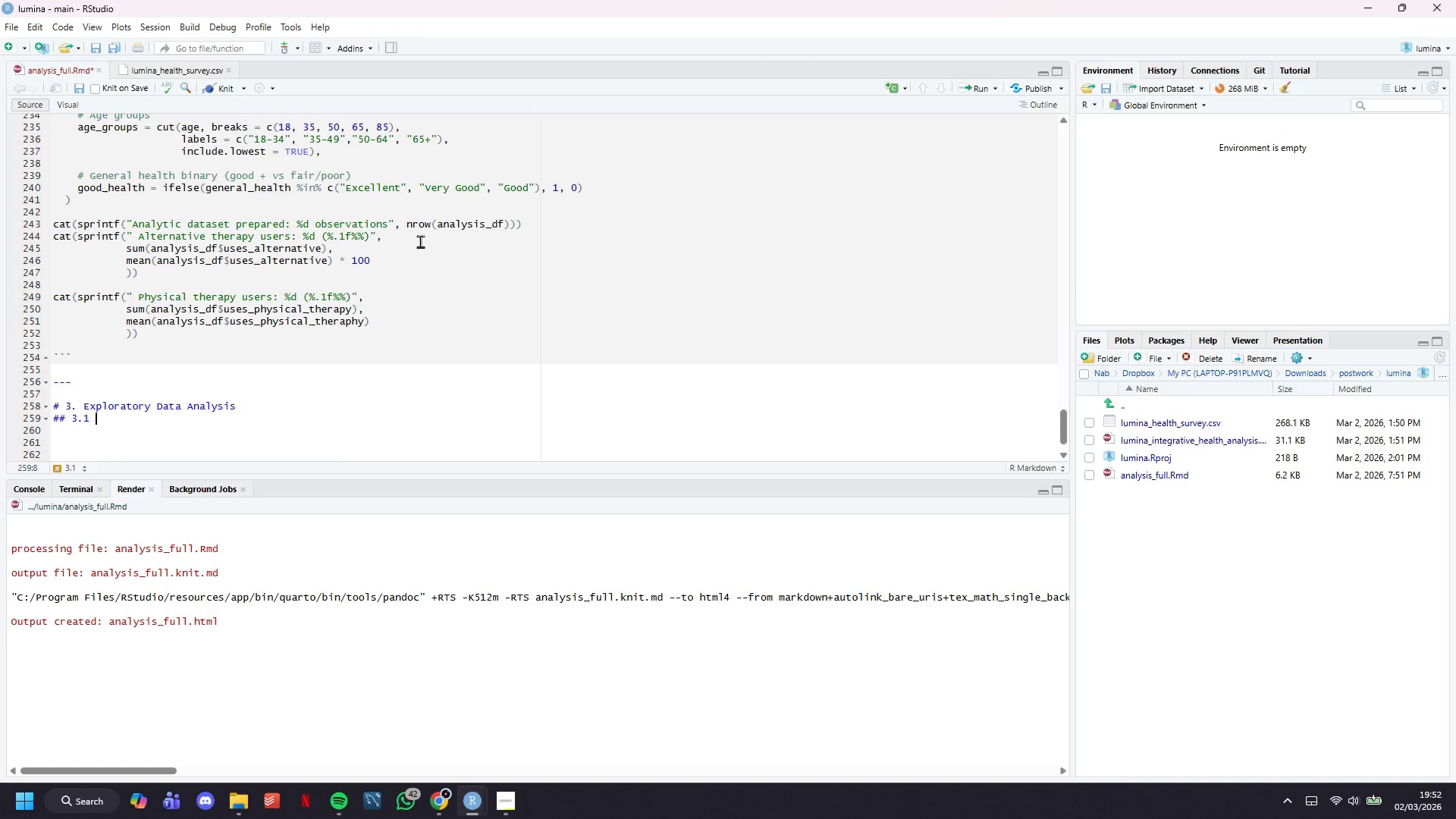 
key(Space)
 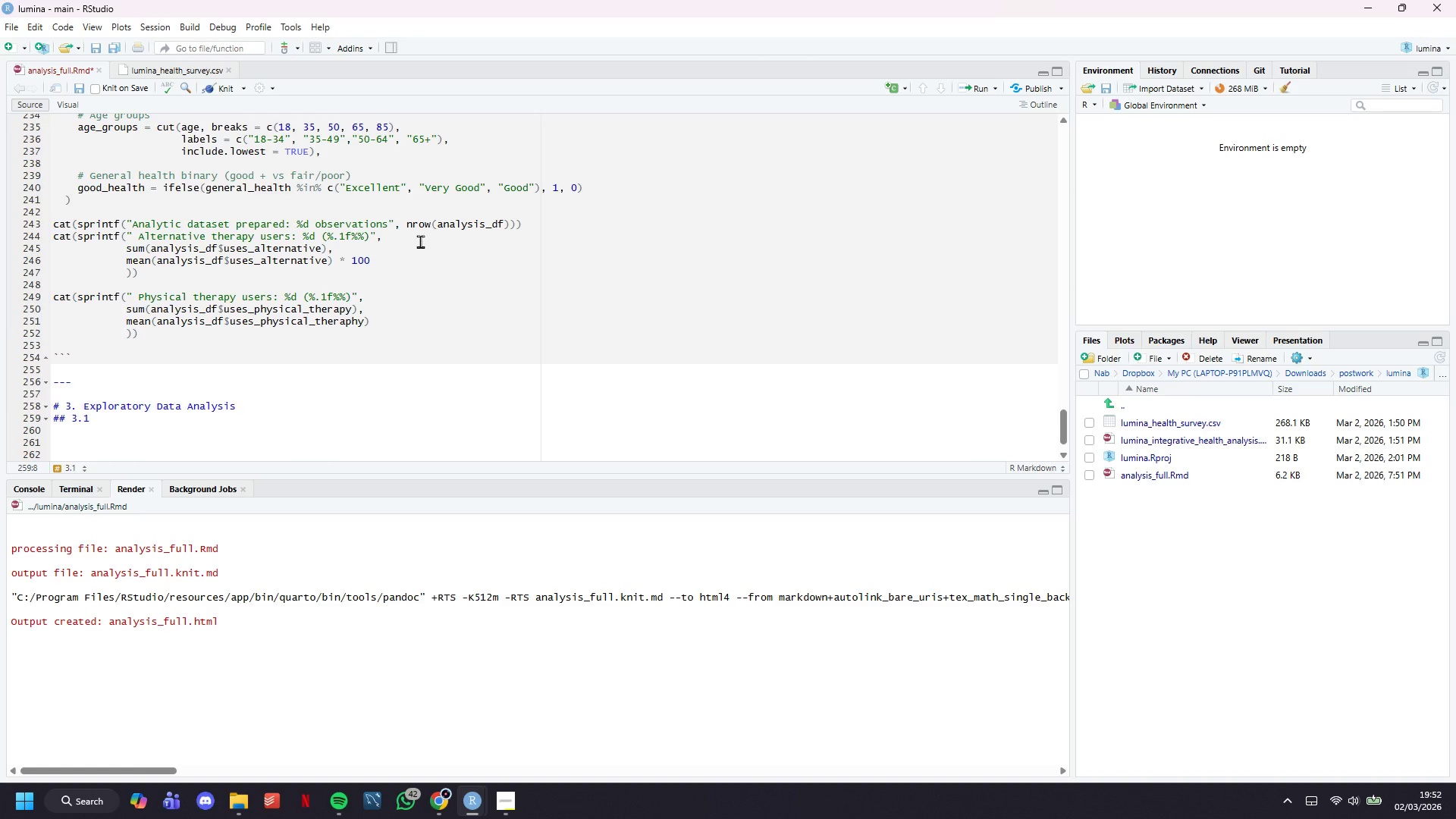 
type( )
key(Backspace)
type( Demographic Breakdown by Treatment Type)
 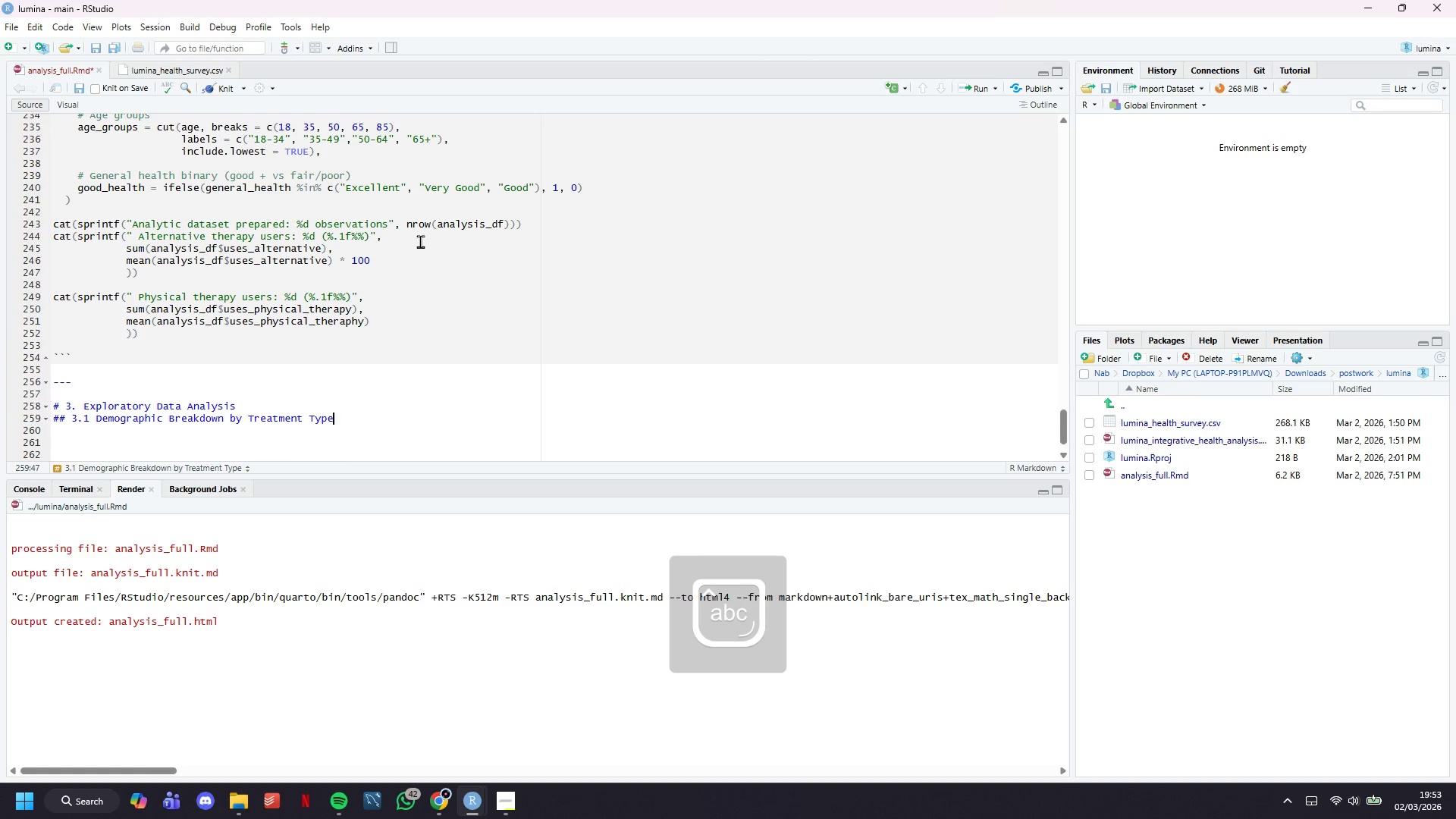 
key(Enter)
 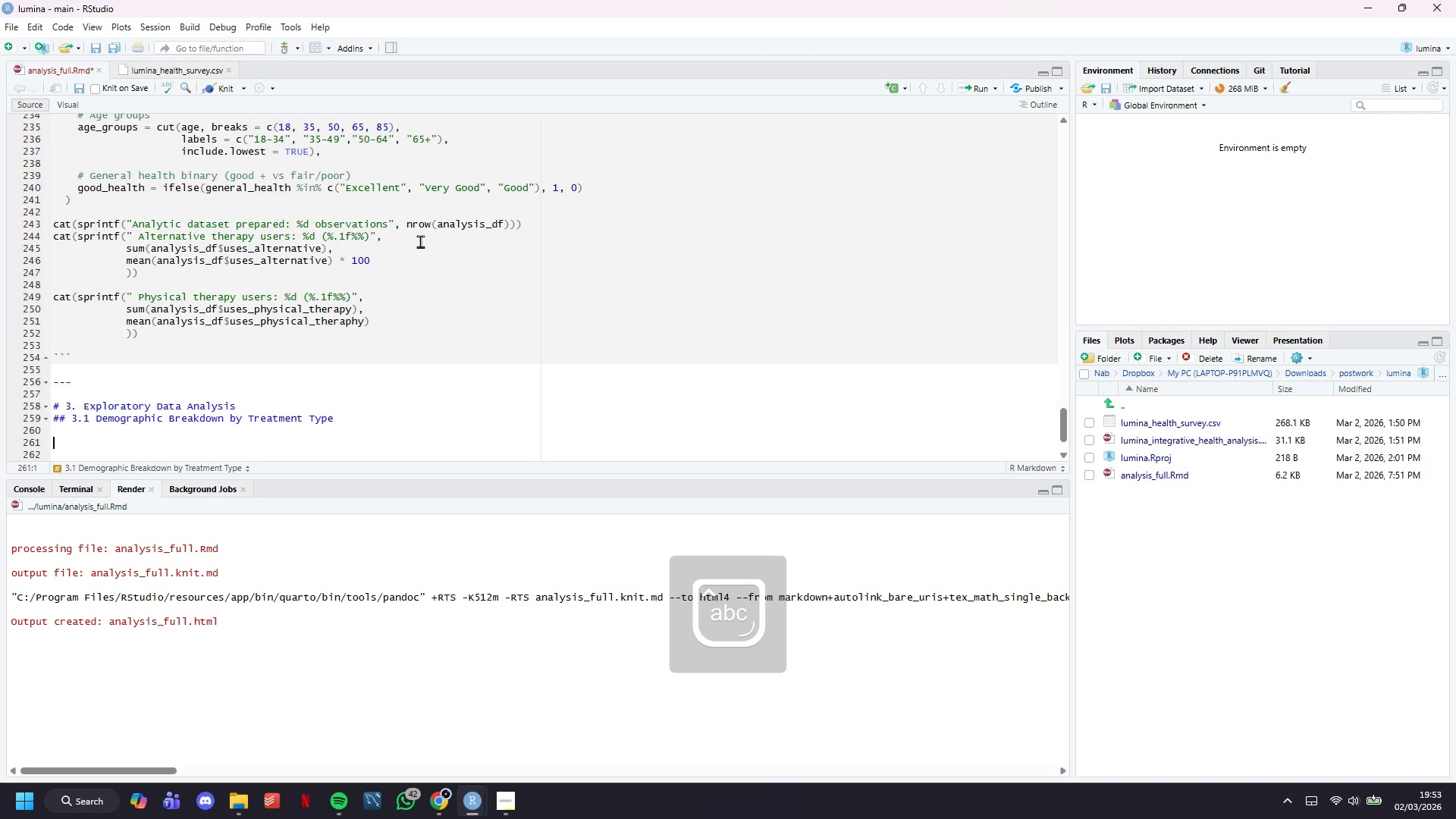 
key(Enter)
 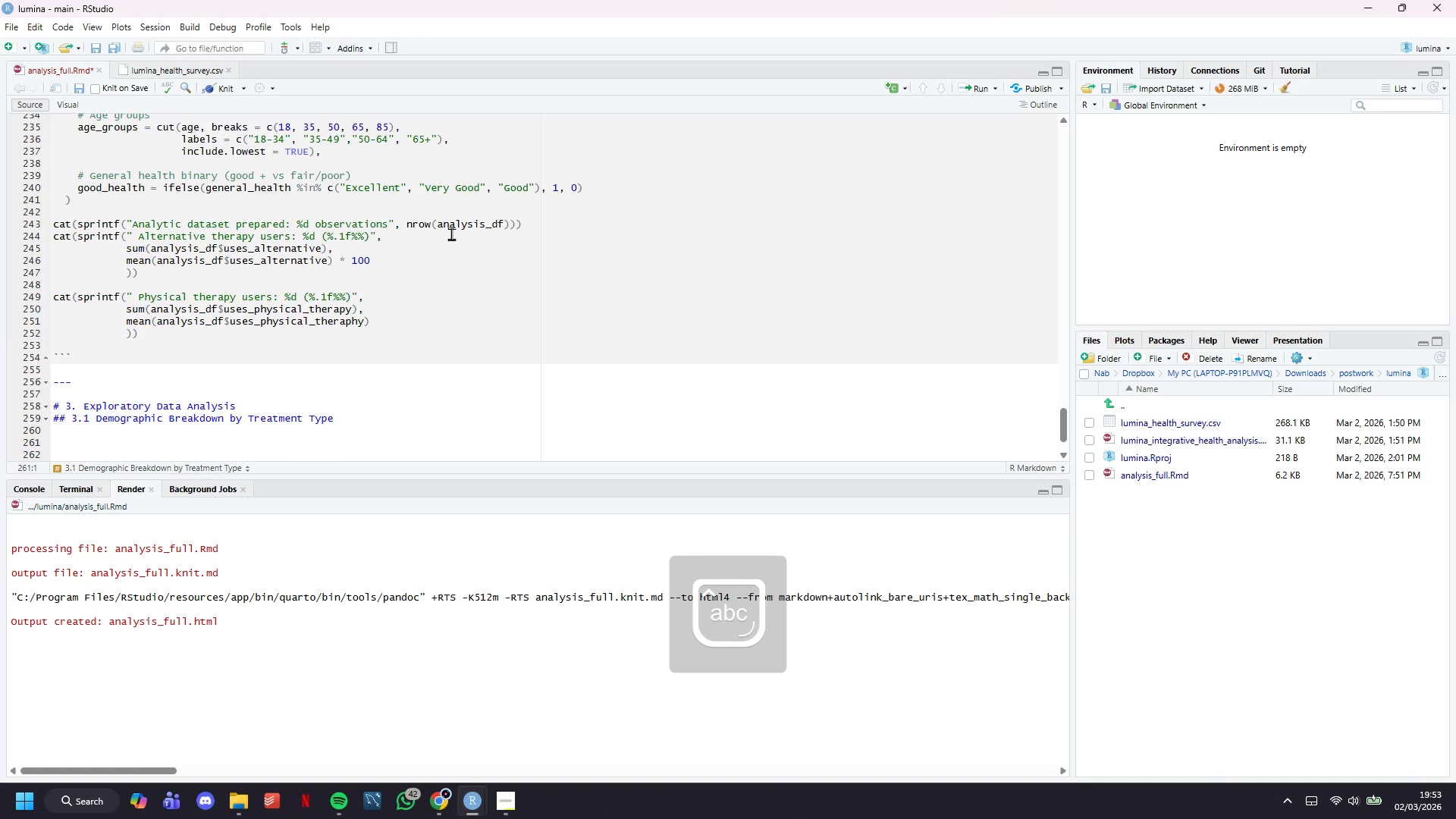 
scroll: coordinate [452, 234], scroll_direction: down, amount: 4.0
 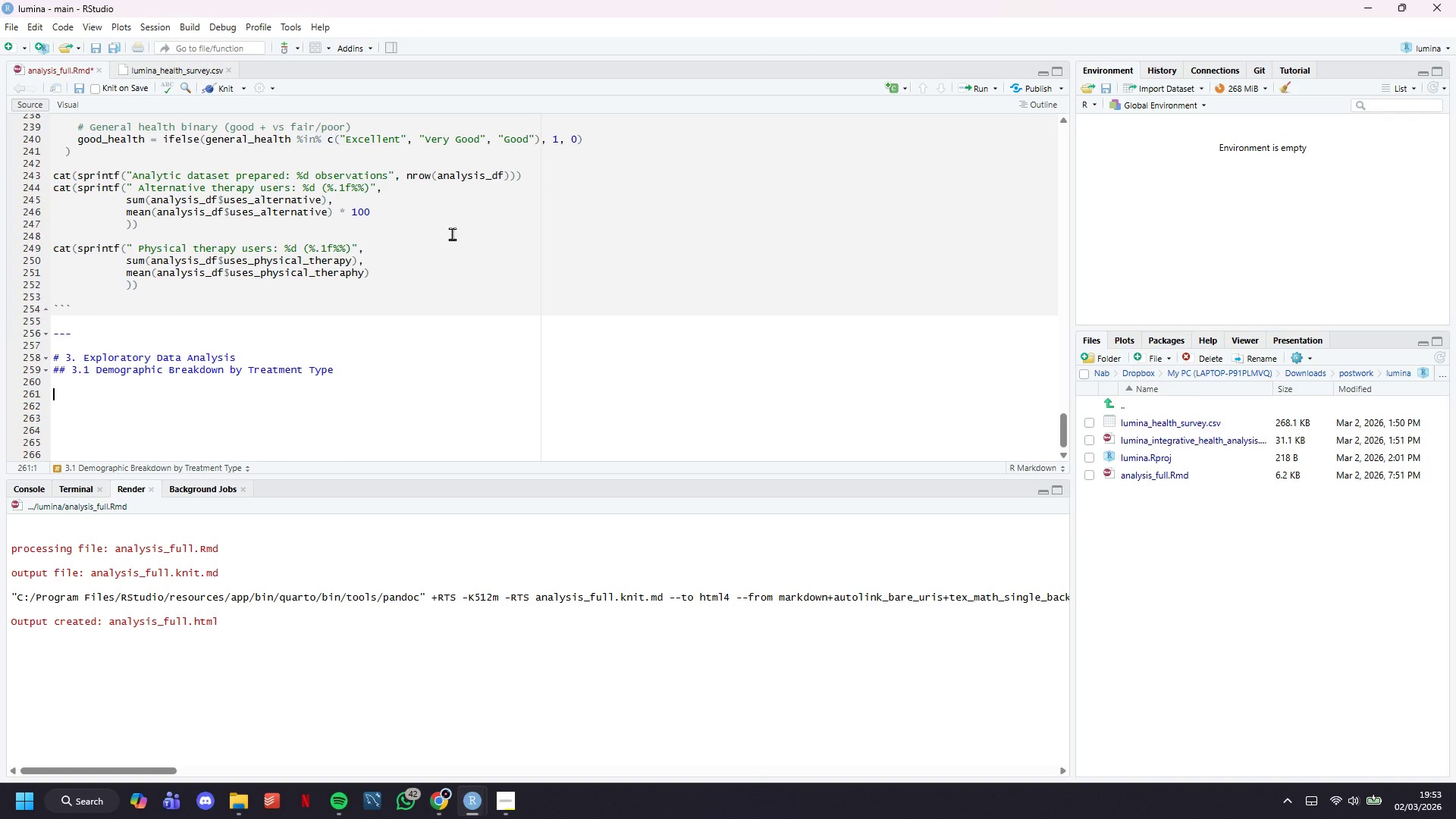 
key(Backquote)
 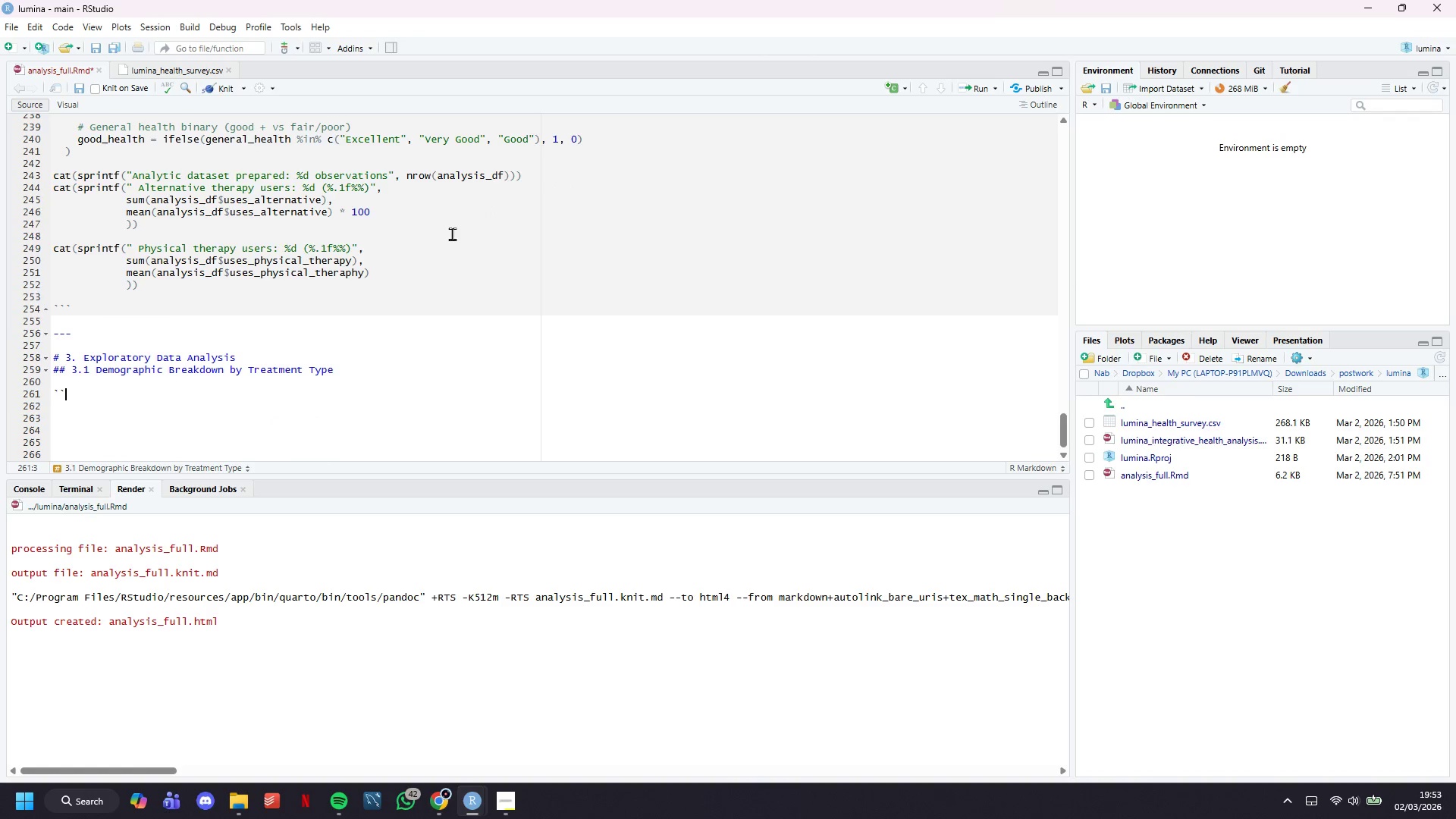 
key(Backquote)
 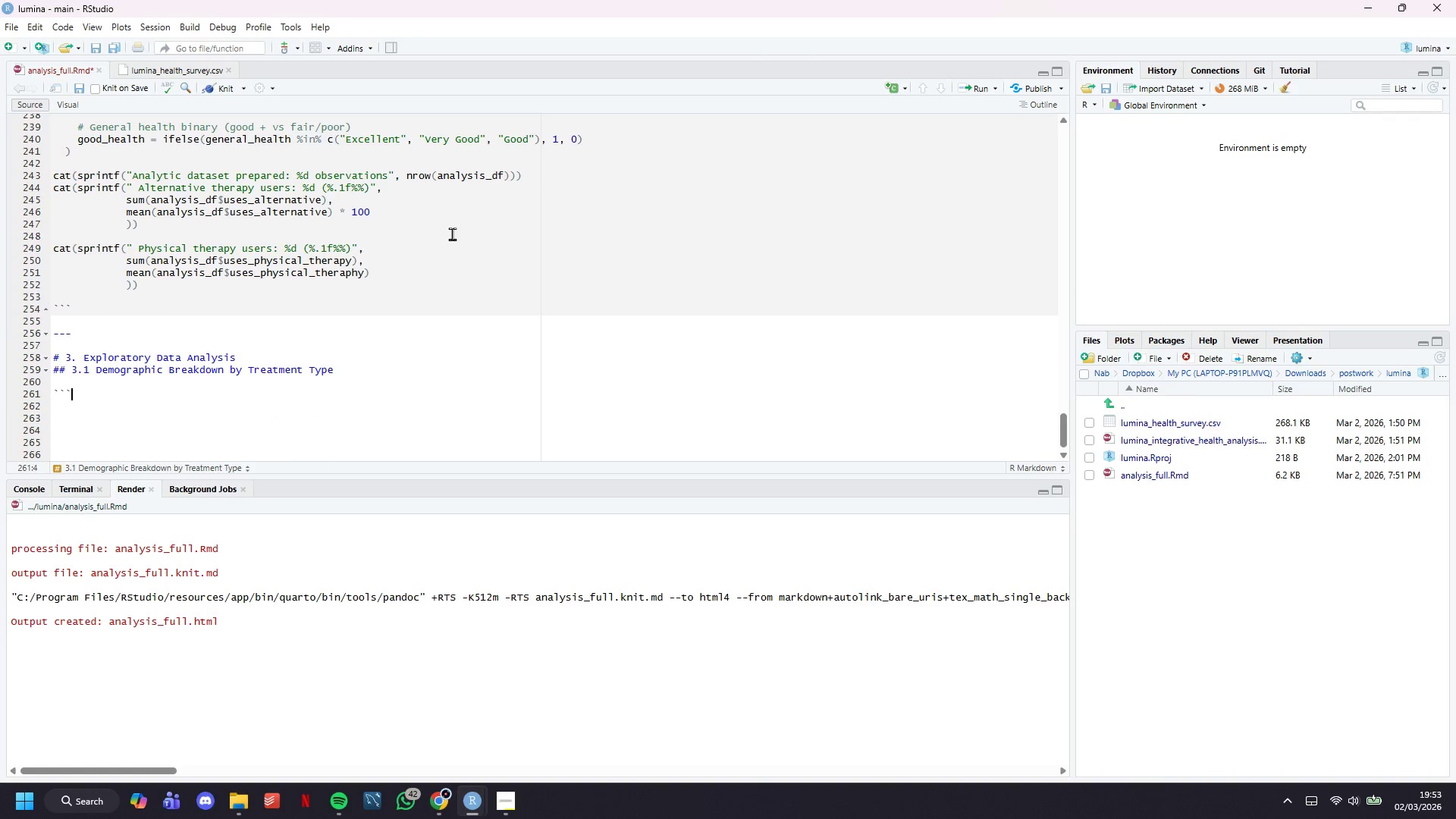 
key(Backquote)
 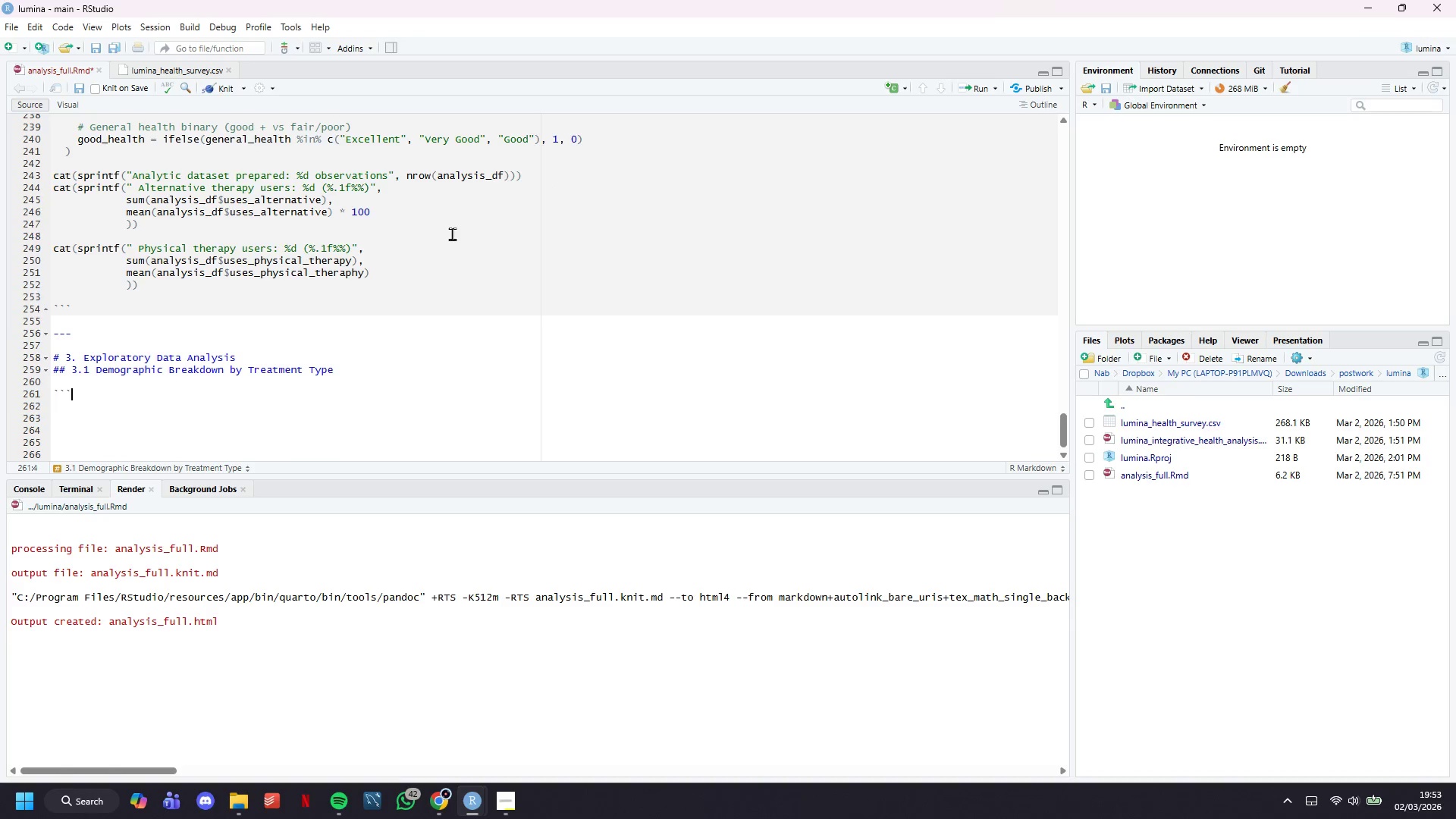 
key(Enter)
 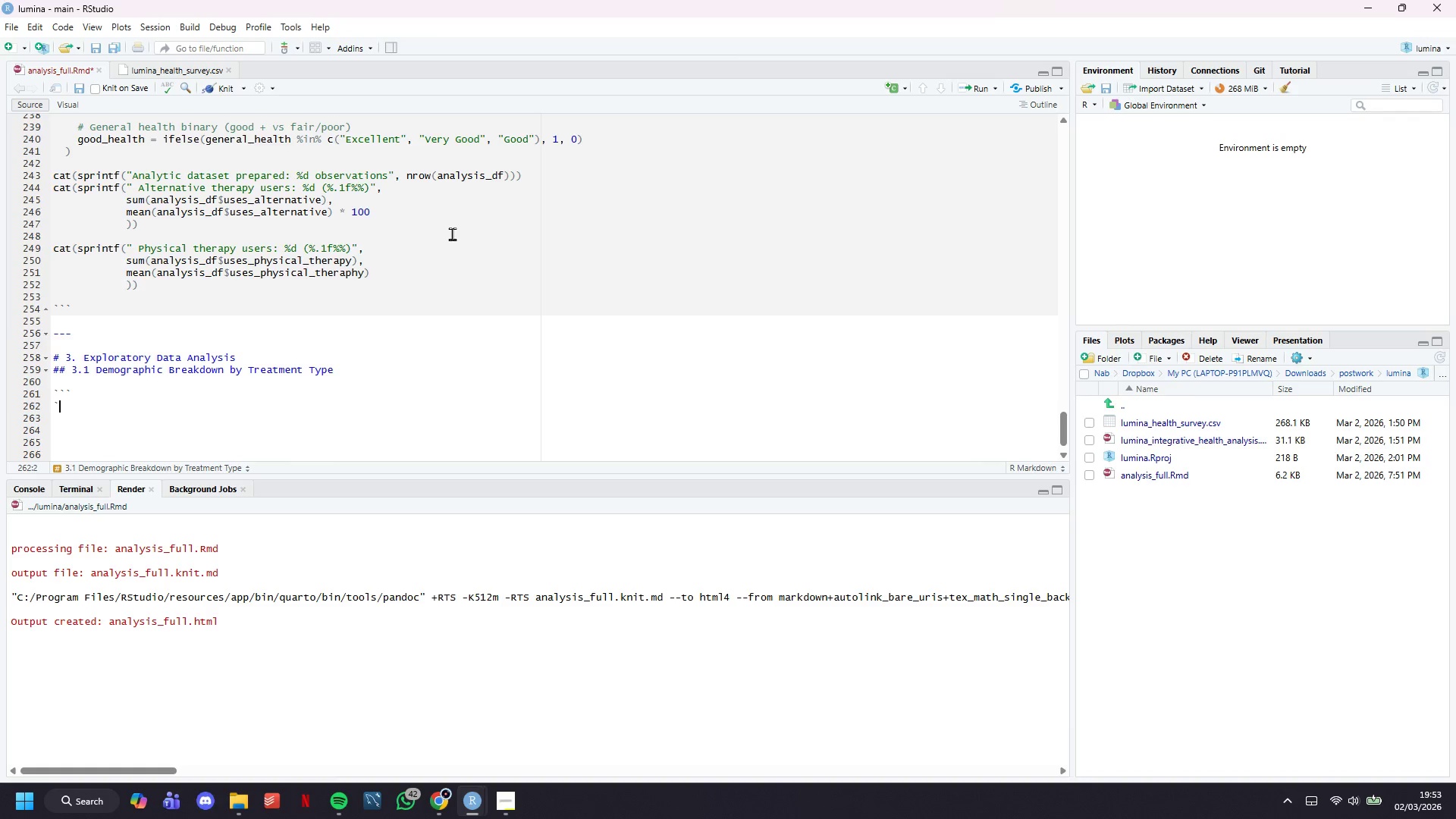 
key(Backquote)
 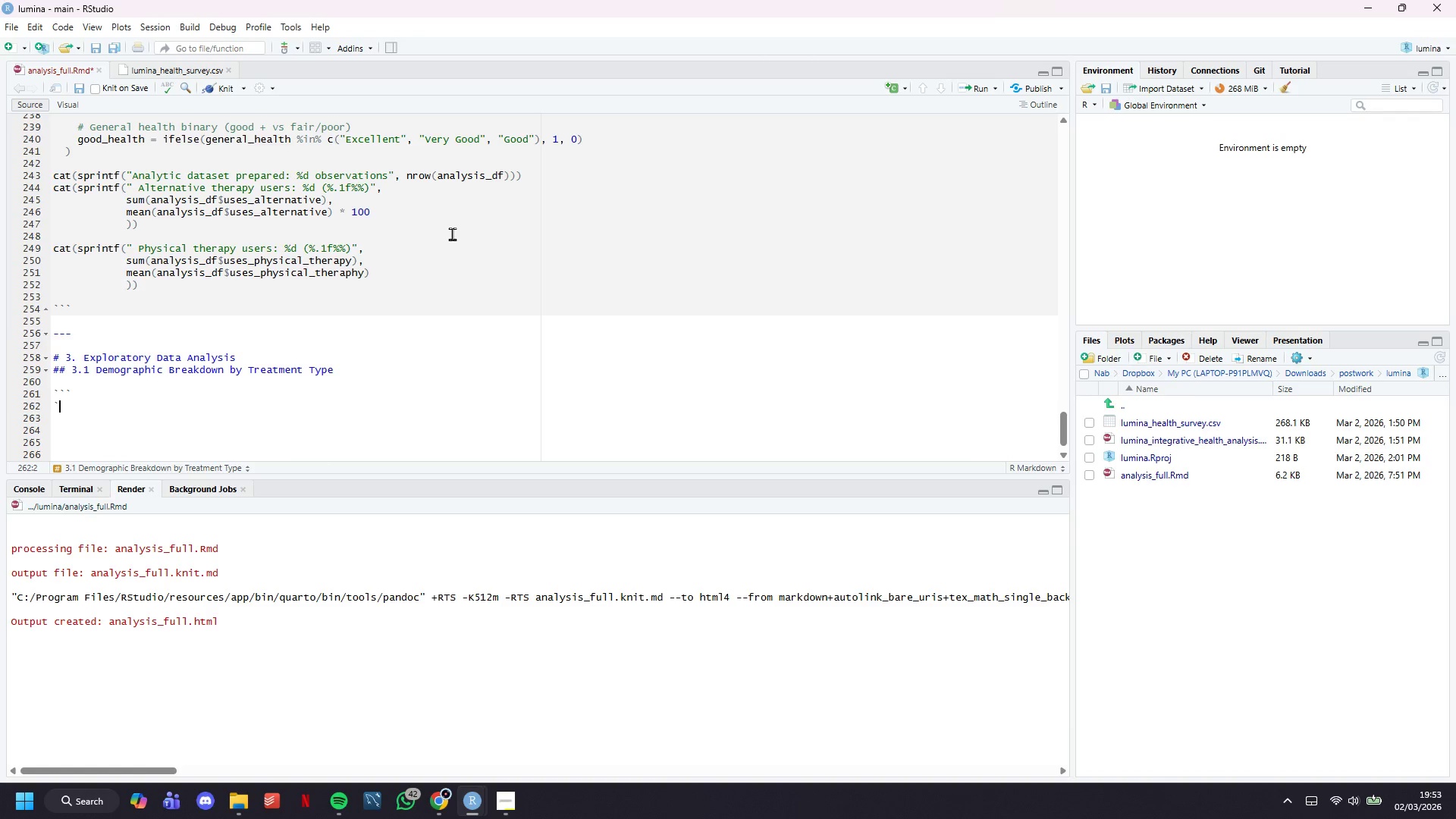 
key(Backquote)
 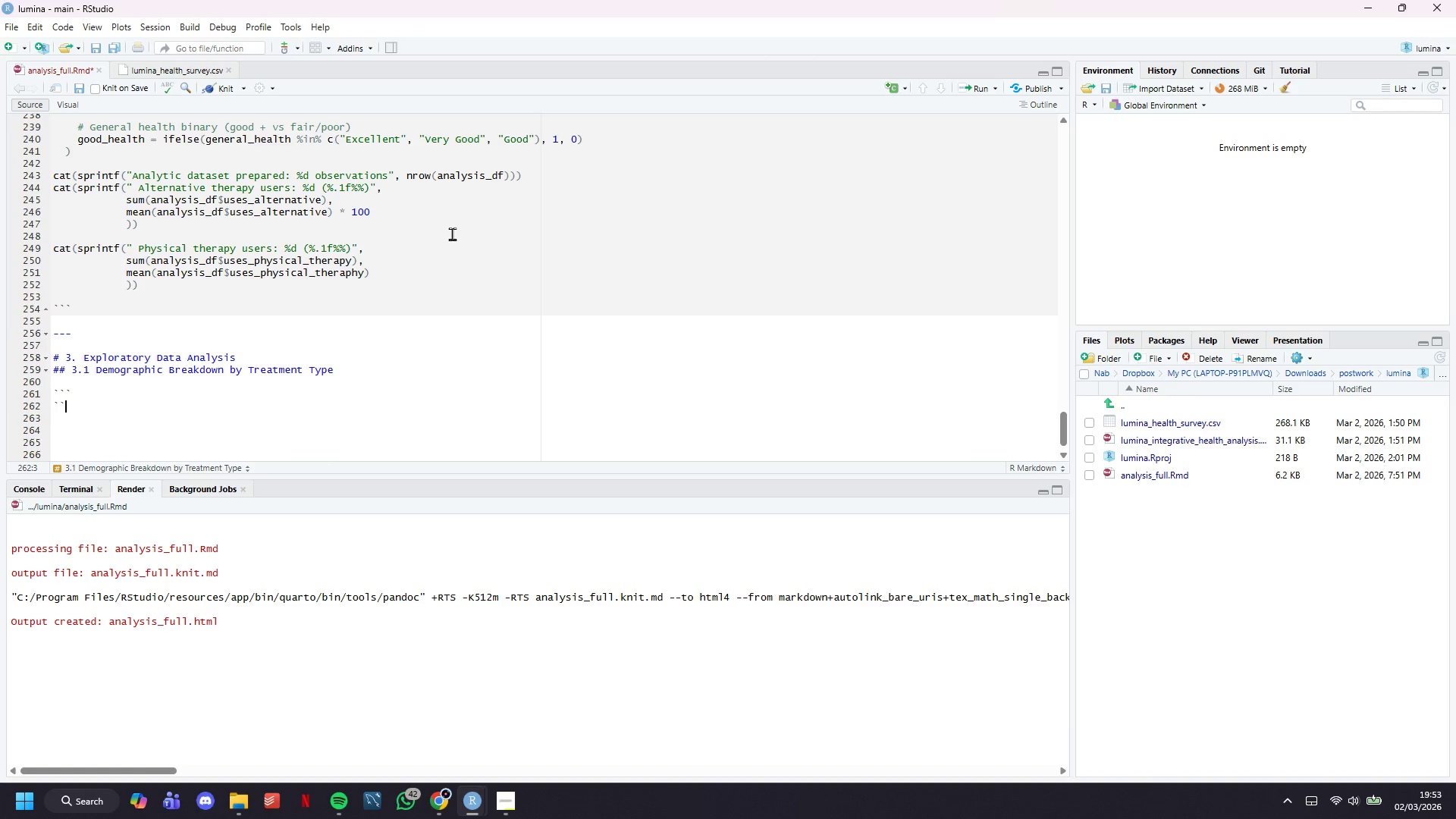 
key(Backquote)
 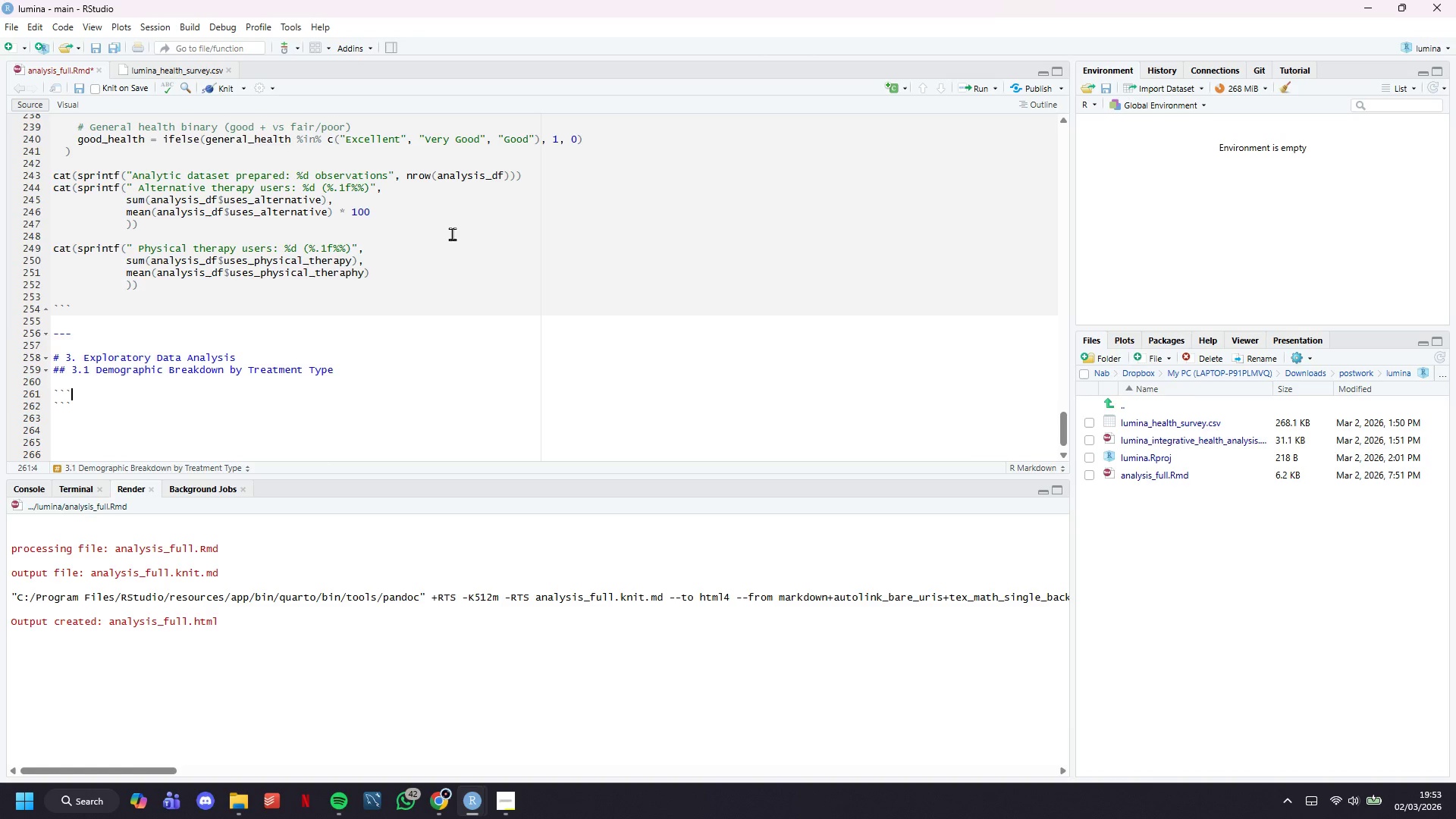 
key(ArrowUp)
 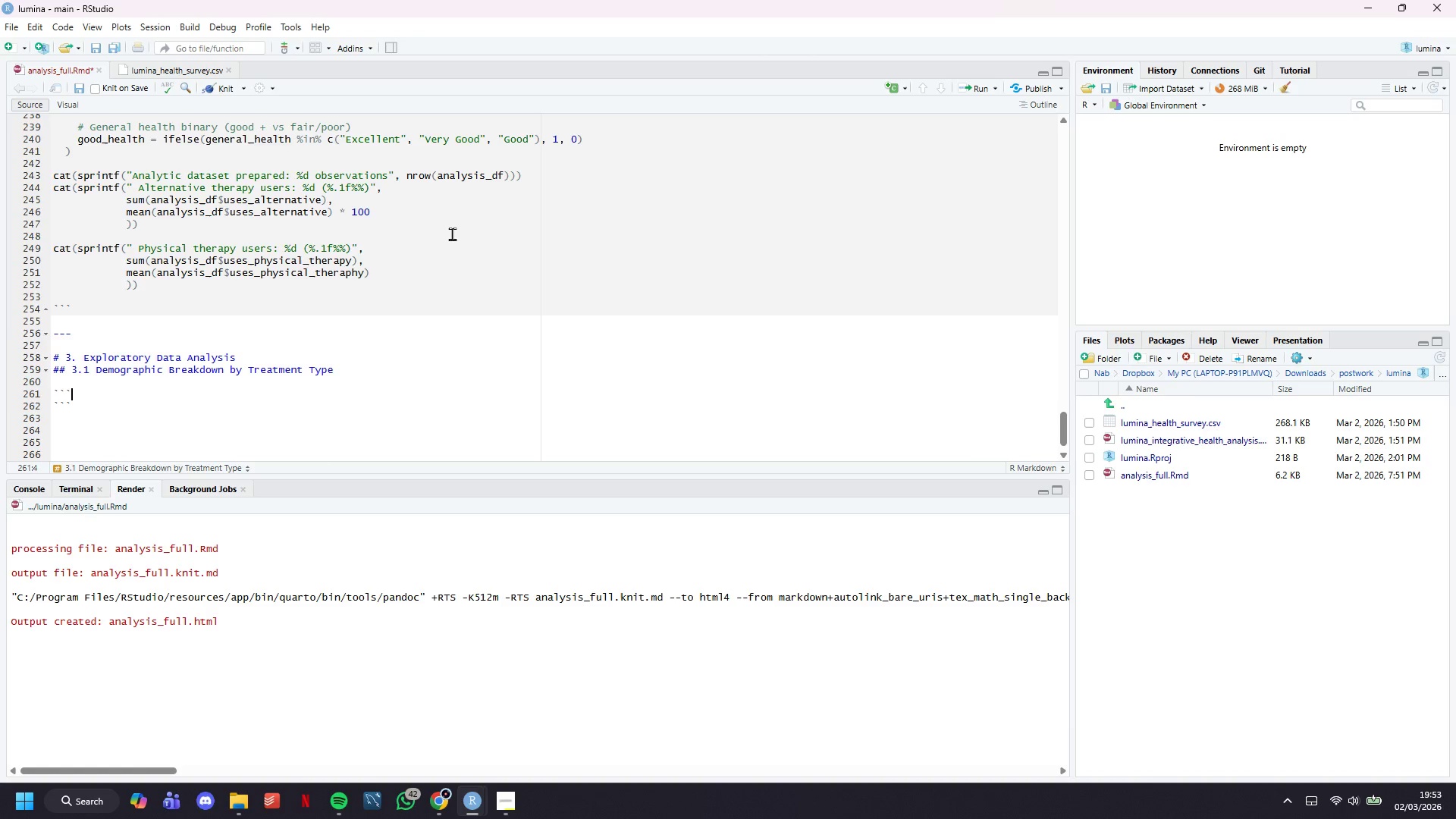 
type({r demographic_table)
 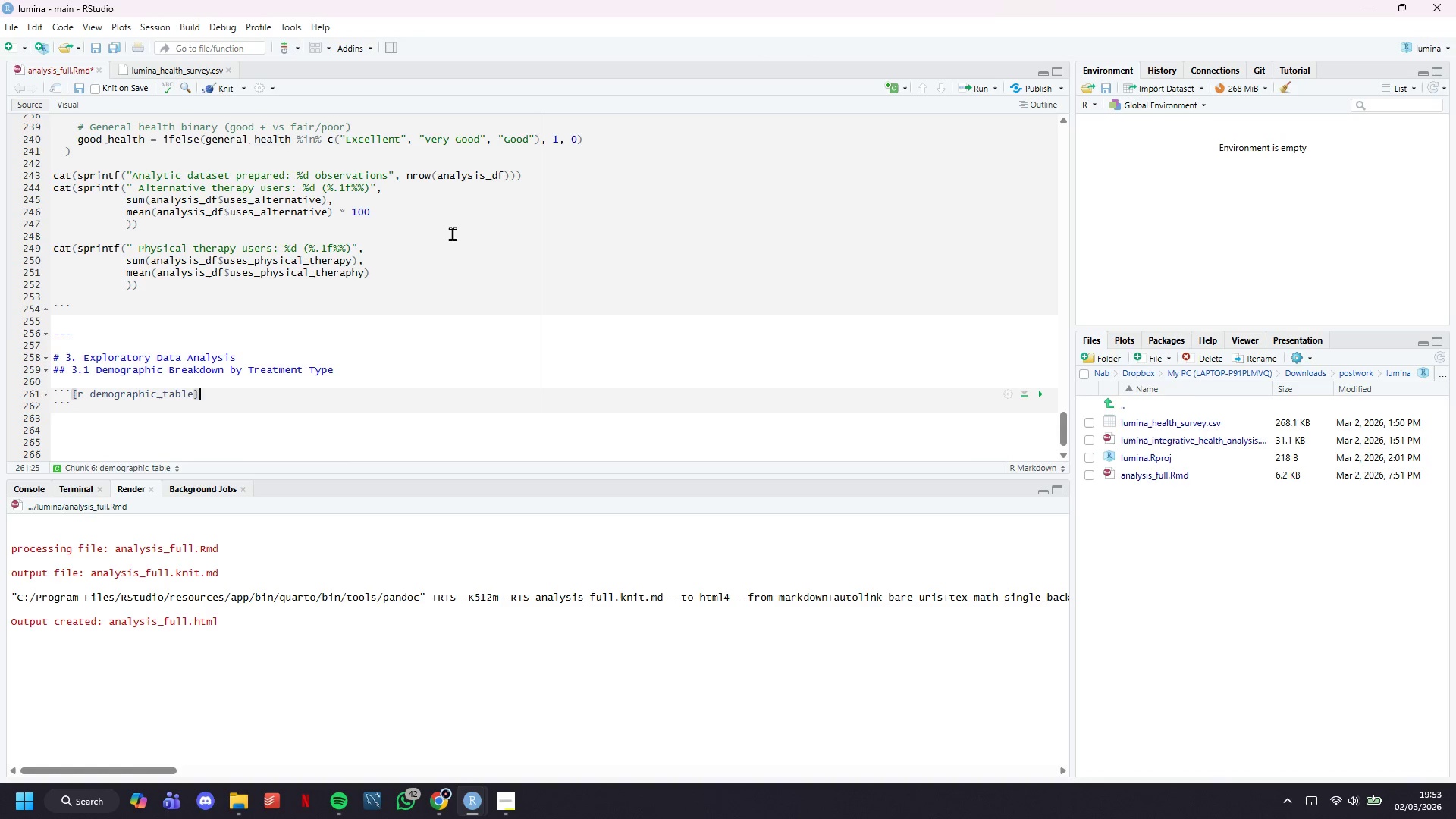 
 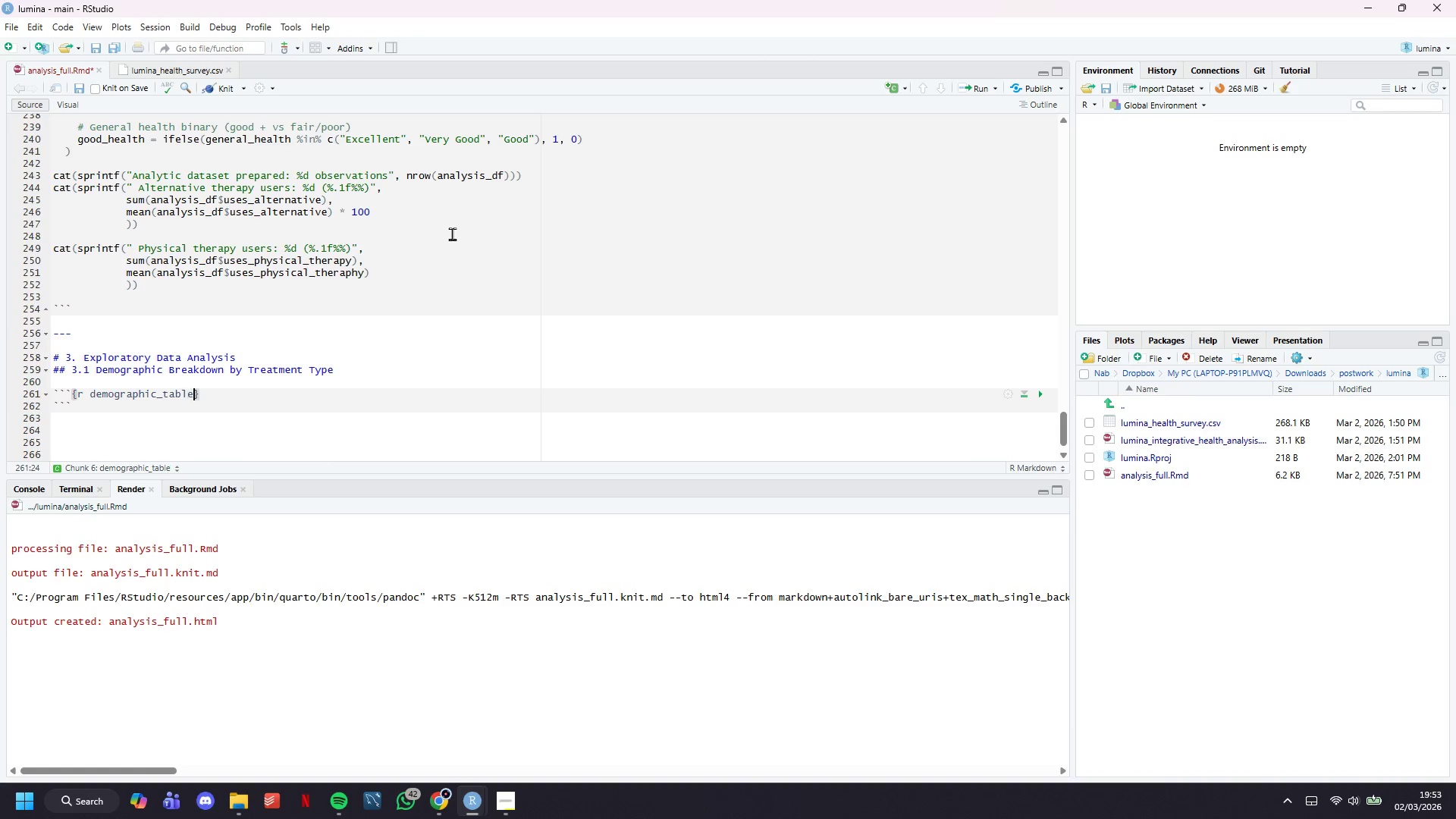 
key(ArrowRight)
 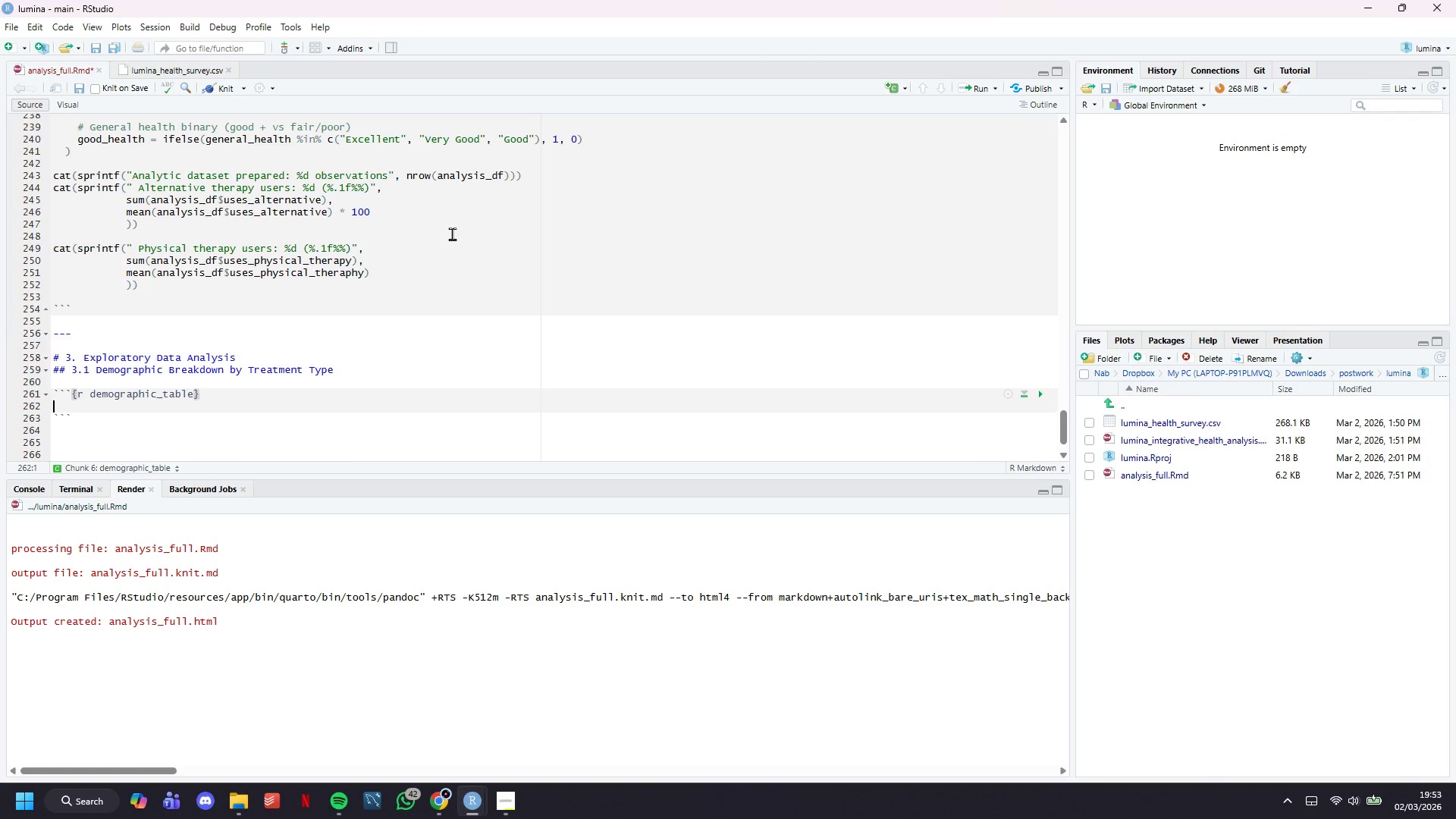 
key(Enter)
 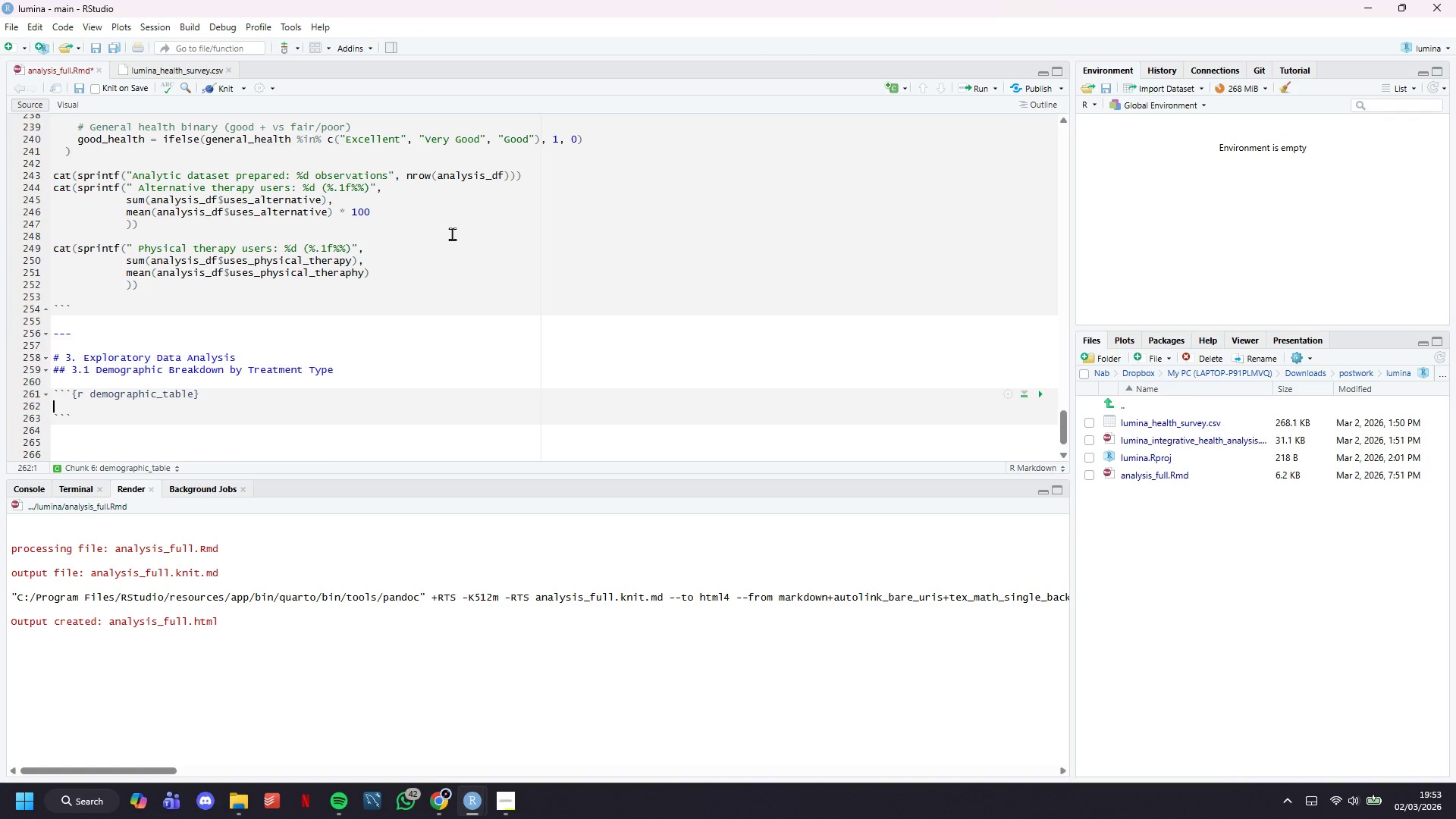 
key(Enter)
 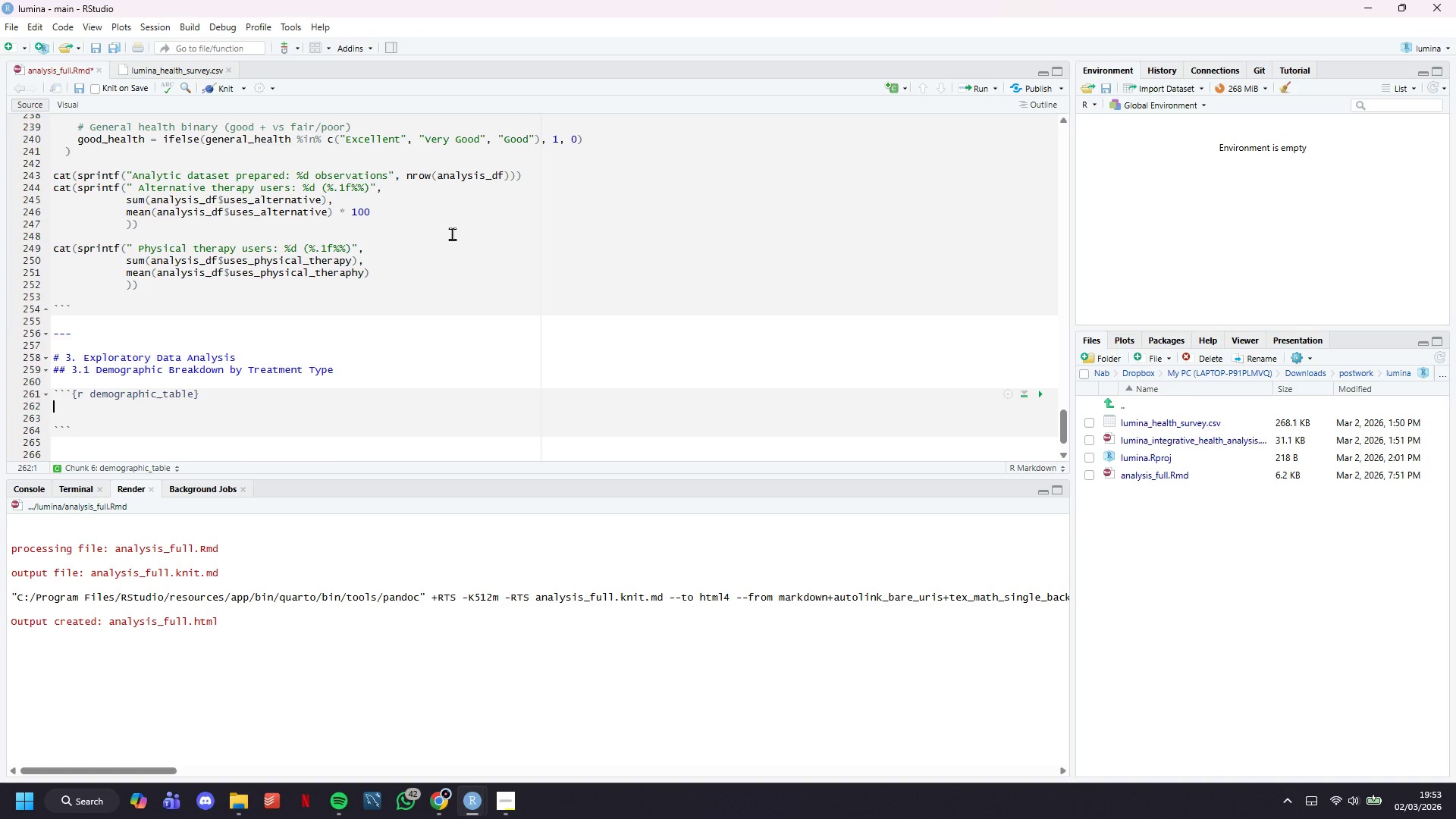 
key(ArrowUp)
 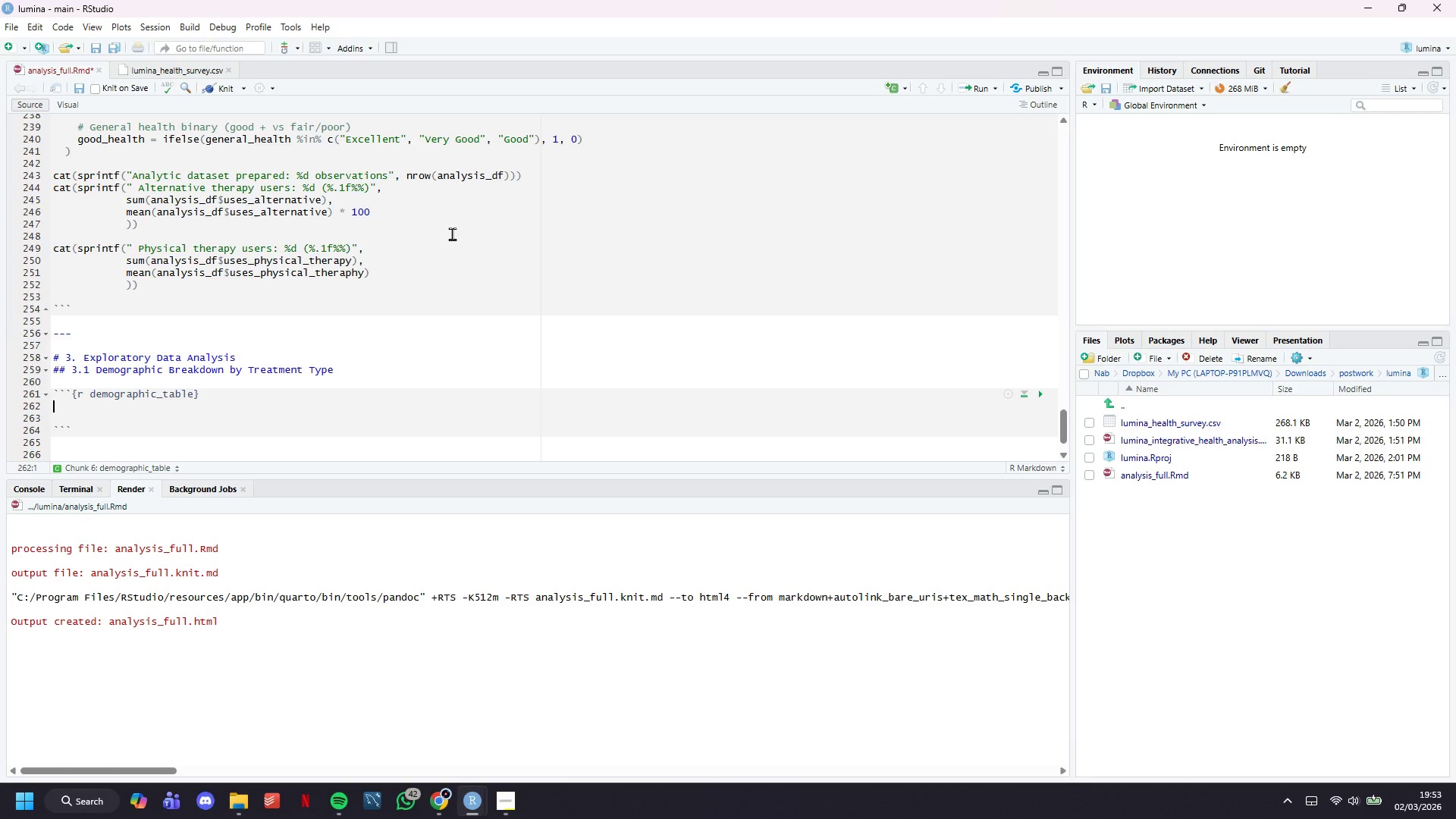 
type(demo_summary <- analysis_df)
 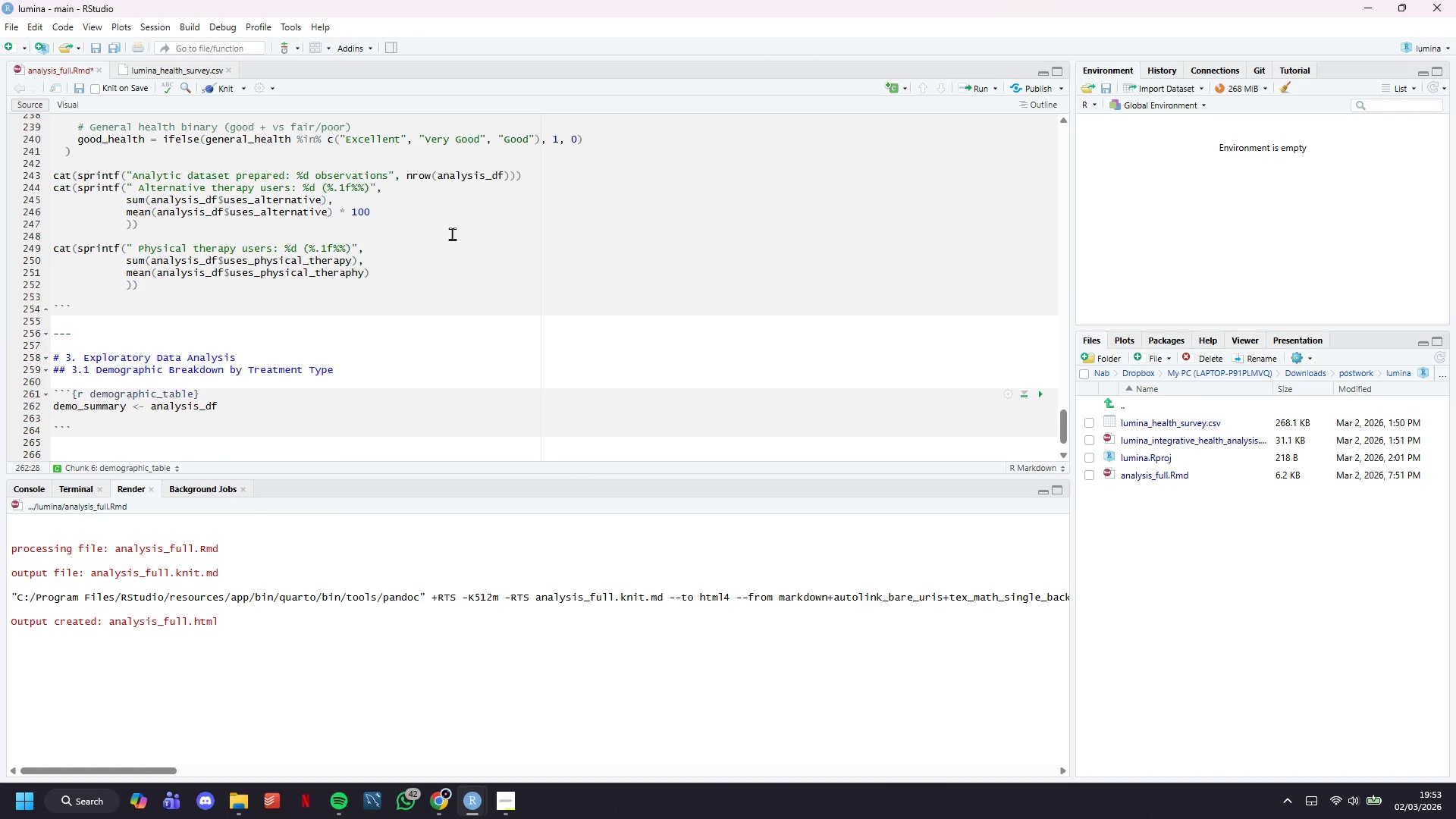 
wait(72.3)
 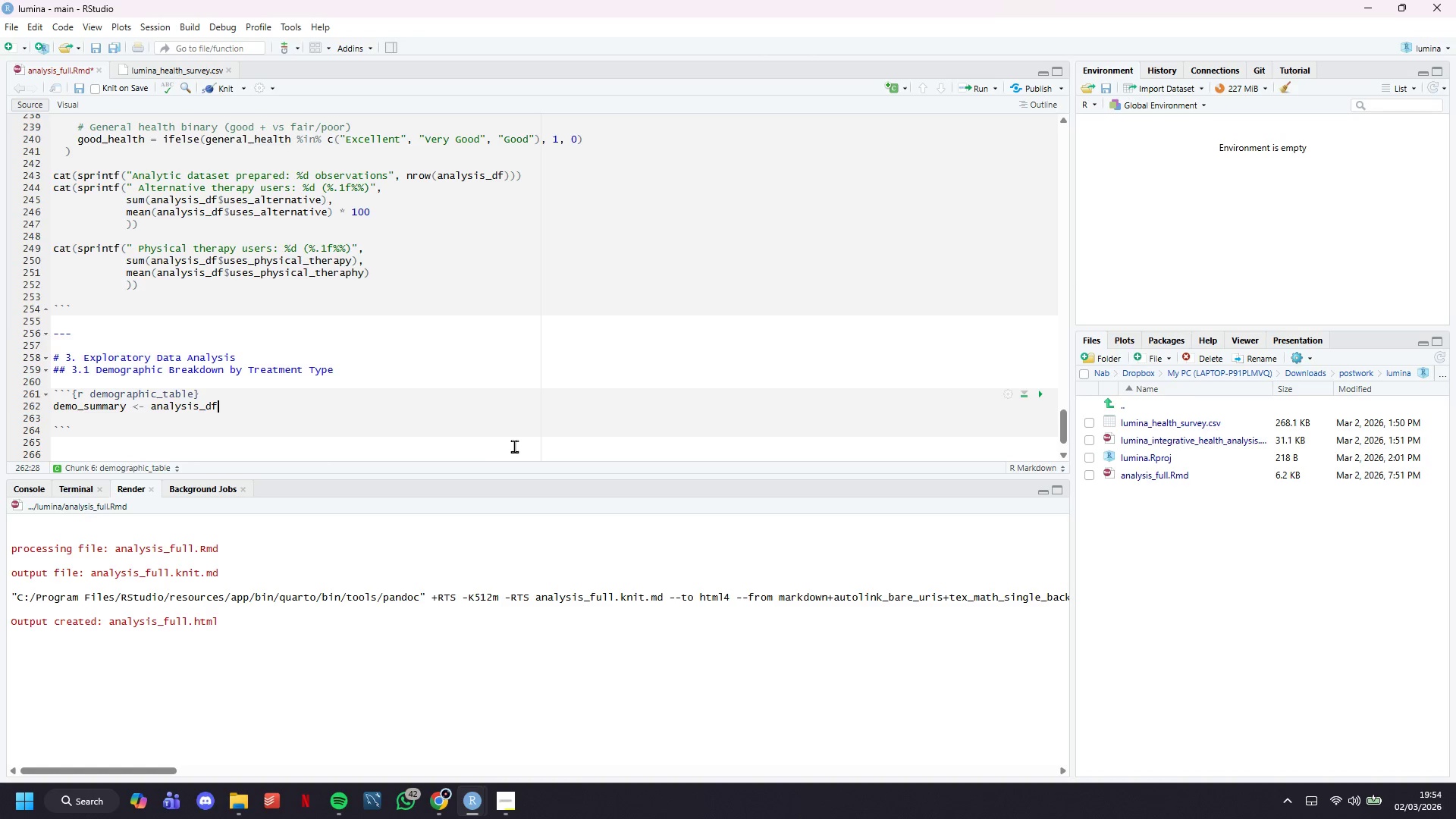 
left_click([1360, 796])
 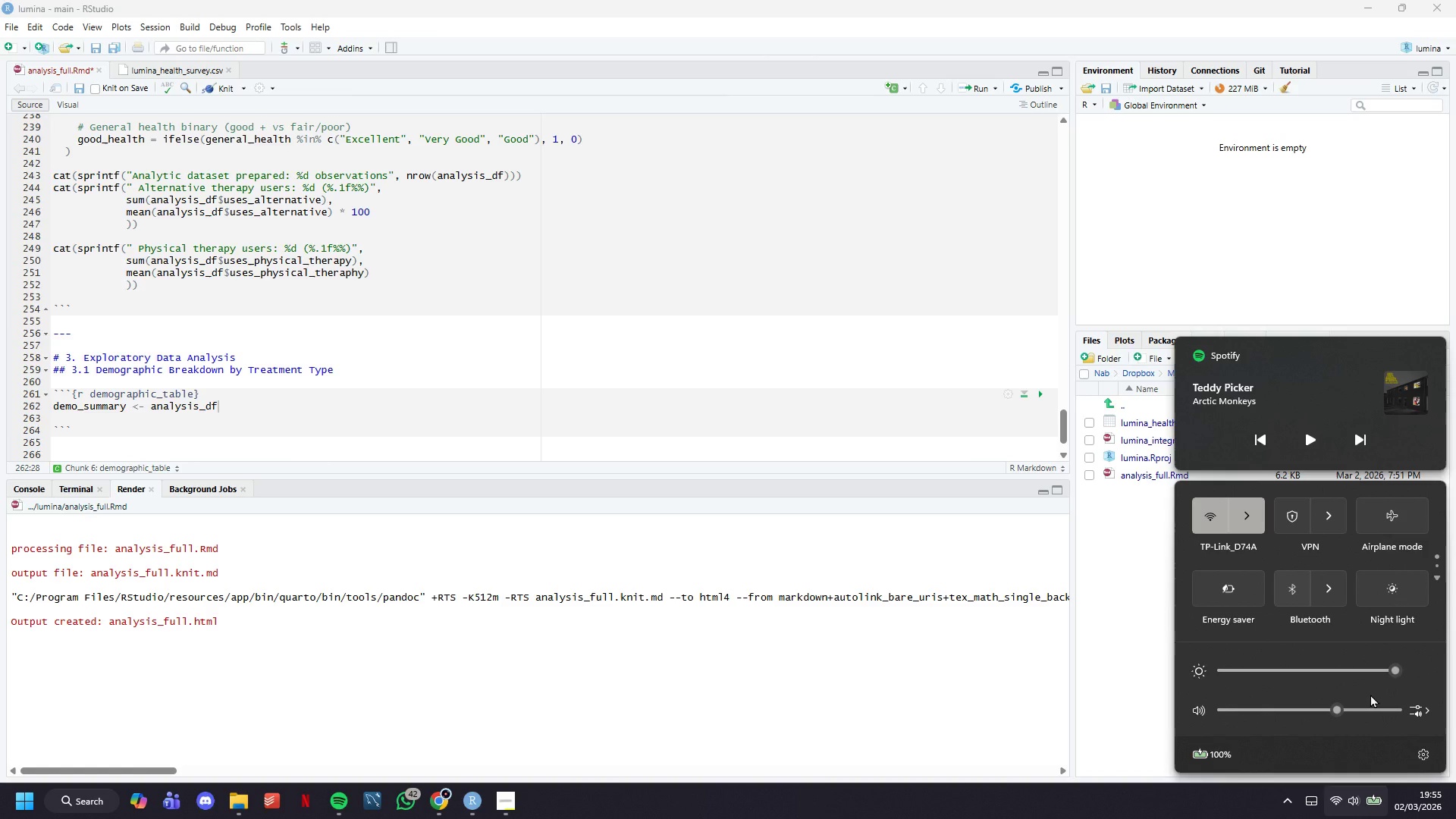 
wait(35.08)
 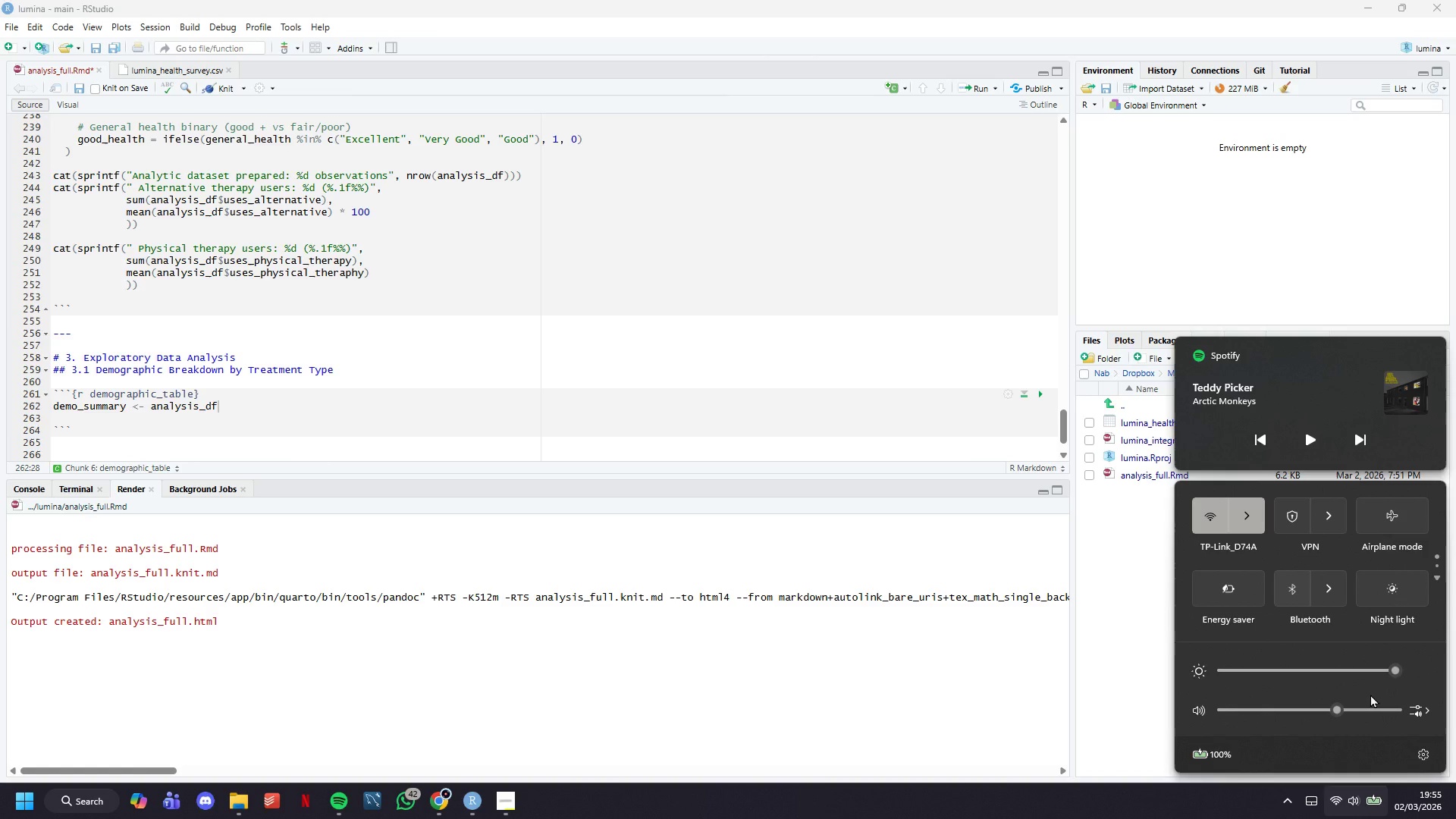 
left_click([575, 435])
 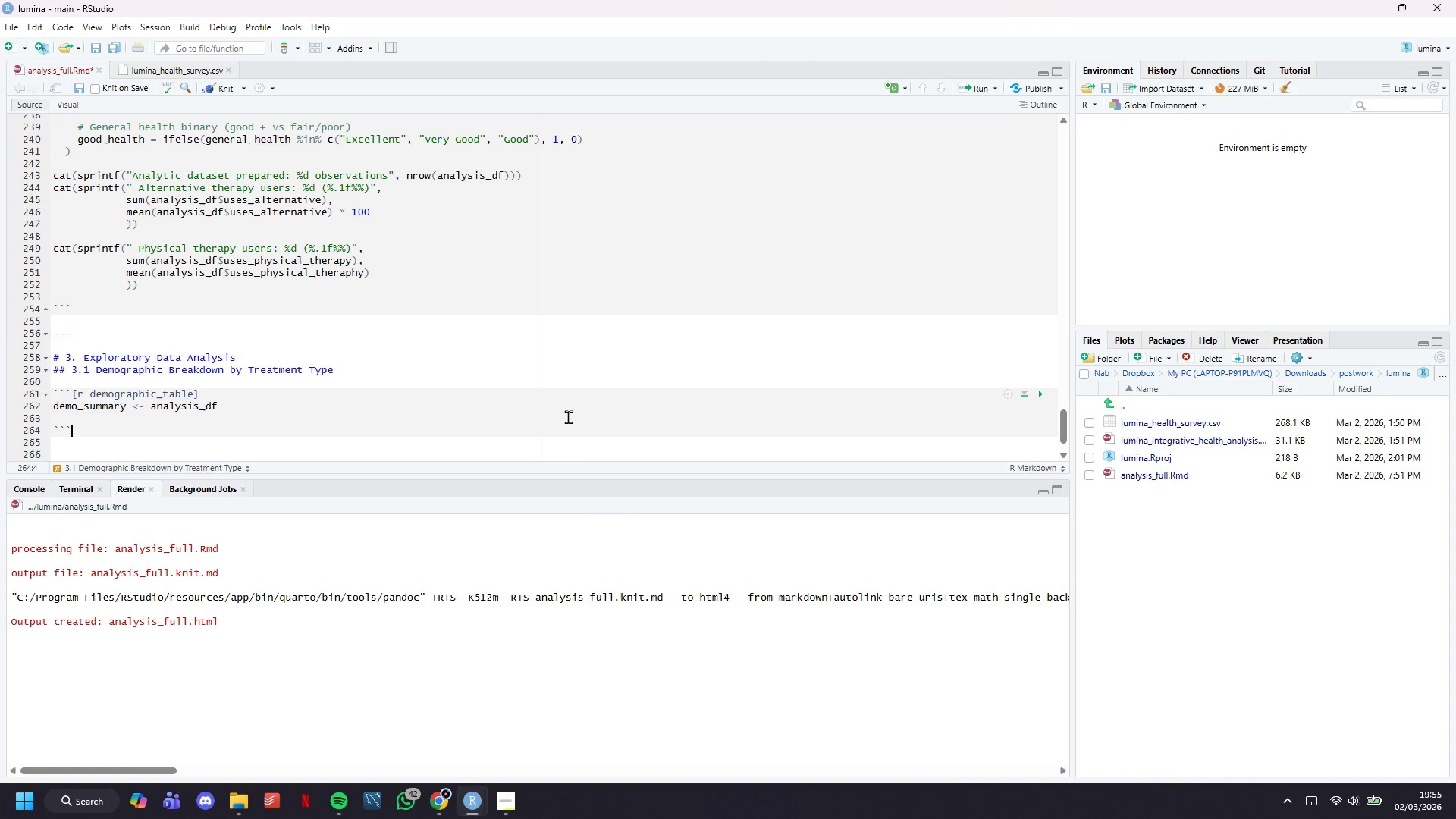 
left_click([568, 416])
 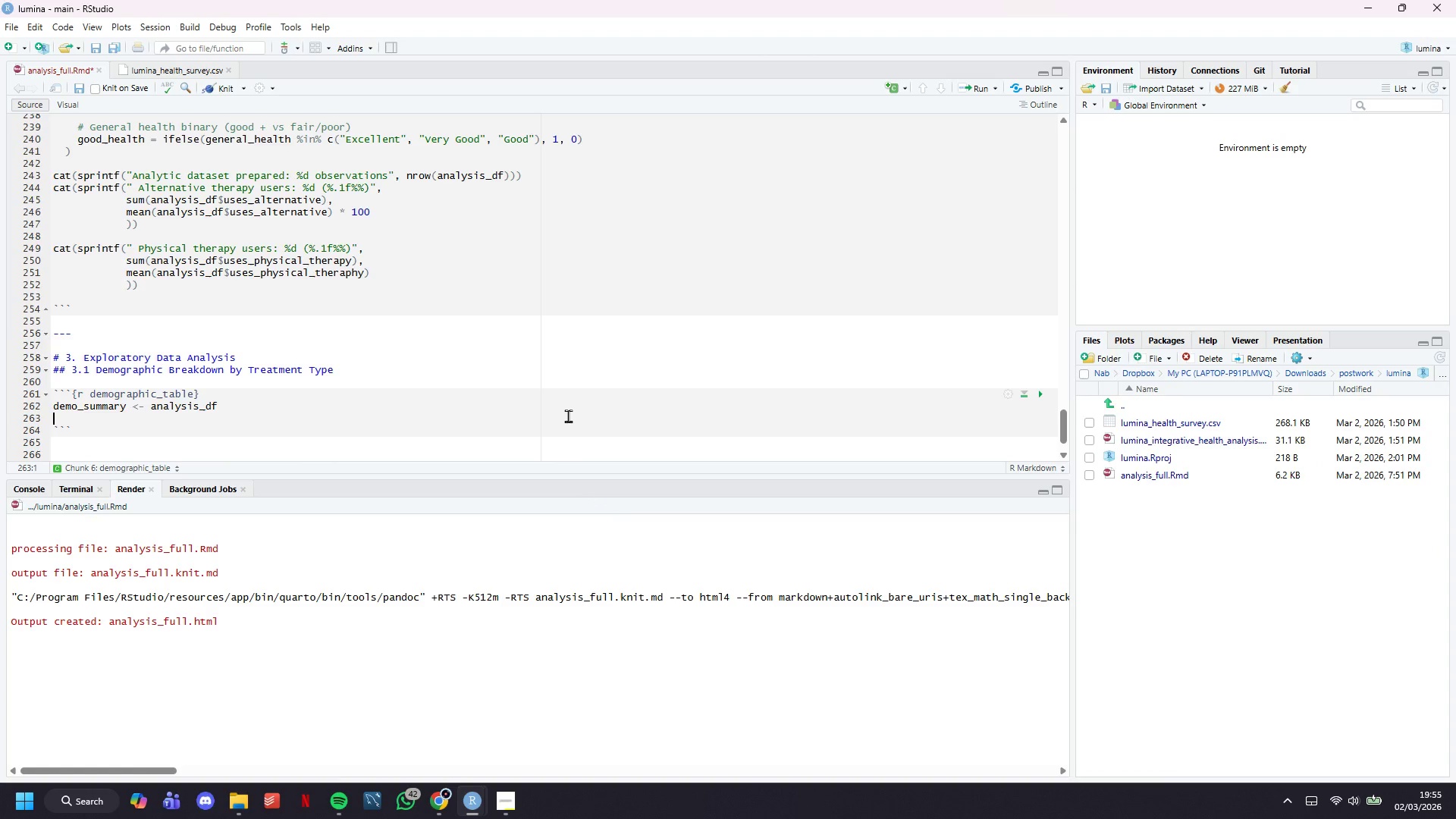 
key(Control+A)
 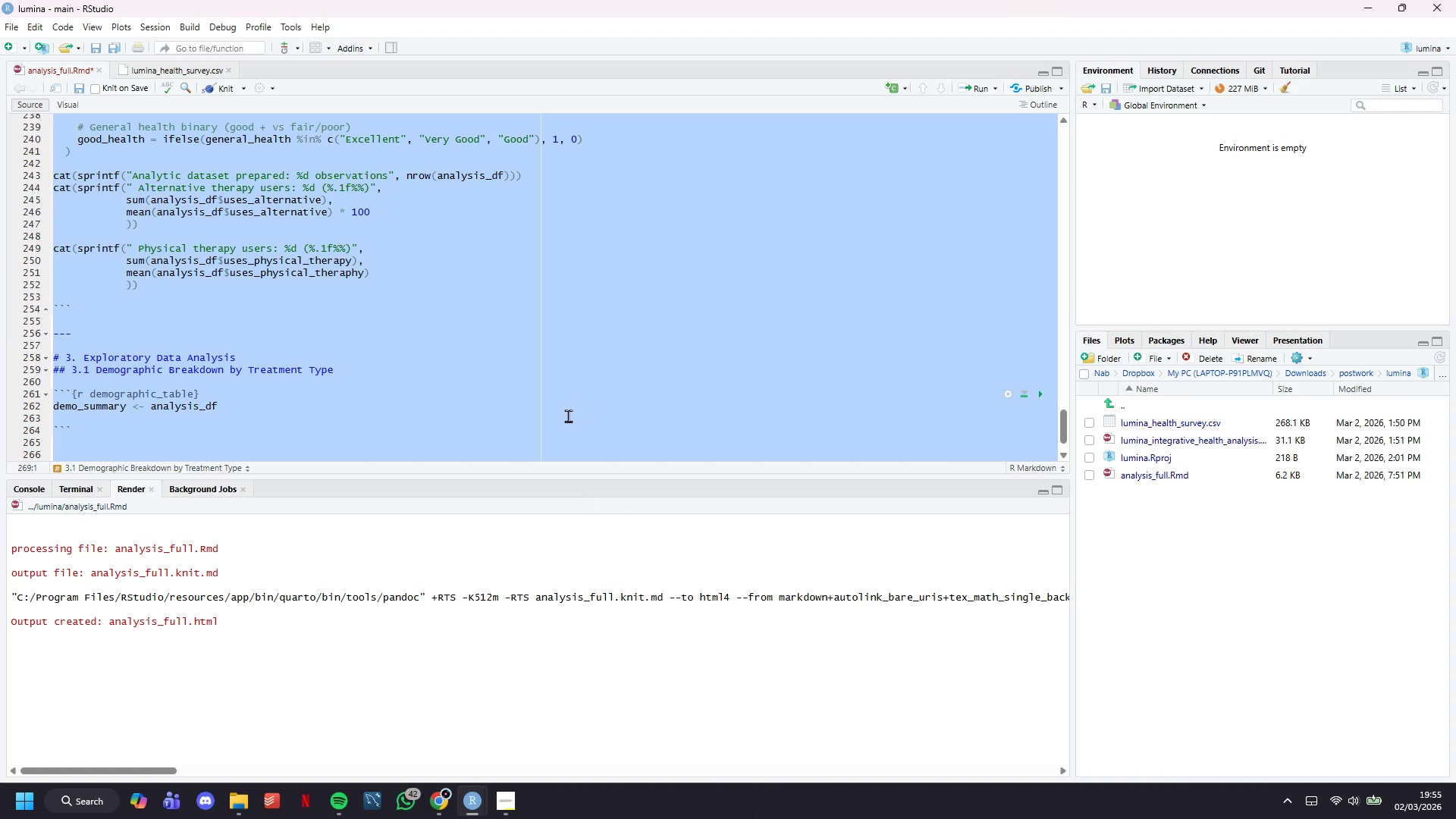 
key(Control+C)
 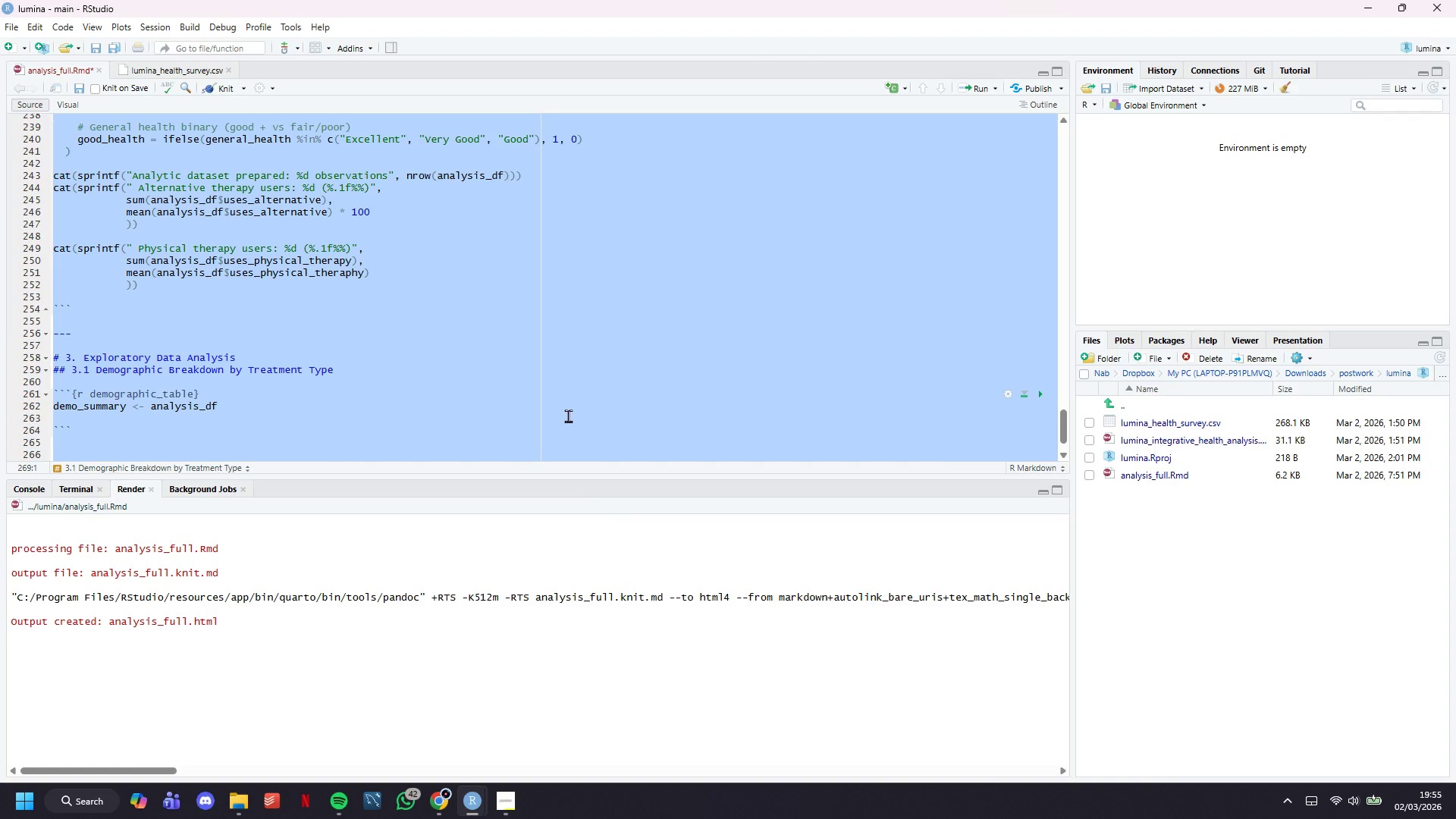 
wait(11.28)
 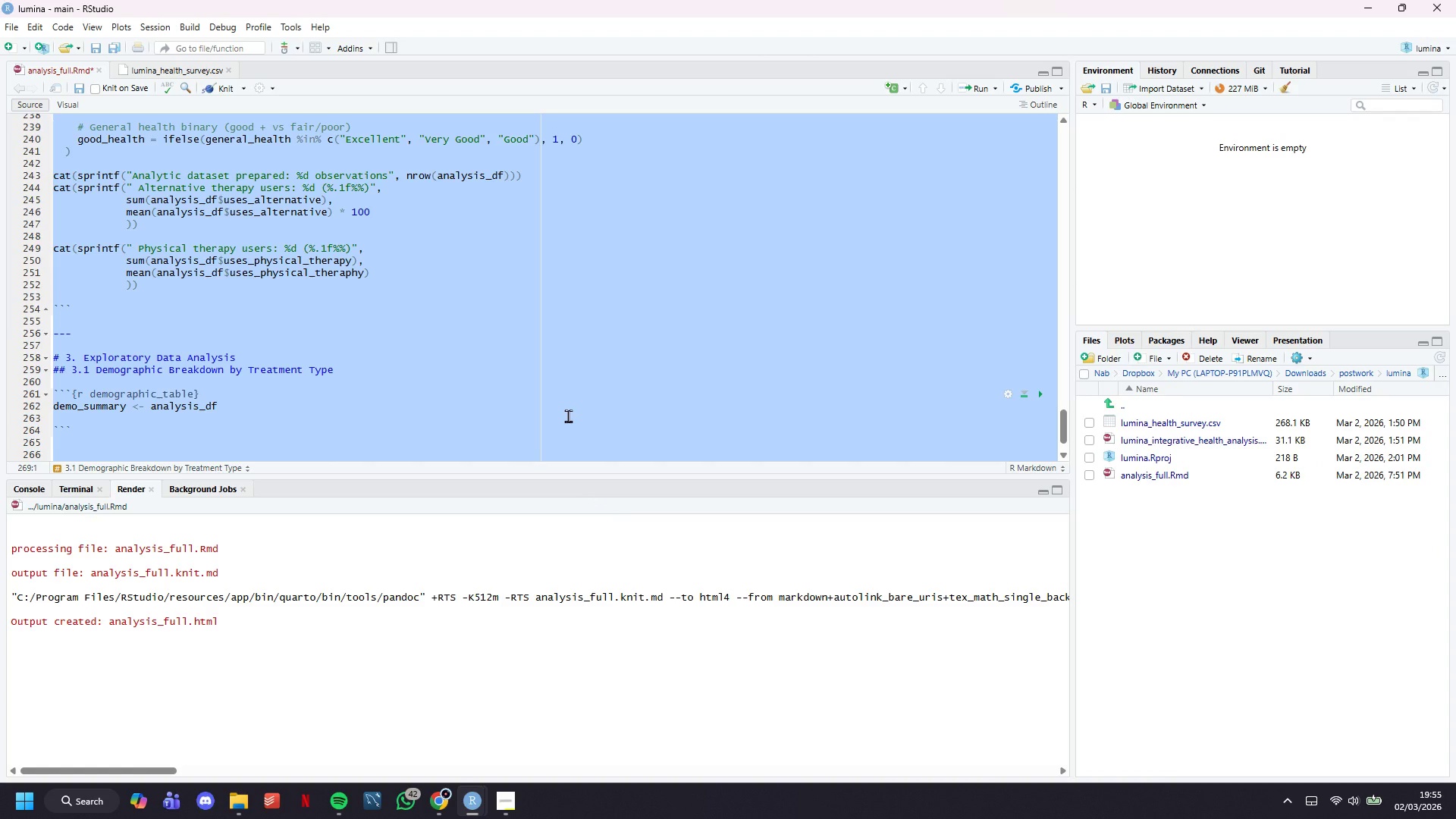 
left_click([516, 364])
 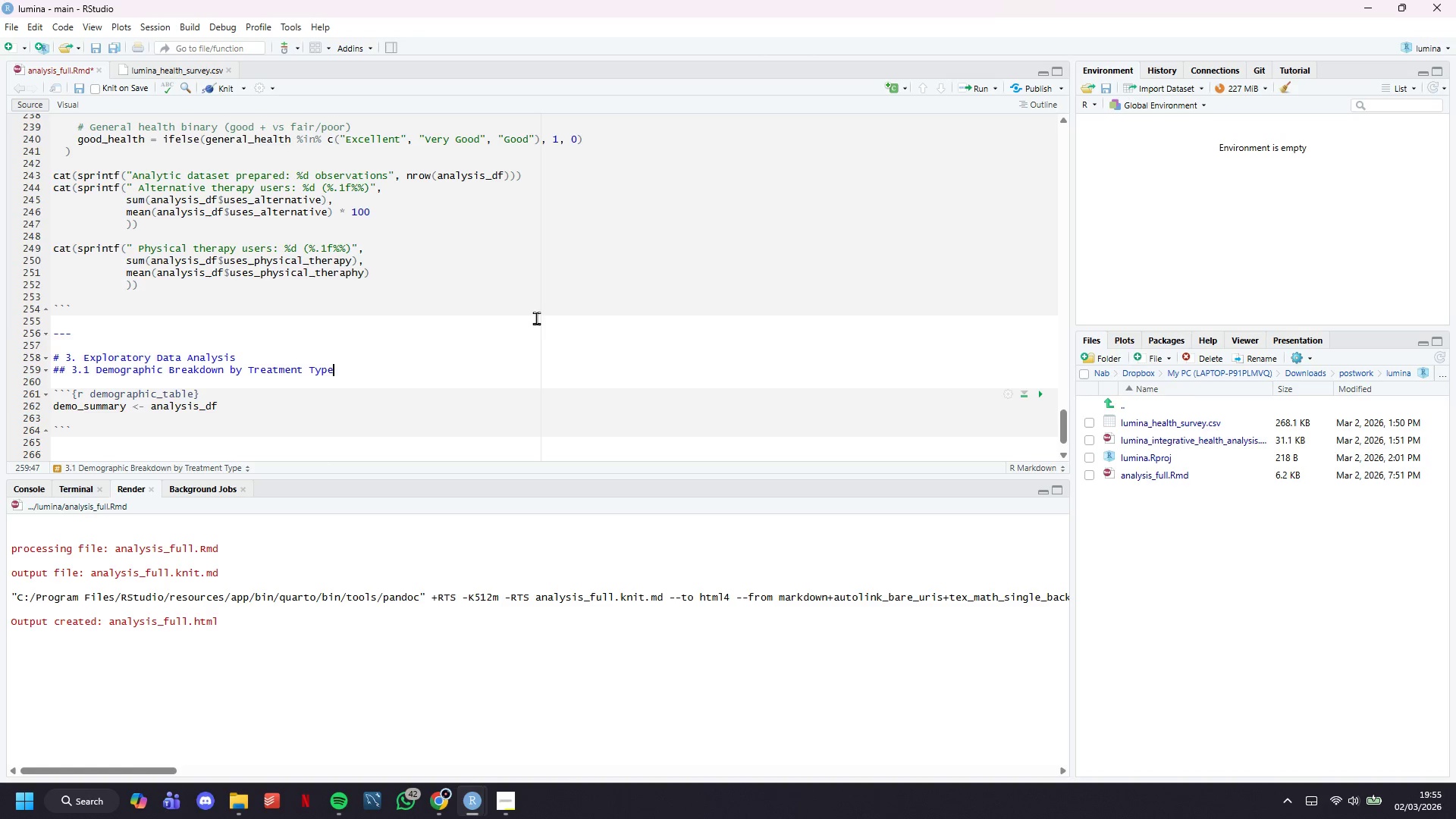 
wait(20.47)
 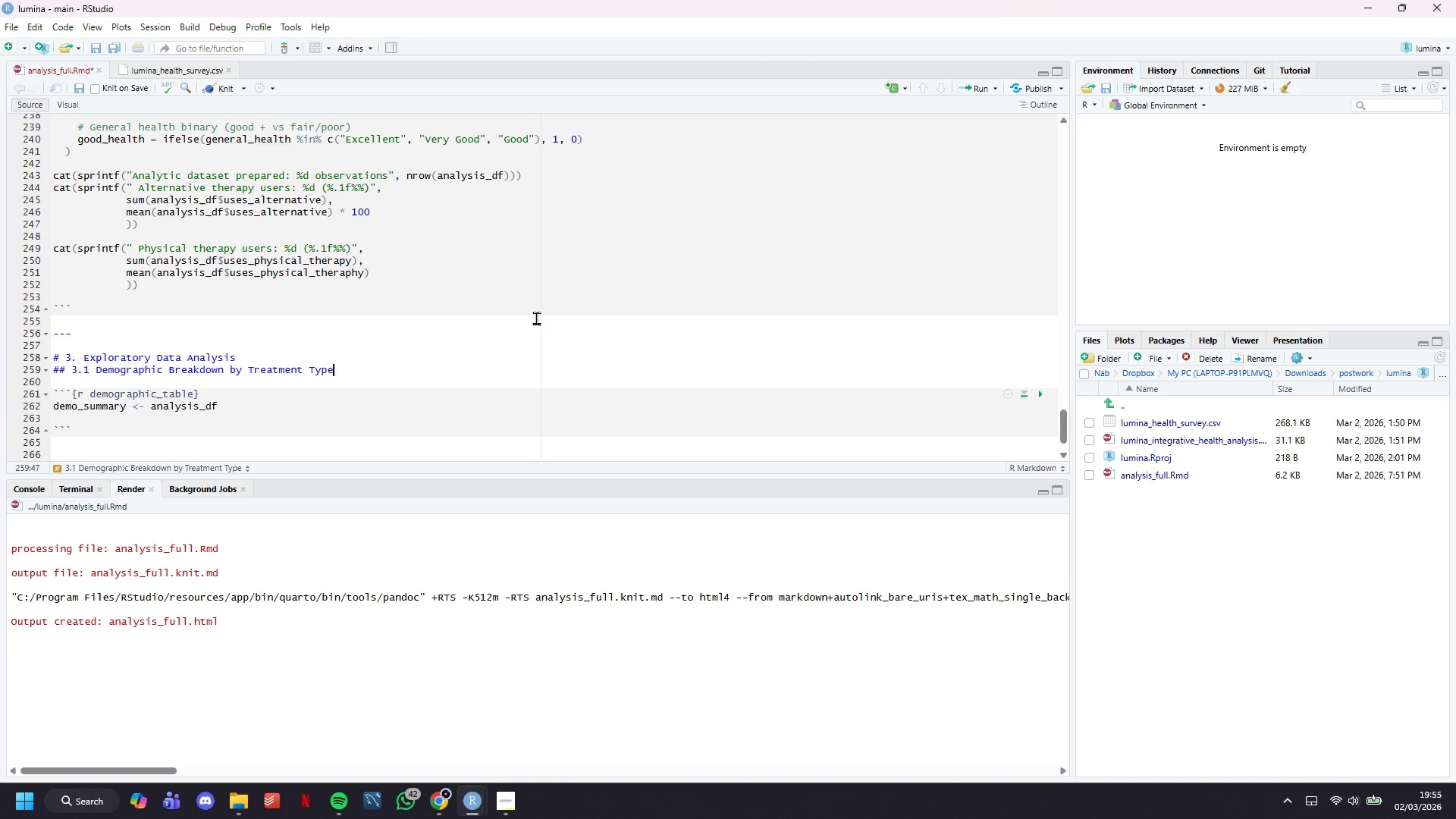 
key(Space)
 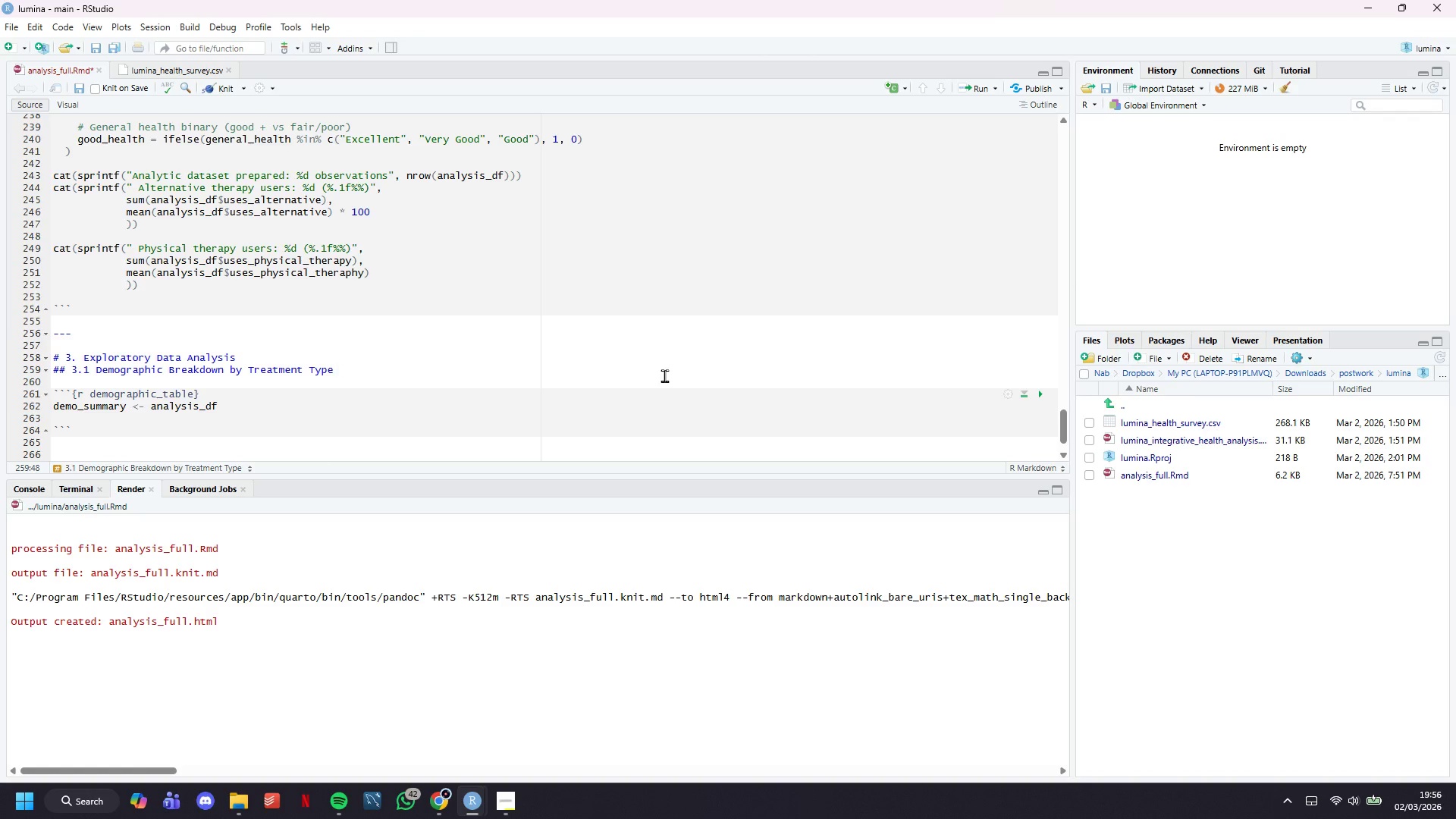 
wait(41.45)
 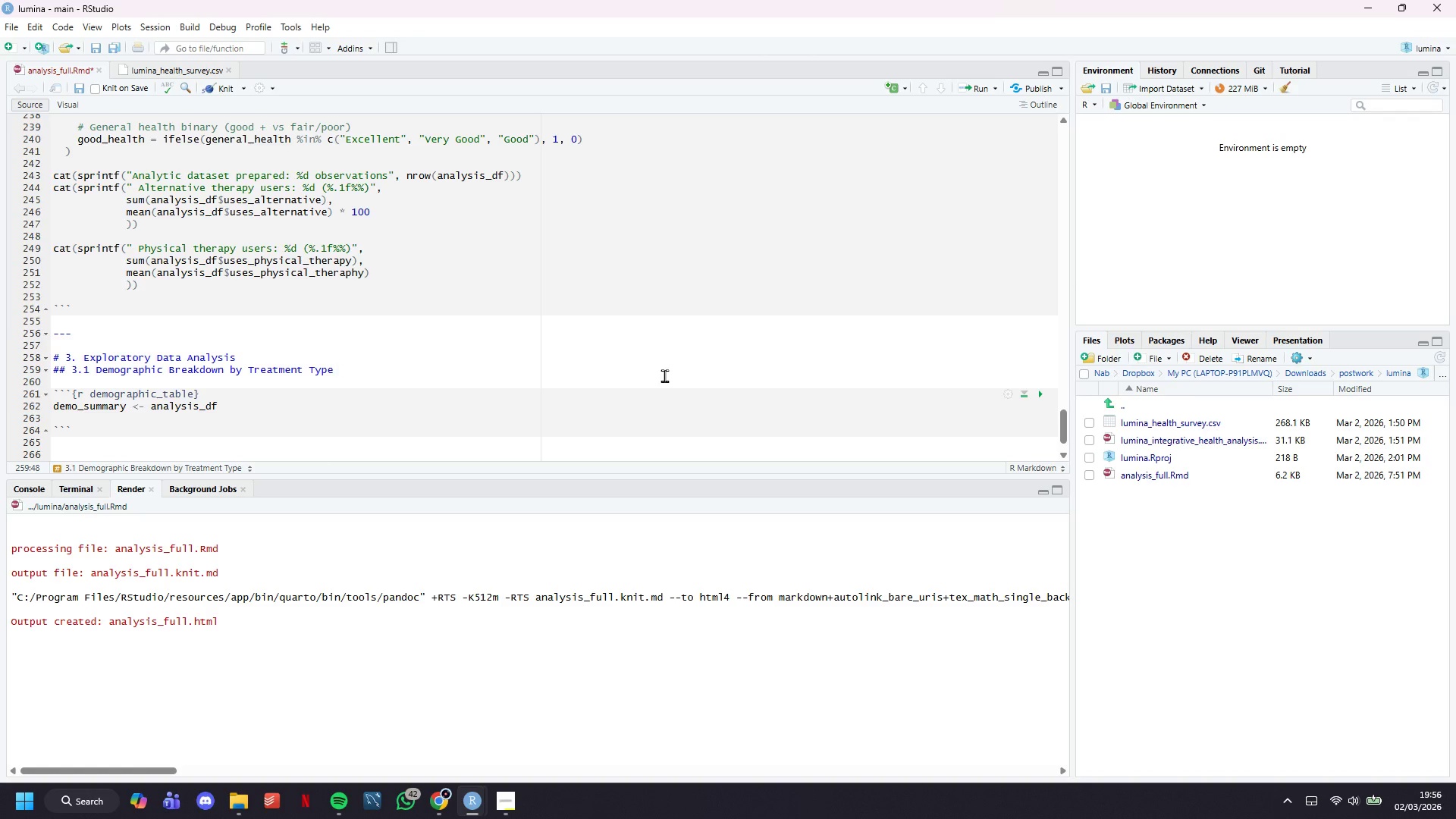 
scroll: coordinate [425, 278], scroll_direction: down, amount: 5.0
 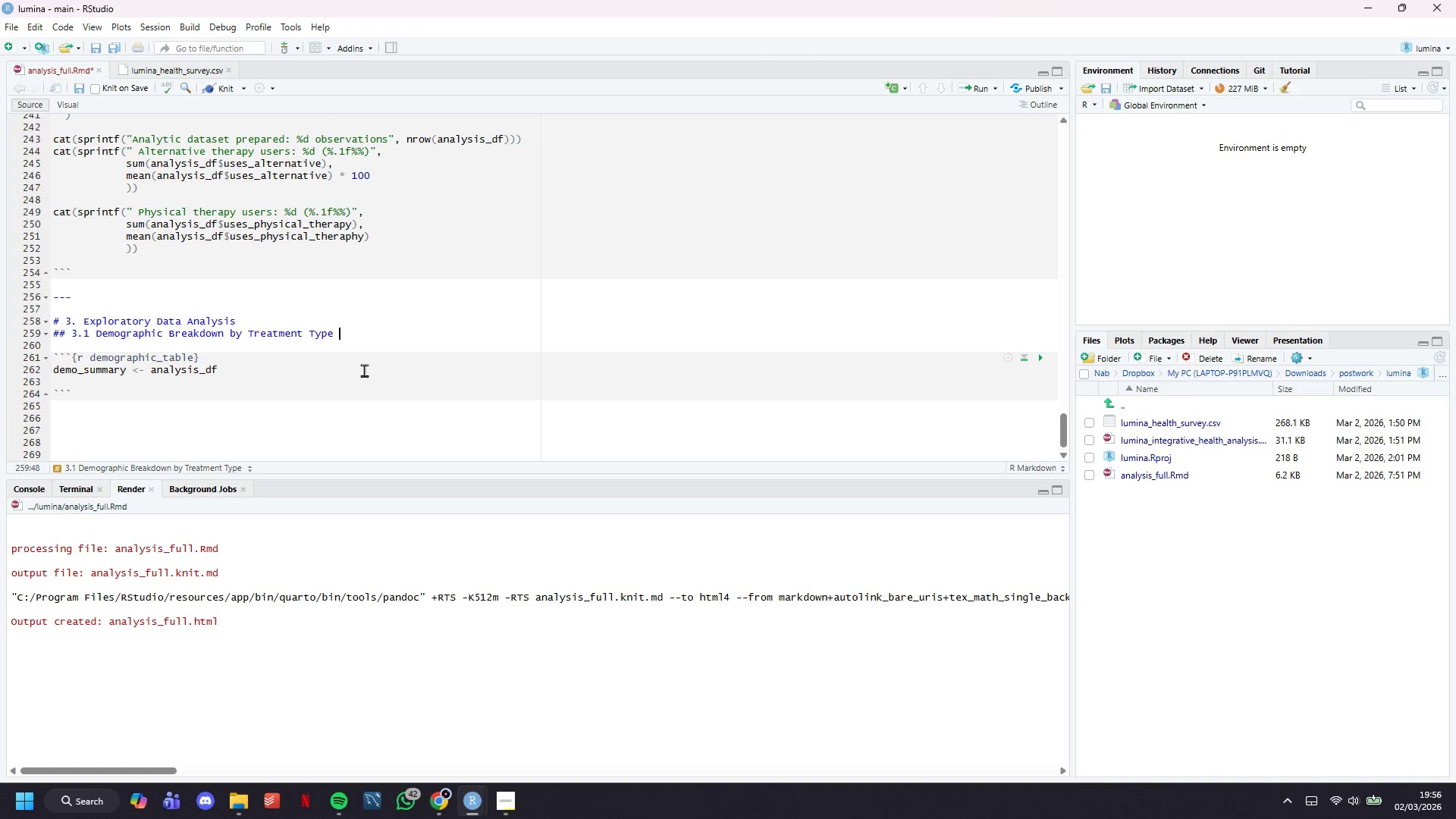 
left_click([363, 369])
 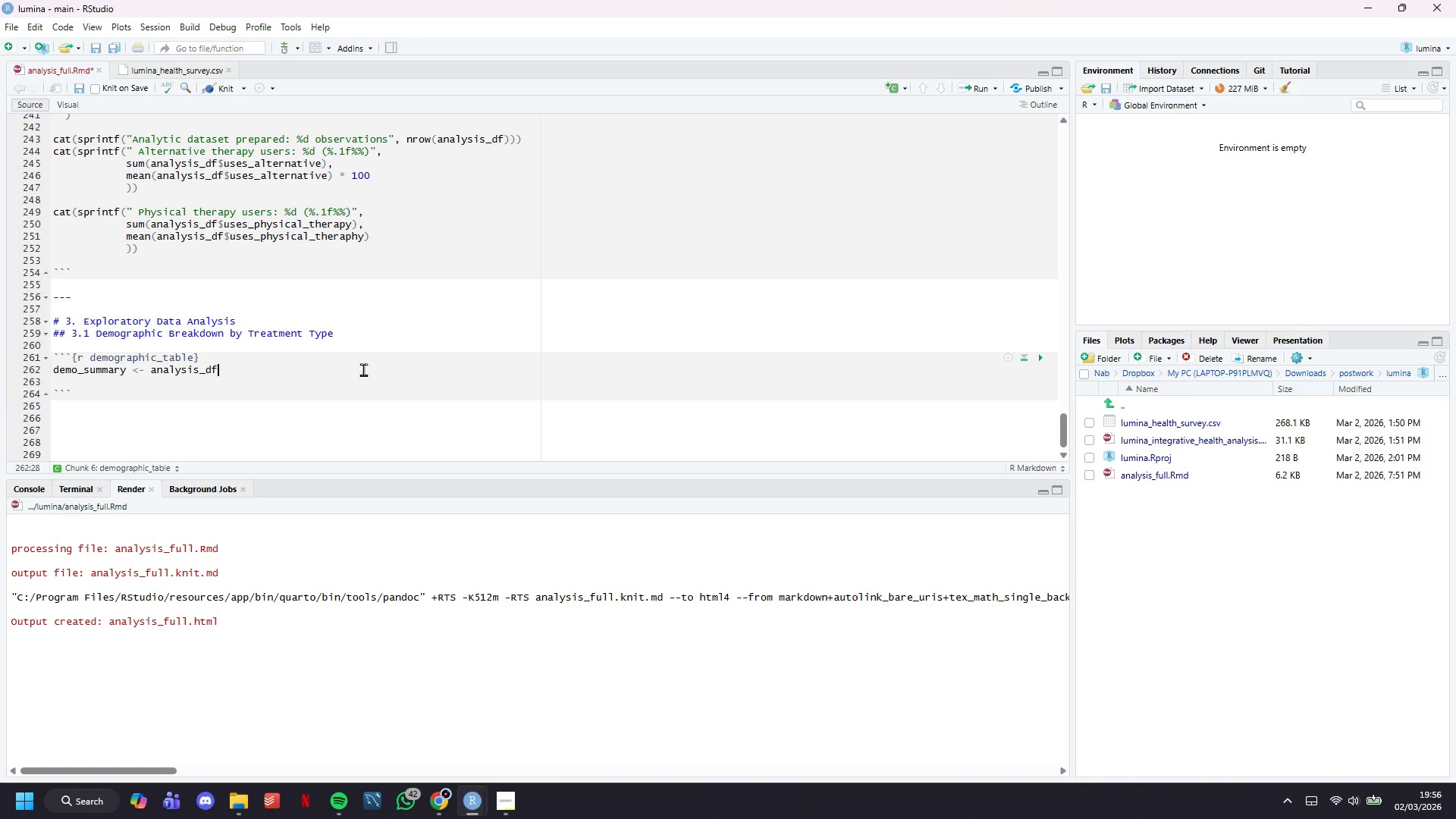 
wait(8.08)
 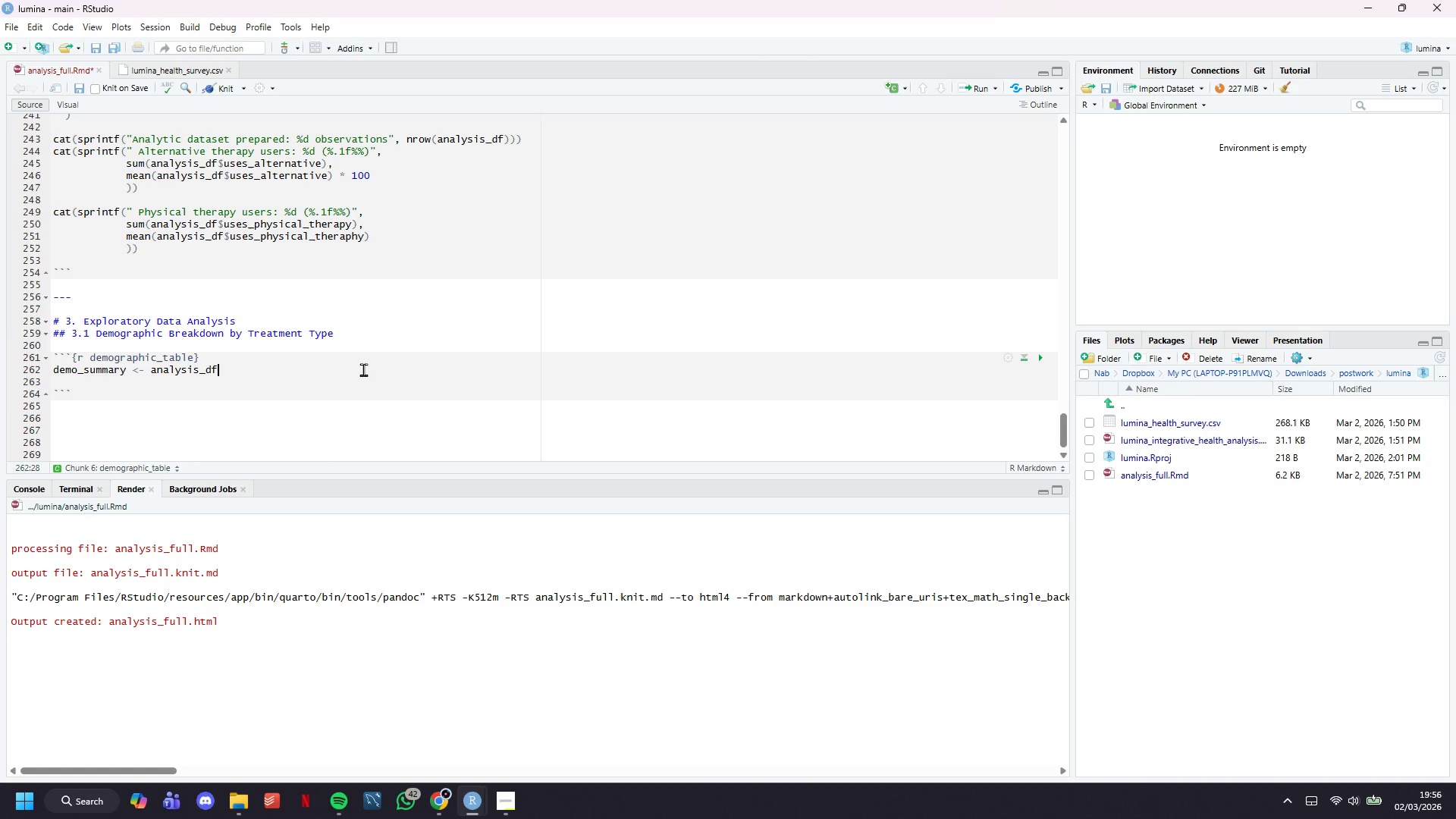 
key(Space)
 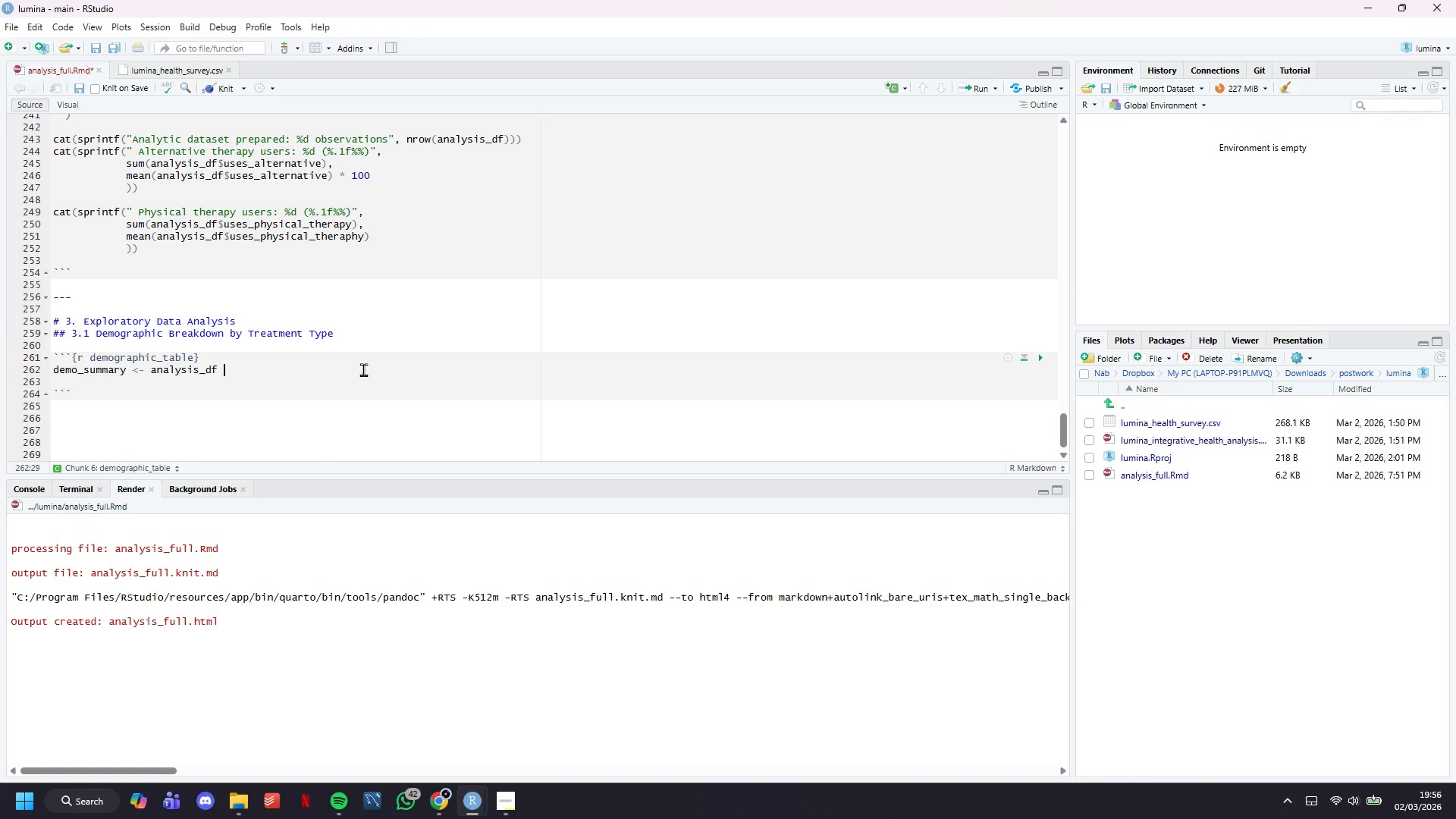 
key(Shift+5)
 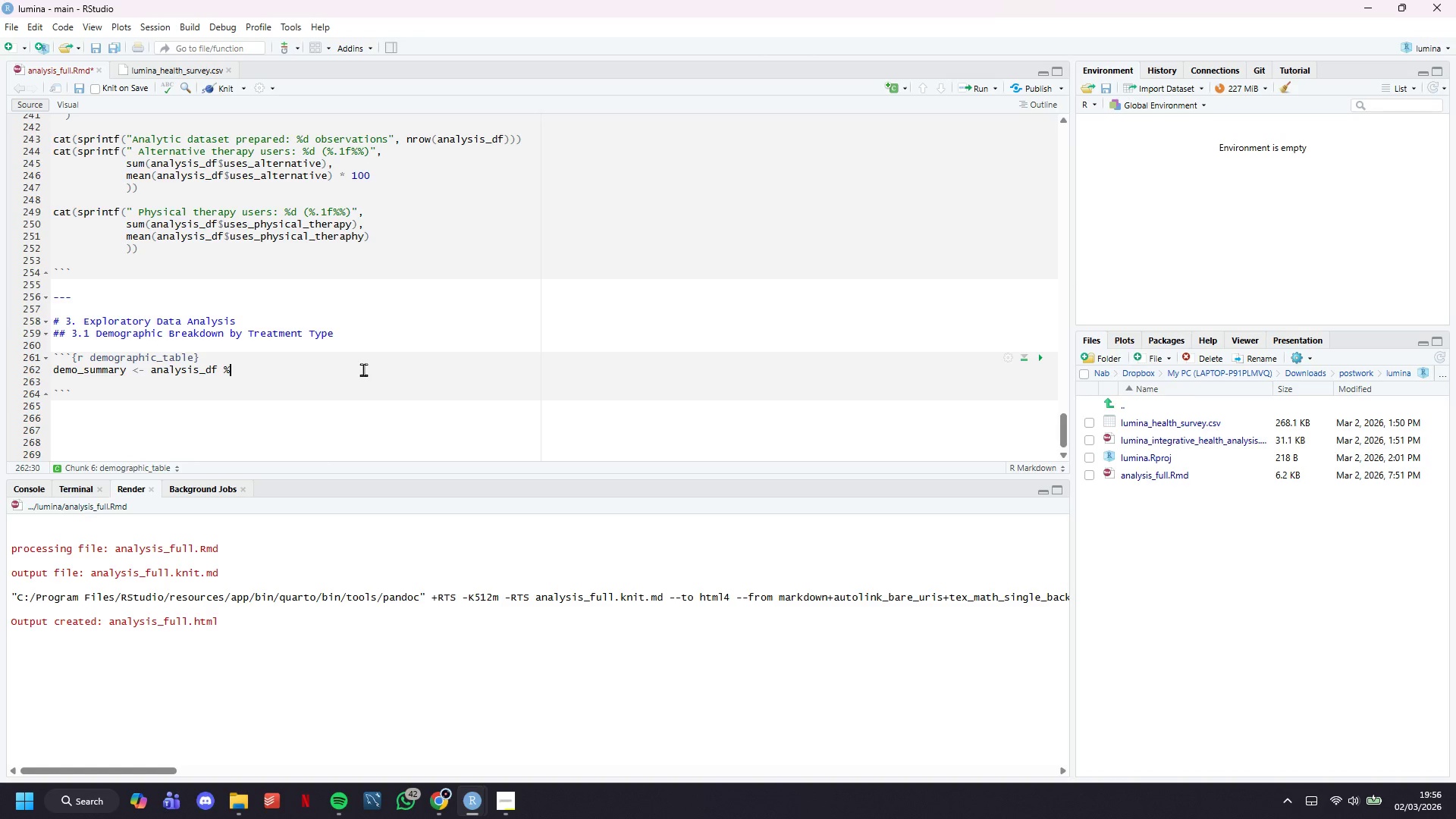 
key(Shift+Slash)
 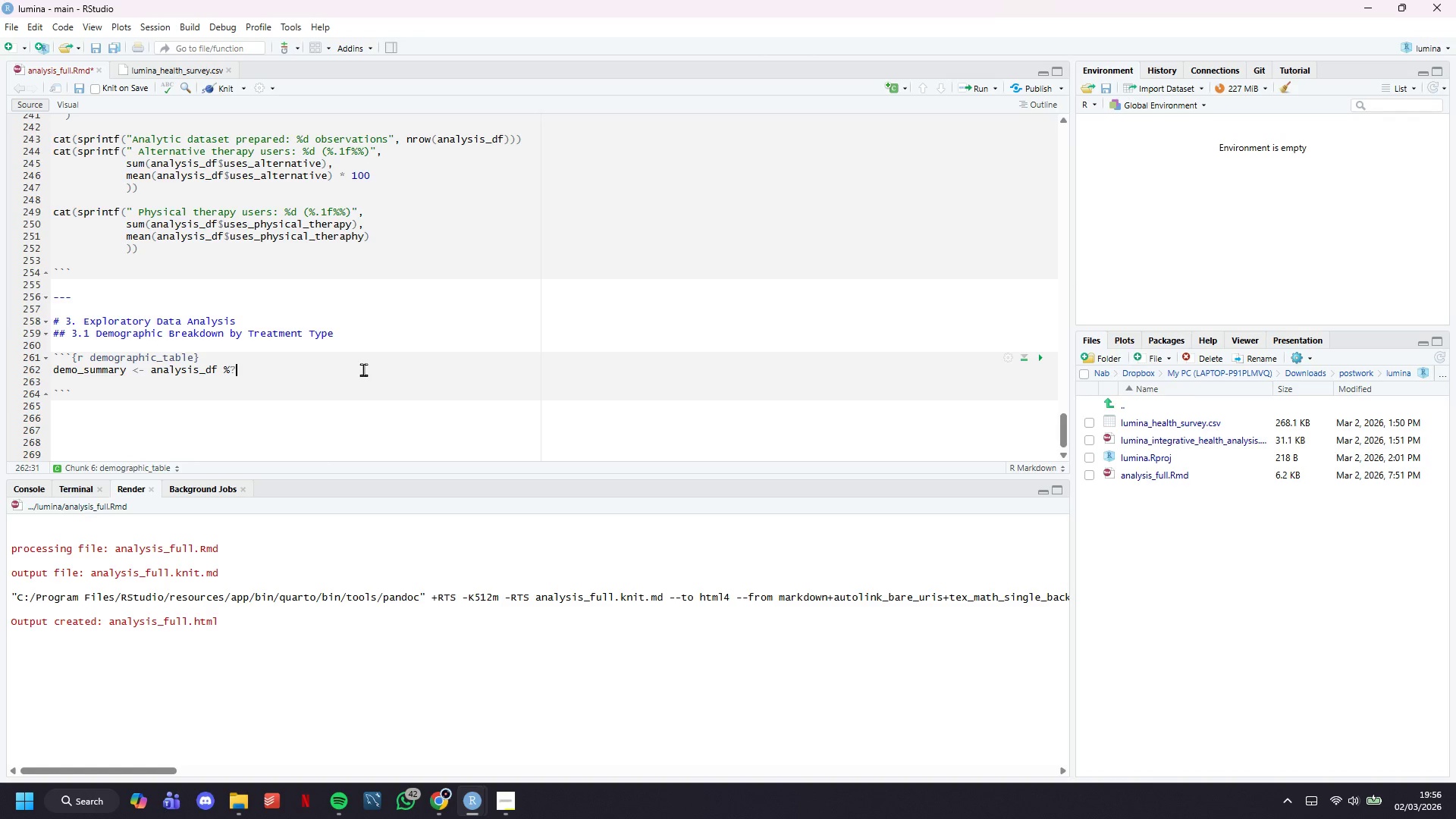 
key(Shift+5)
 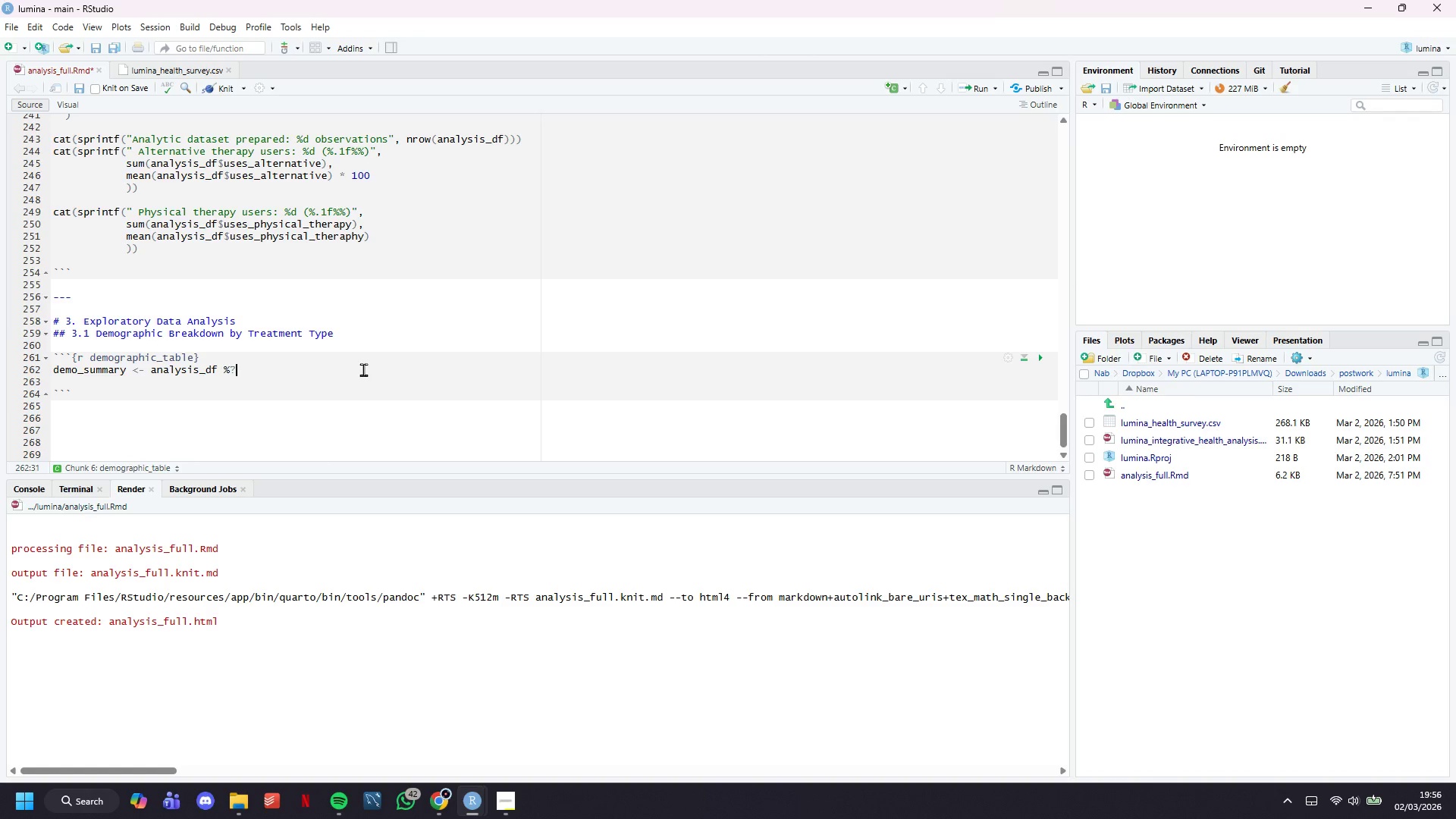 
key(Backspace)
 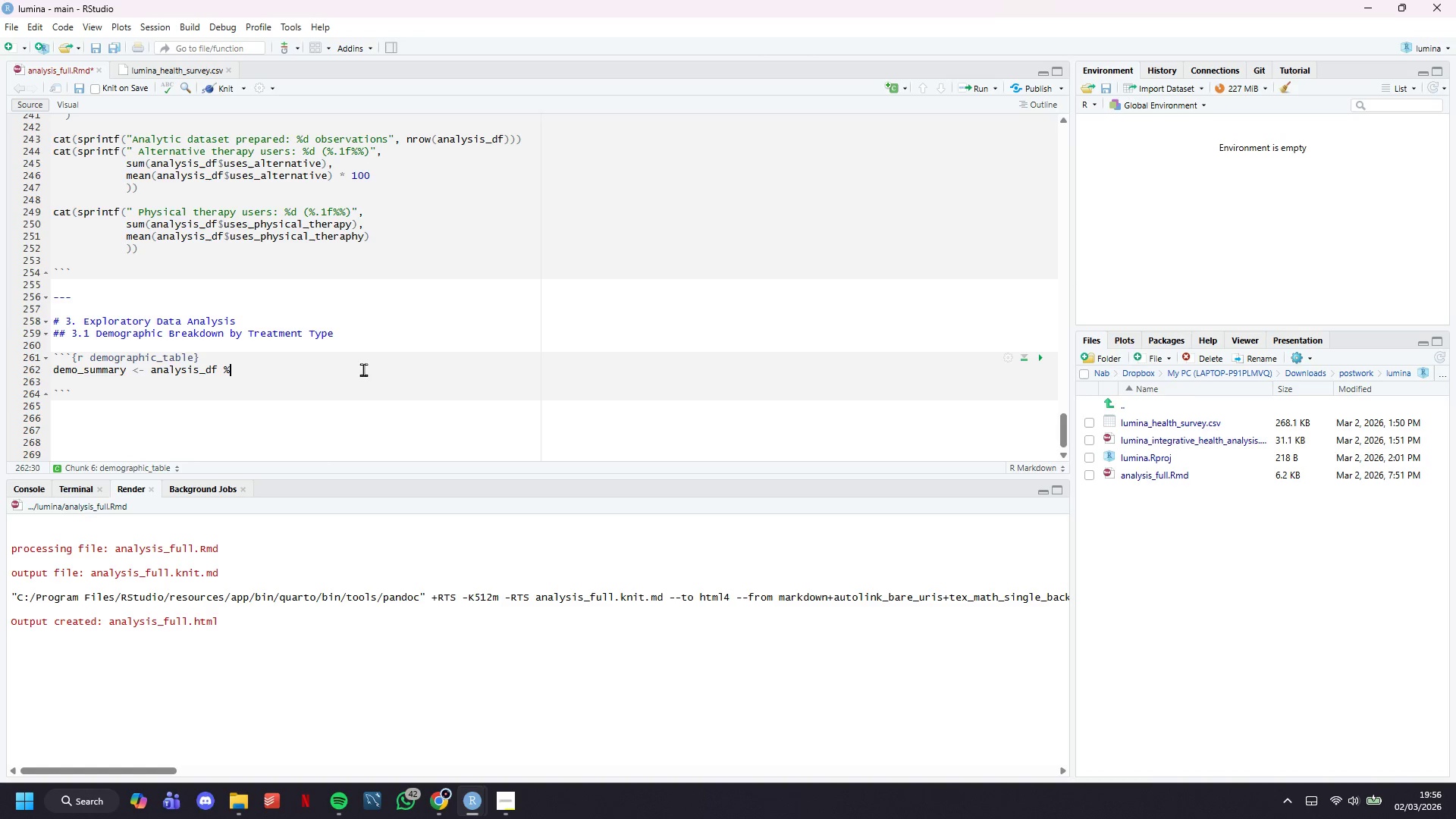 
key(Backspace)
 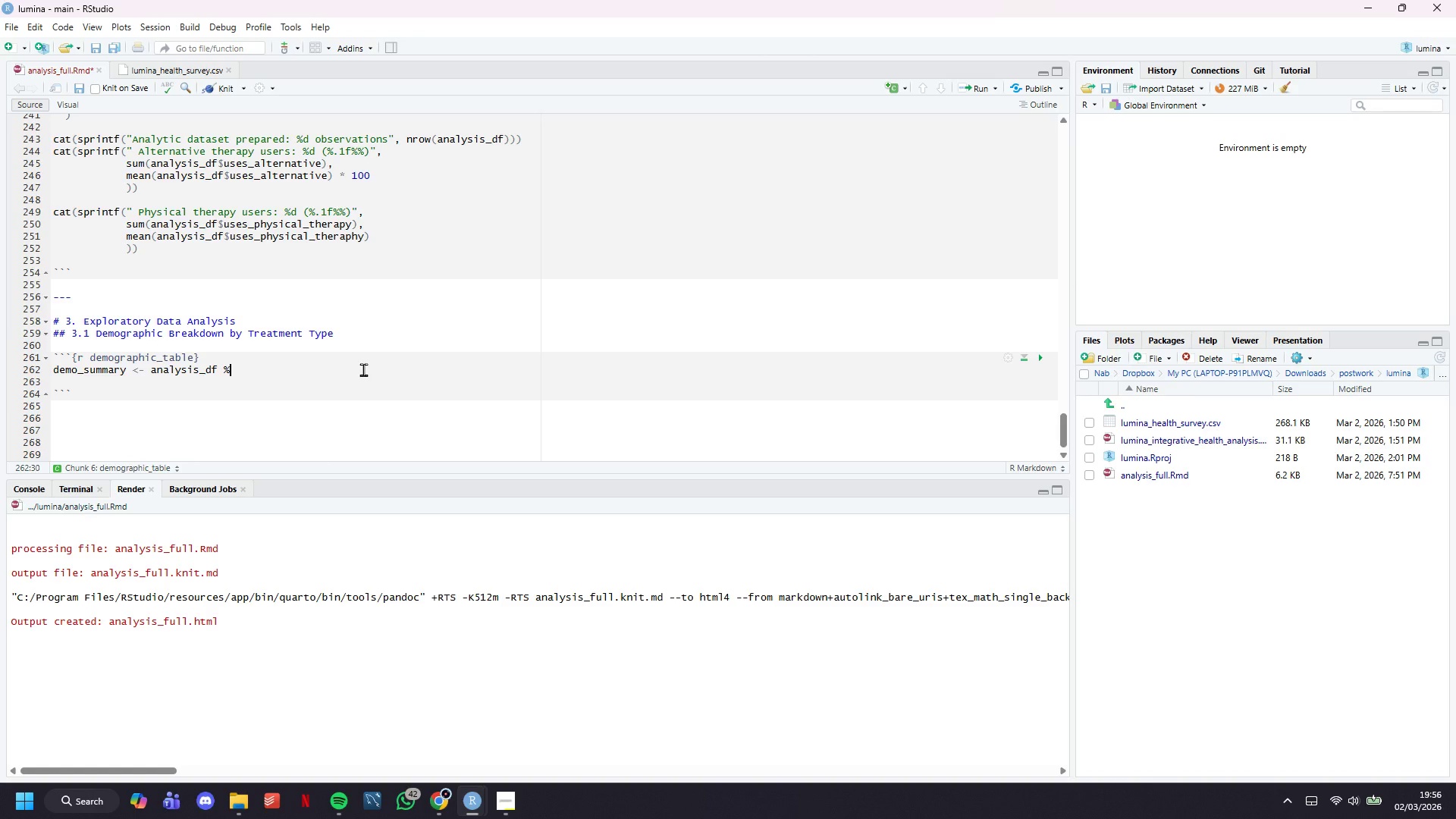 
key(Shift+Period)
 